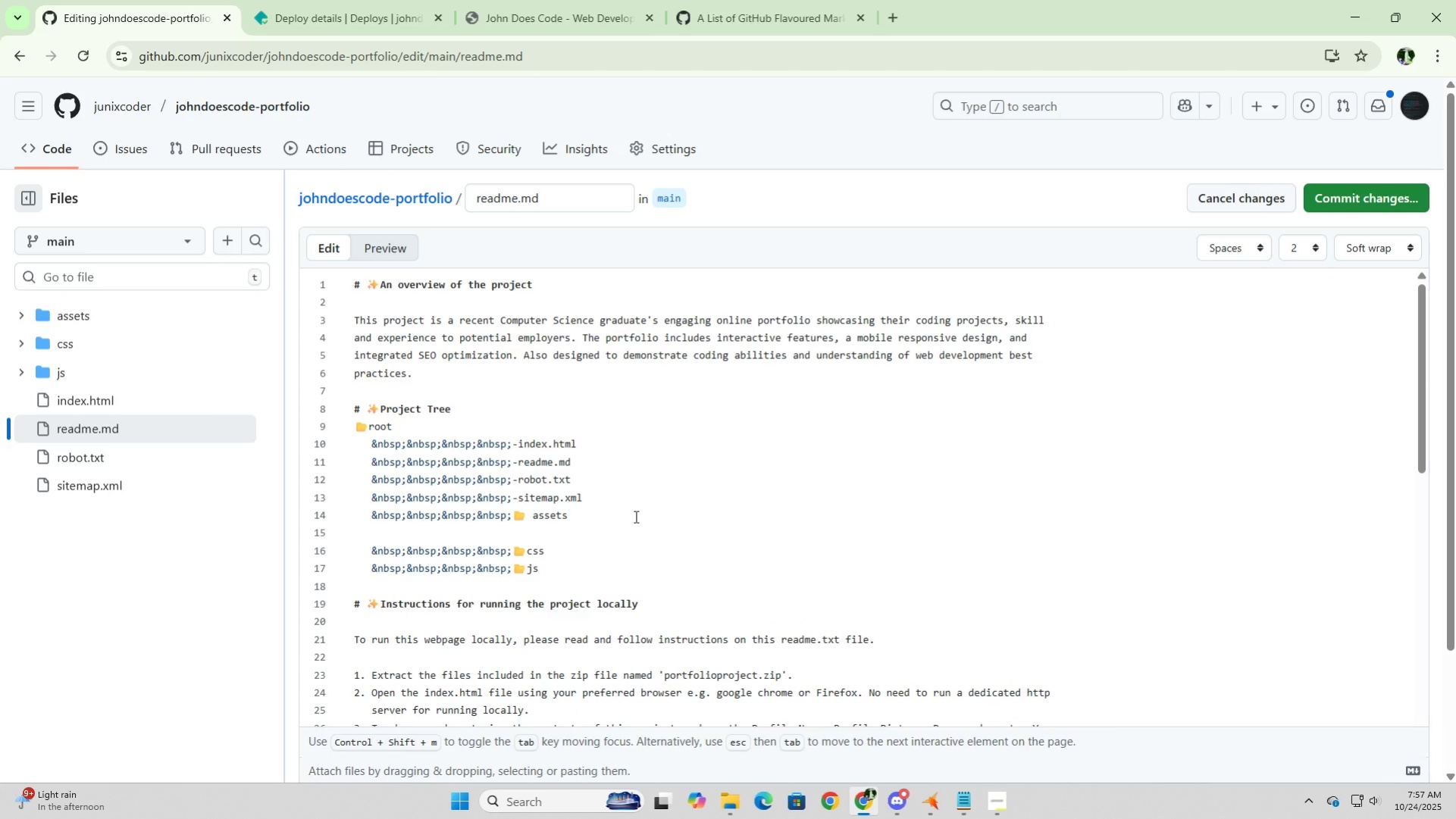 
key(Tab)
 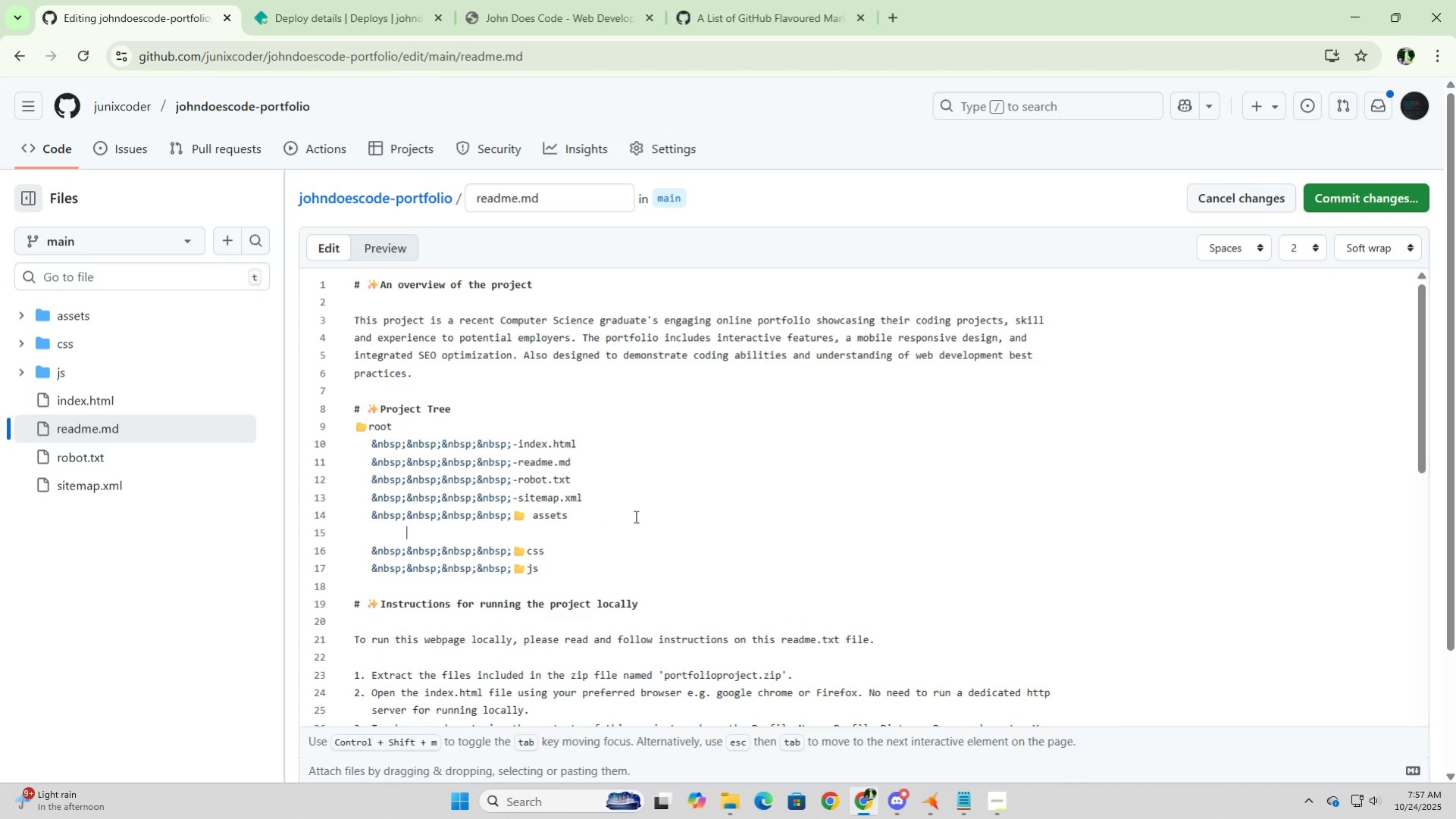 
key(Tab)
 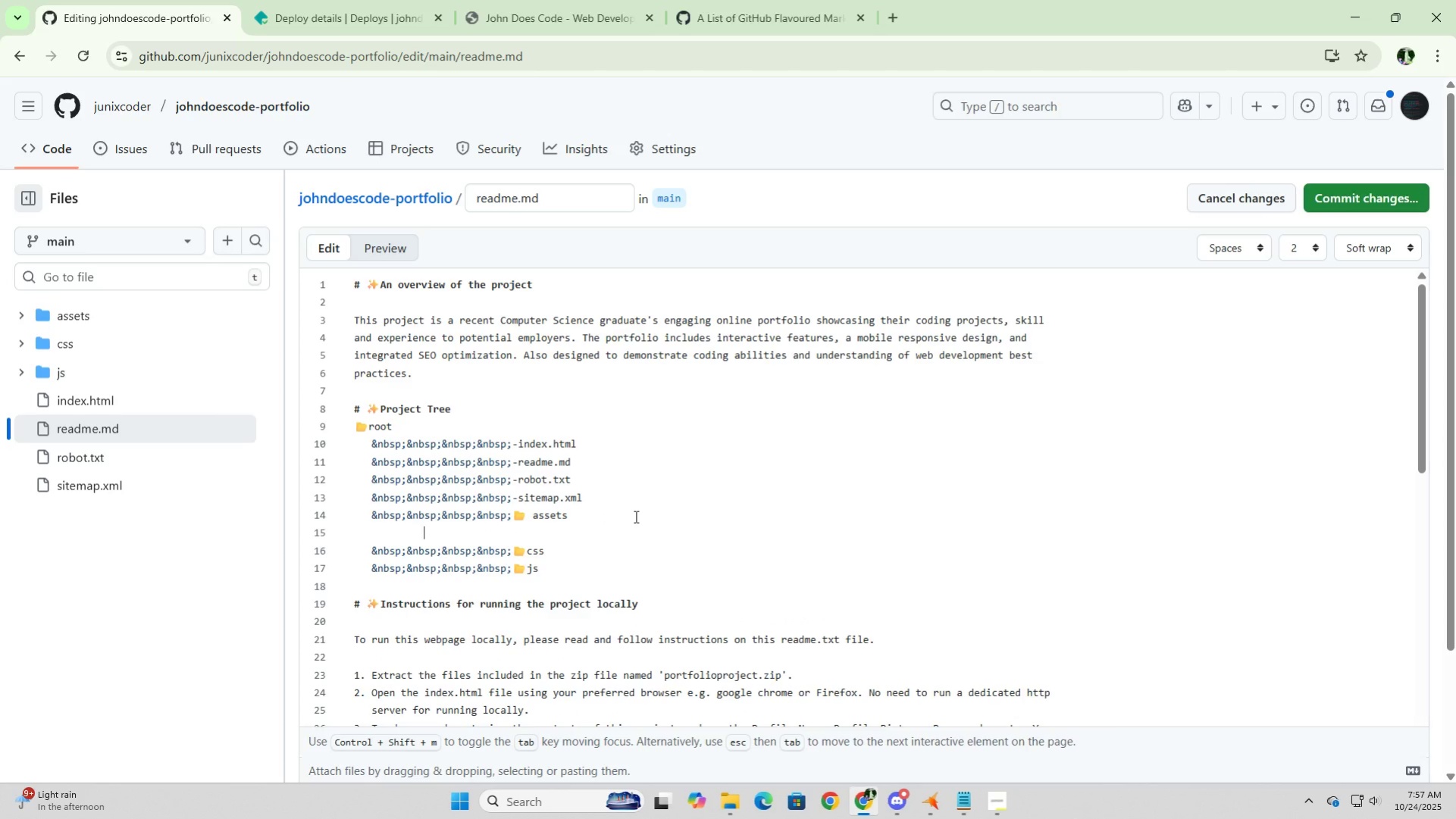 
key(Tab)
 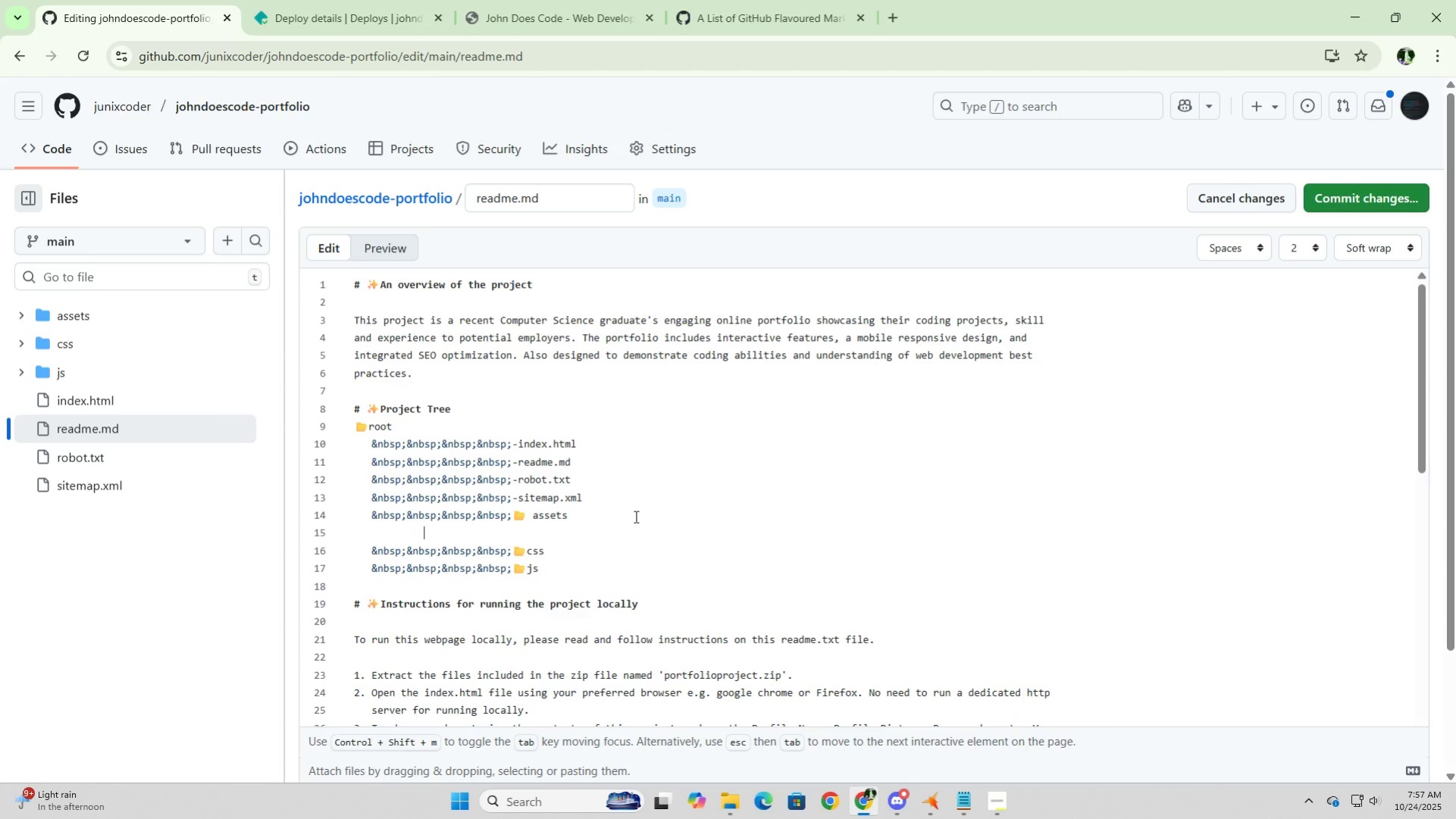 
key(Backspace)
 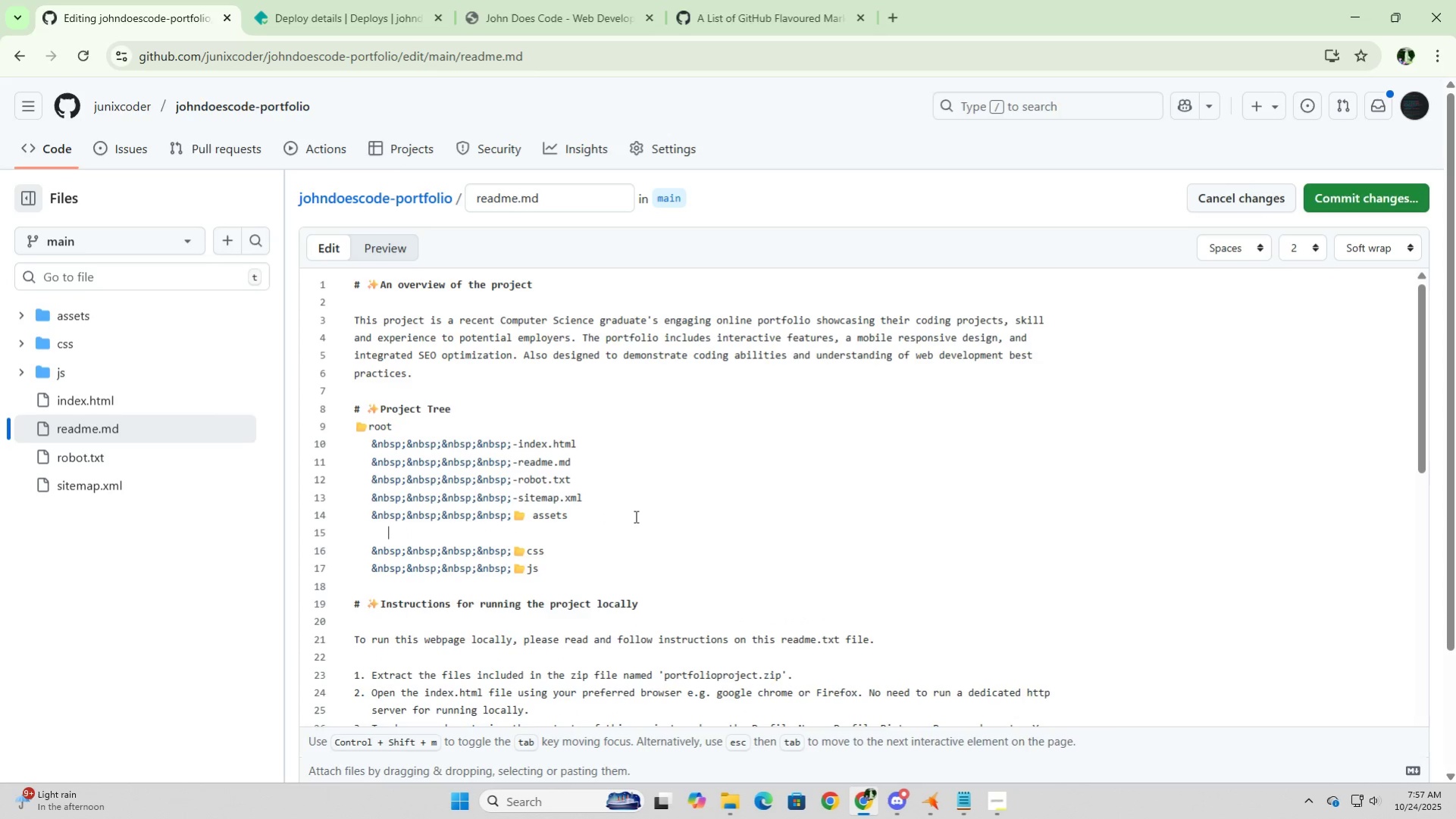 
key(Backspace)
 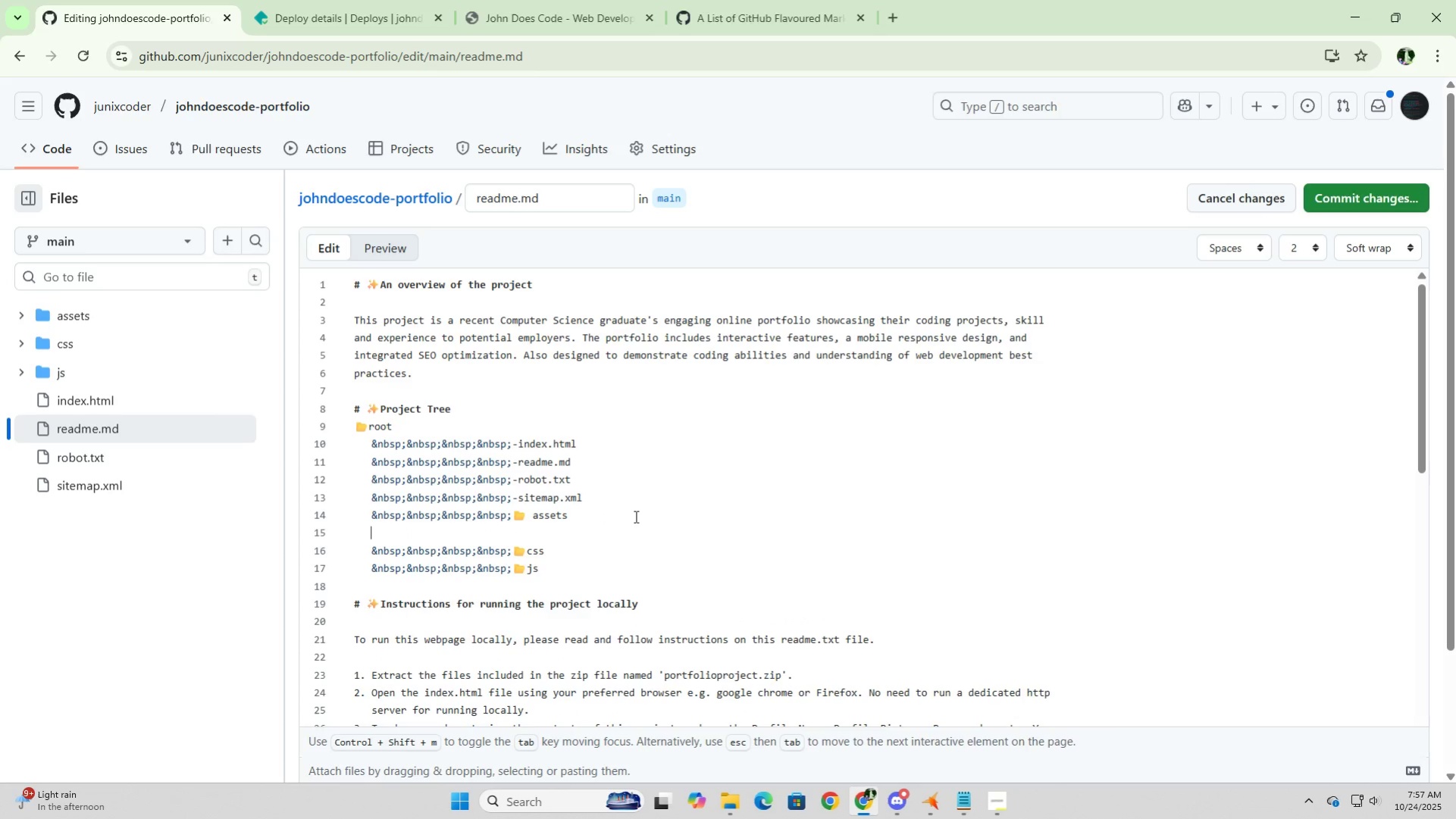 
key(Backspace)
 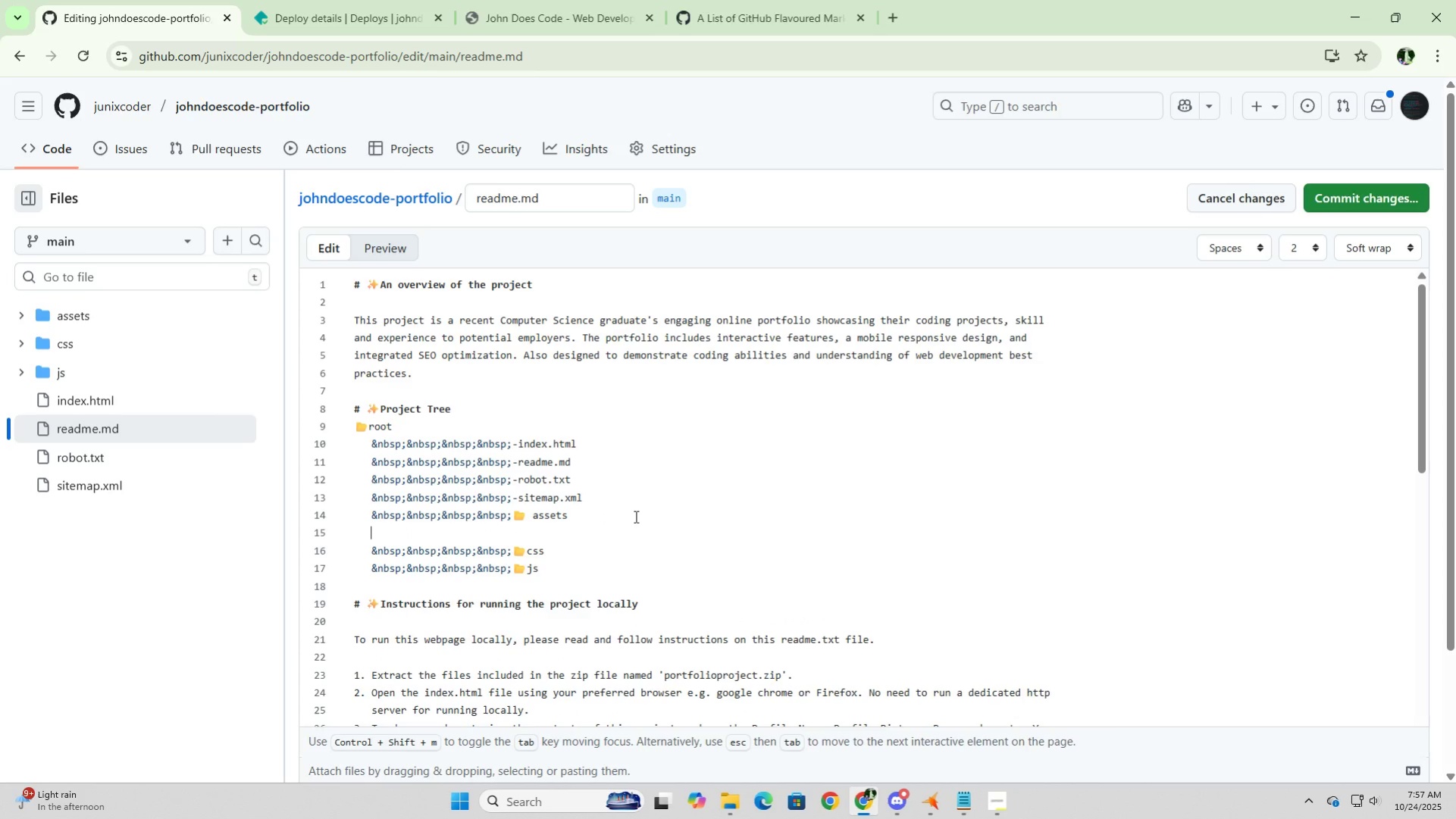 
key(Control+V)
 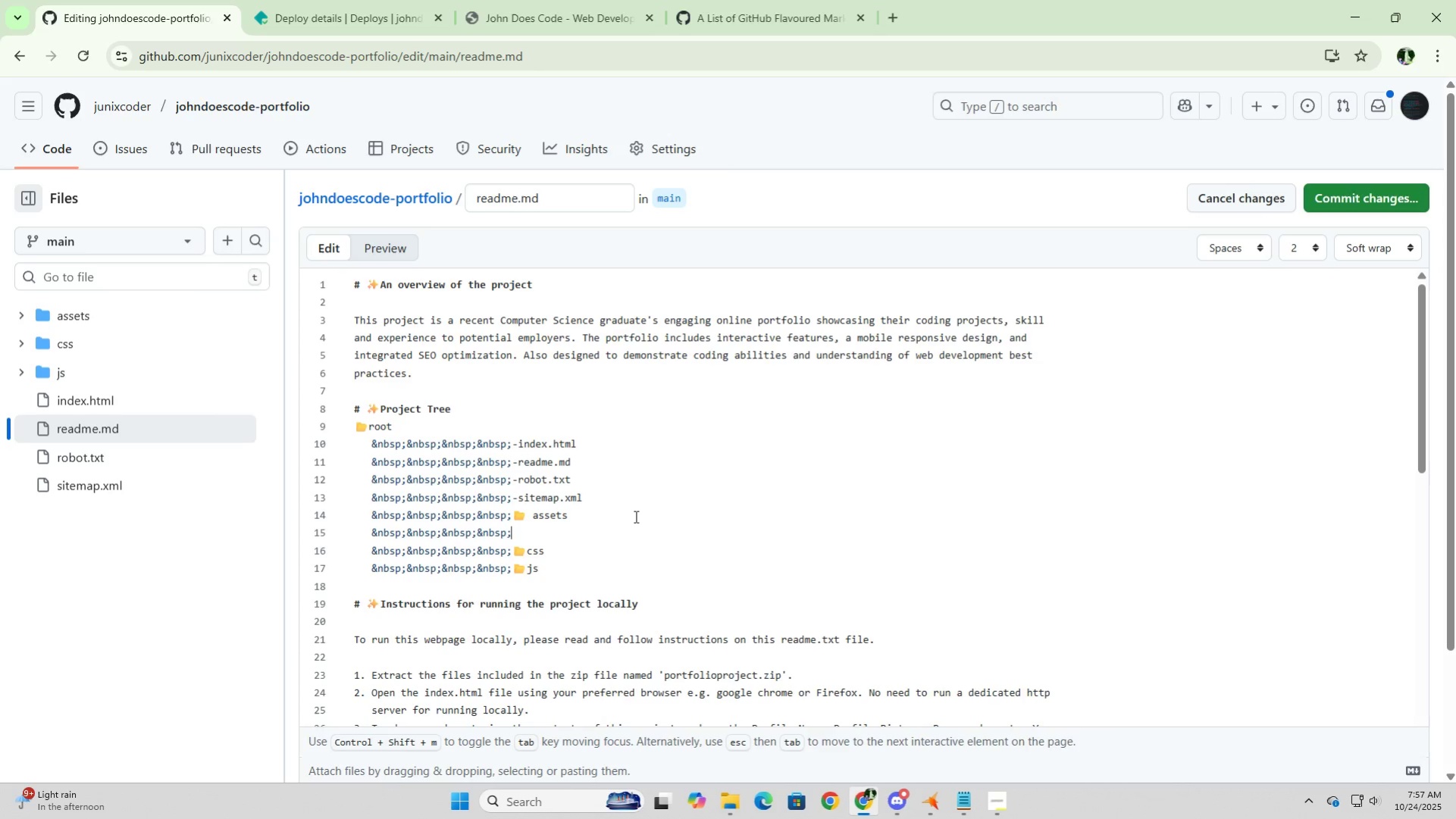 
key(Control+V)
 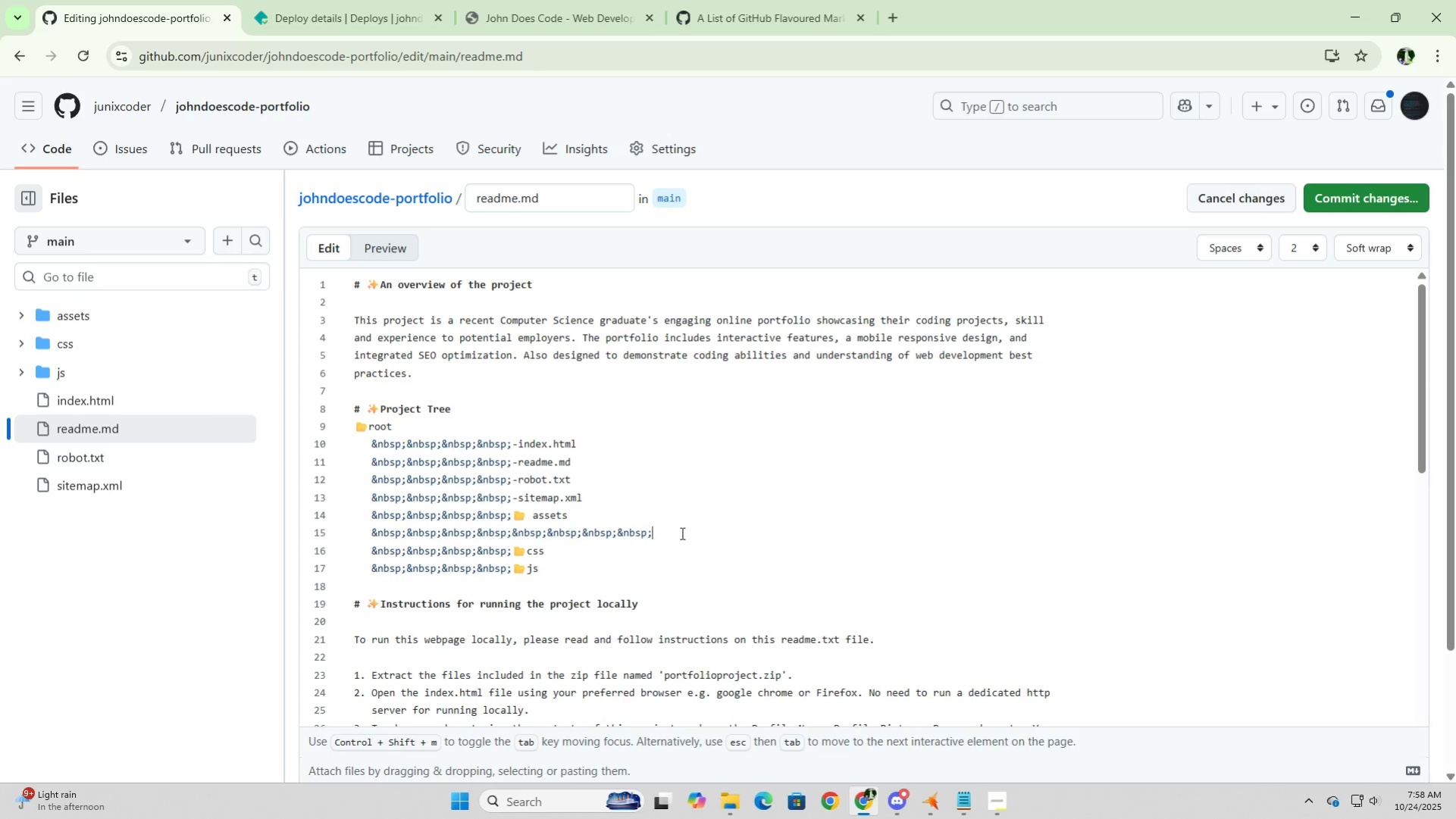 
left_click([681, 532])
 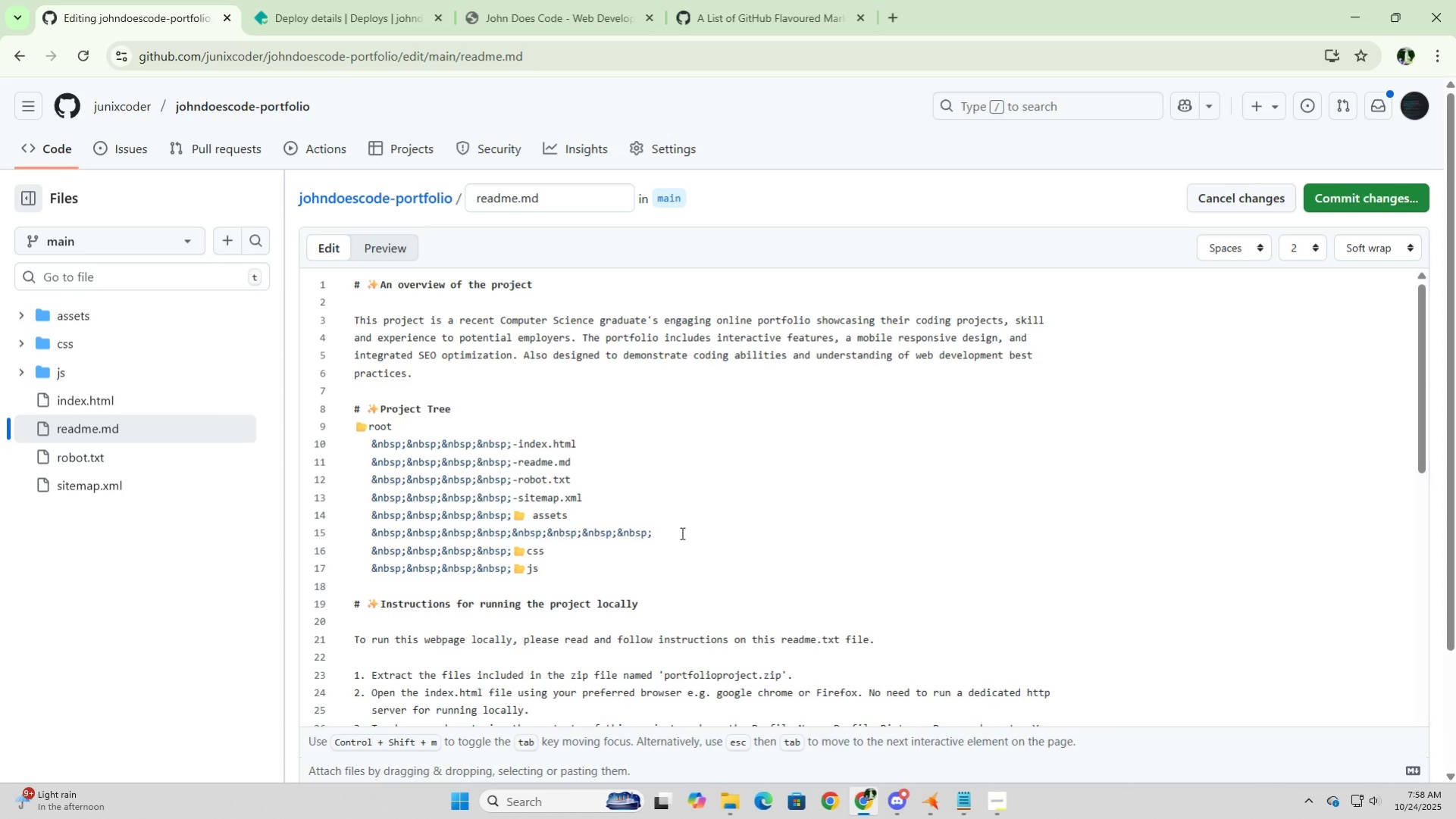 
key(Backspace)
 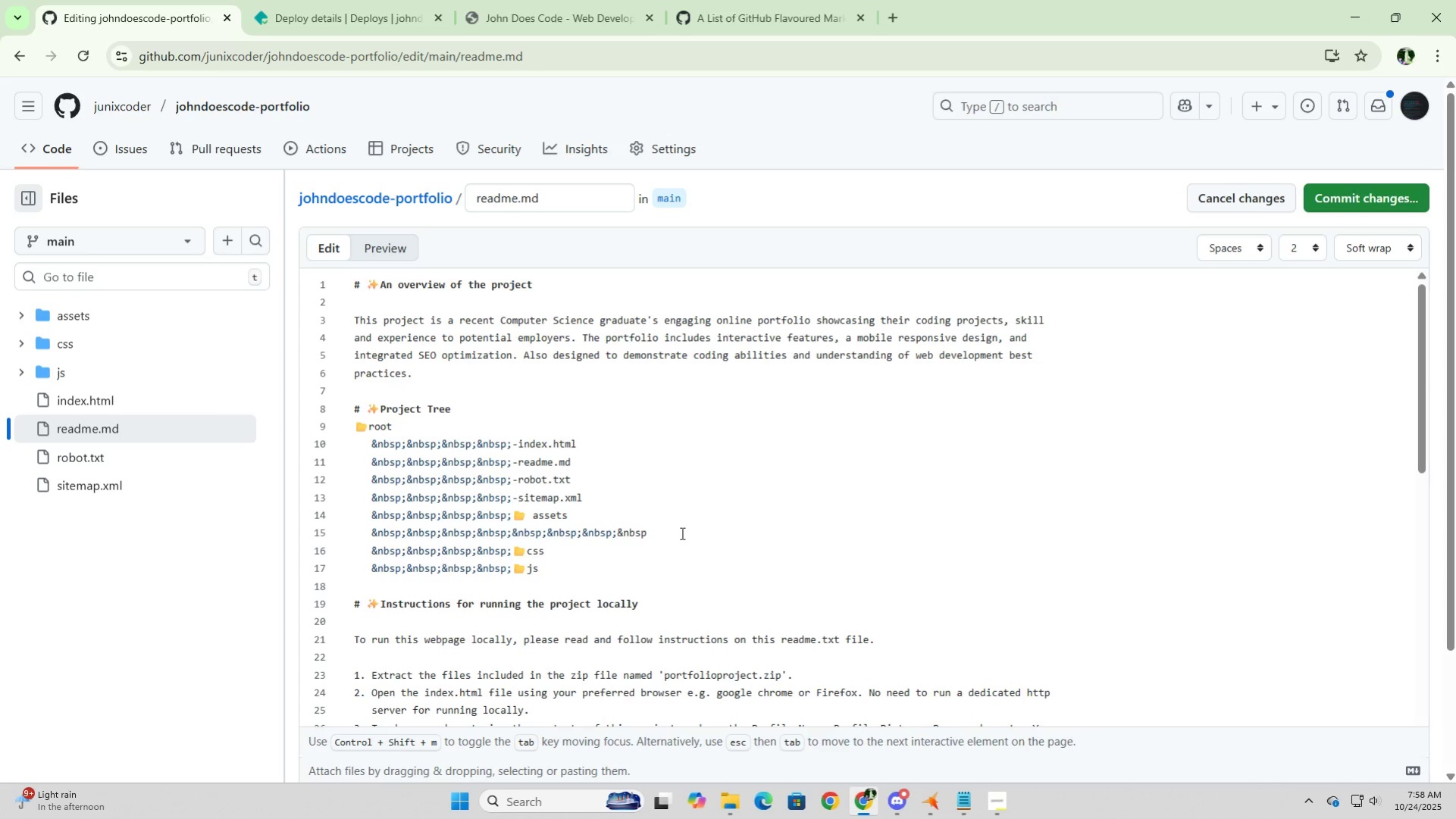 
key(Backspace)
 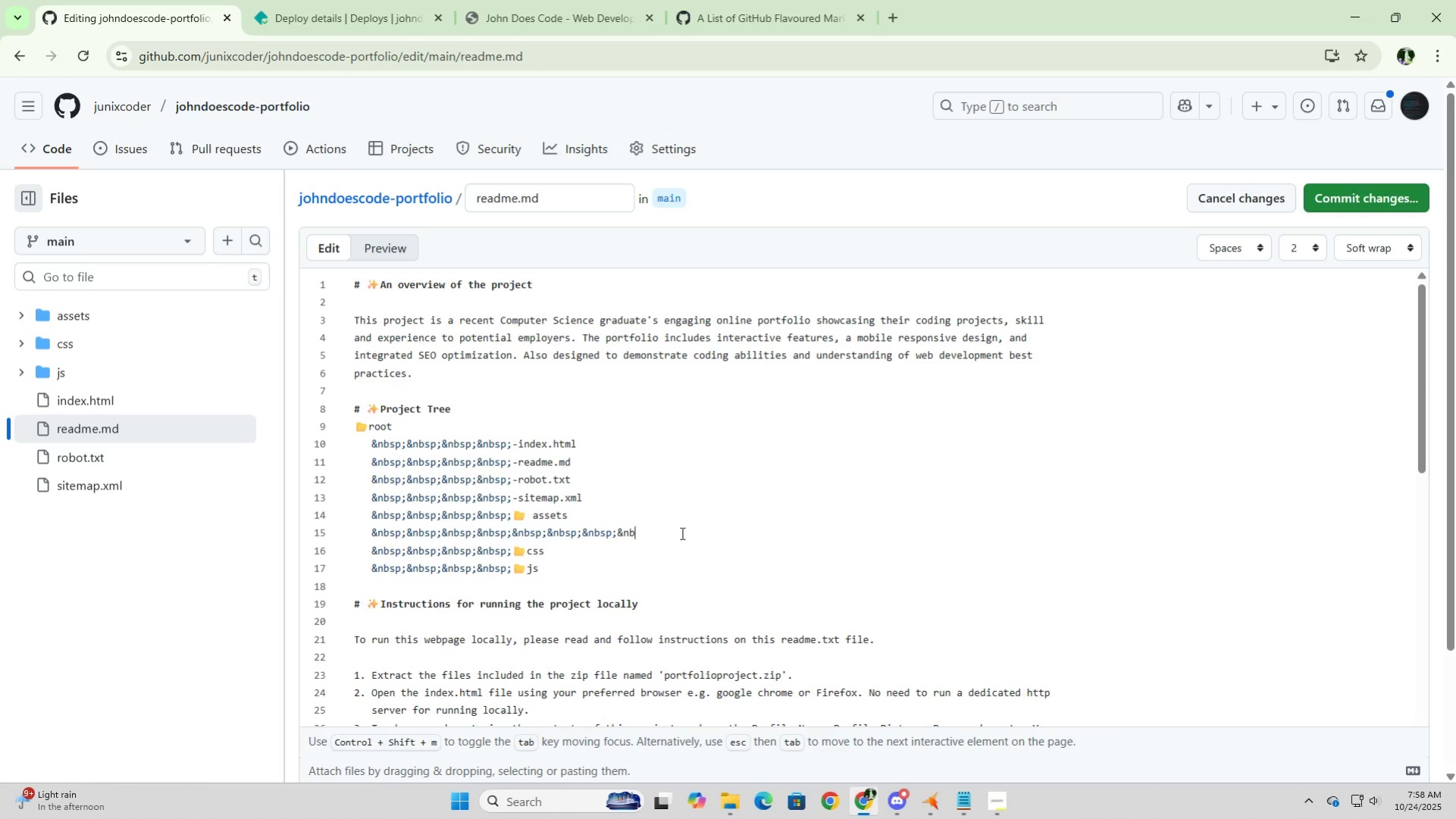 
hold_key(key=Backspace, duration=0.62)
 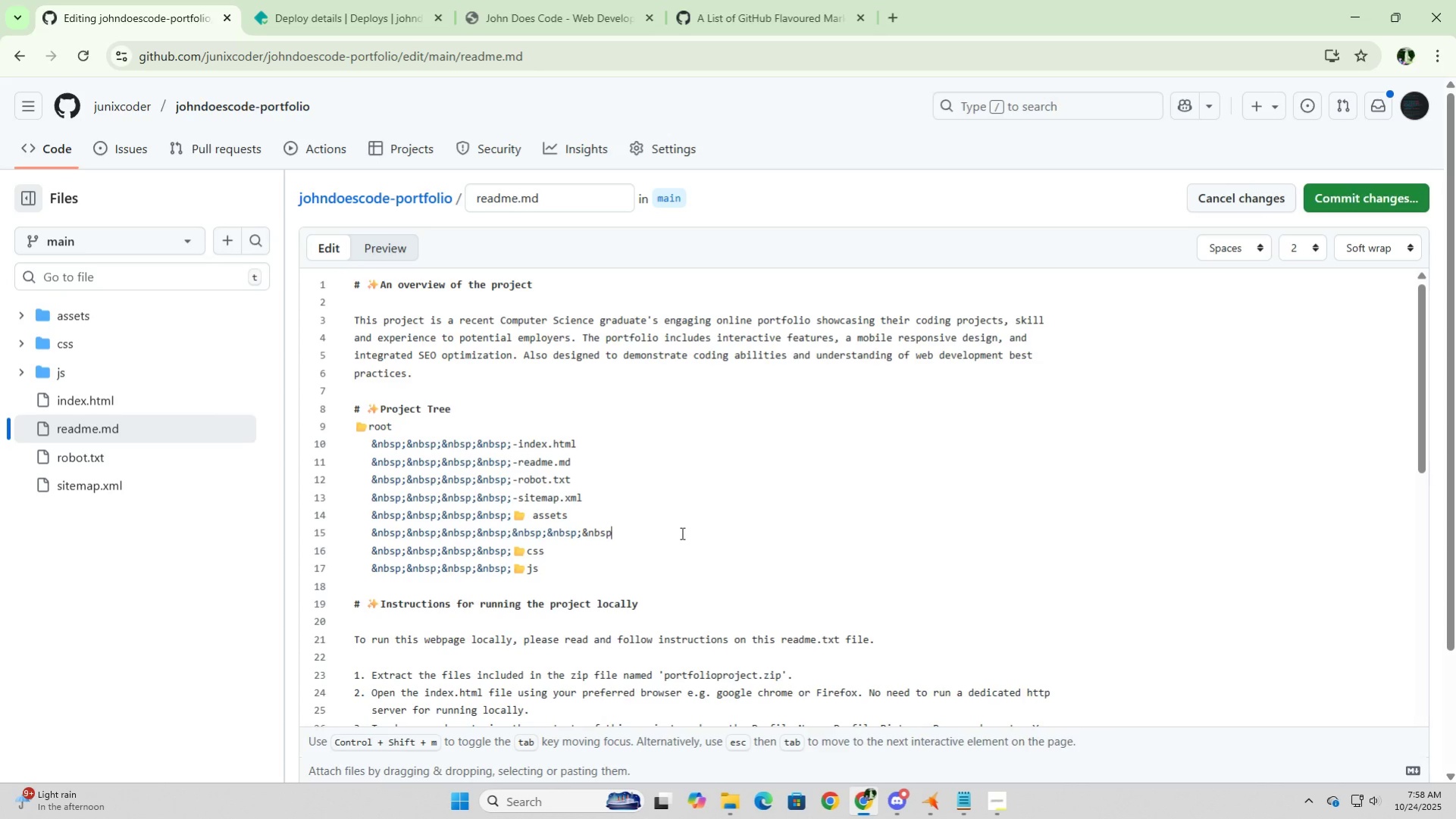 
key(Backspace)
 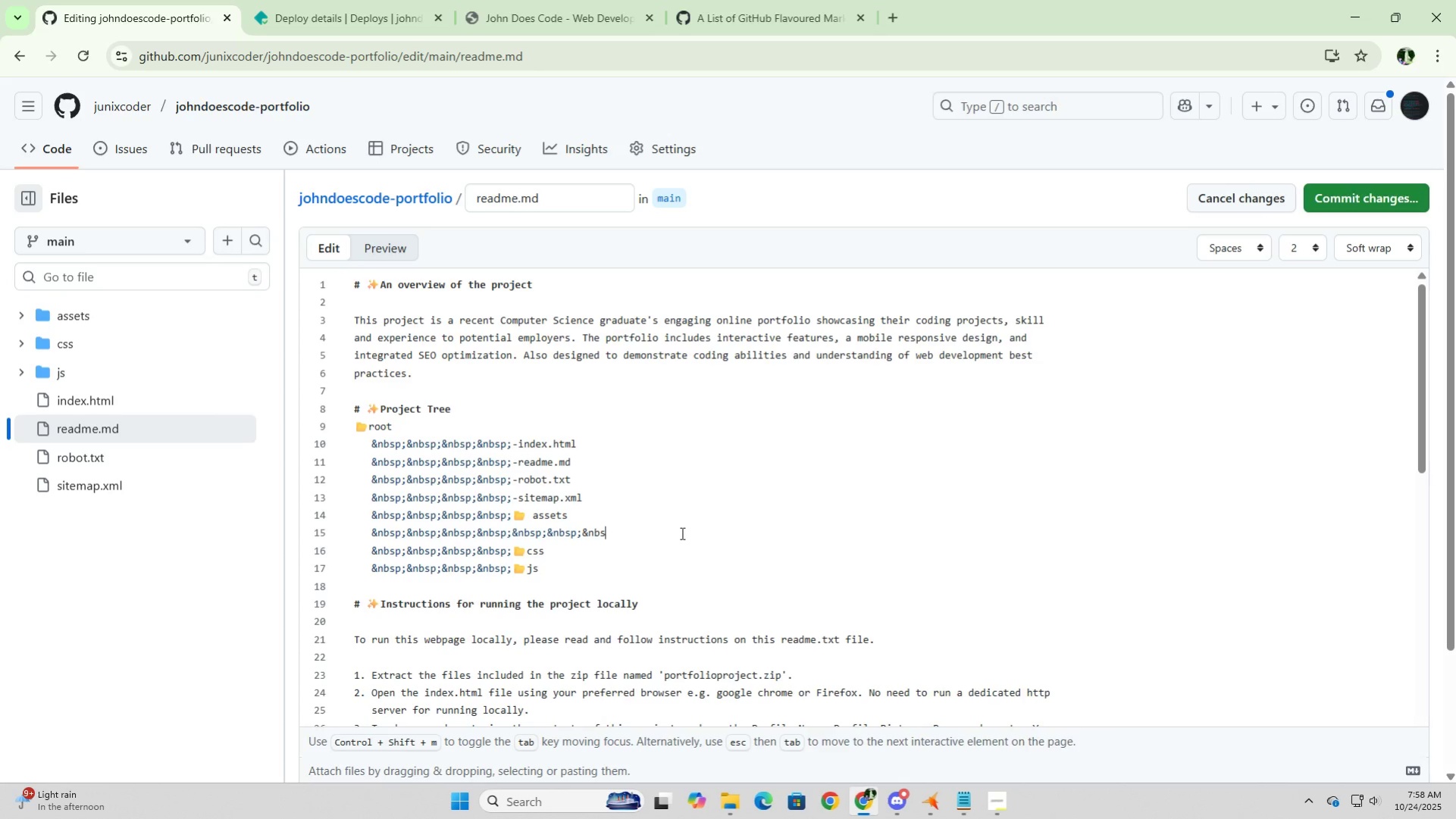 
key(Backspace)
 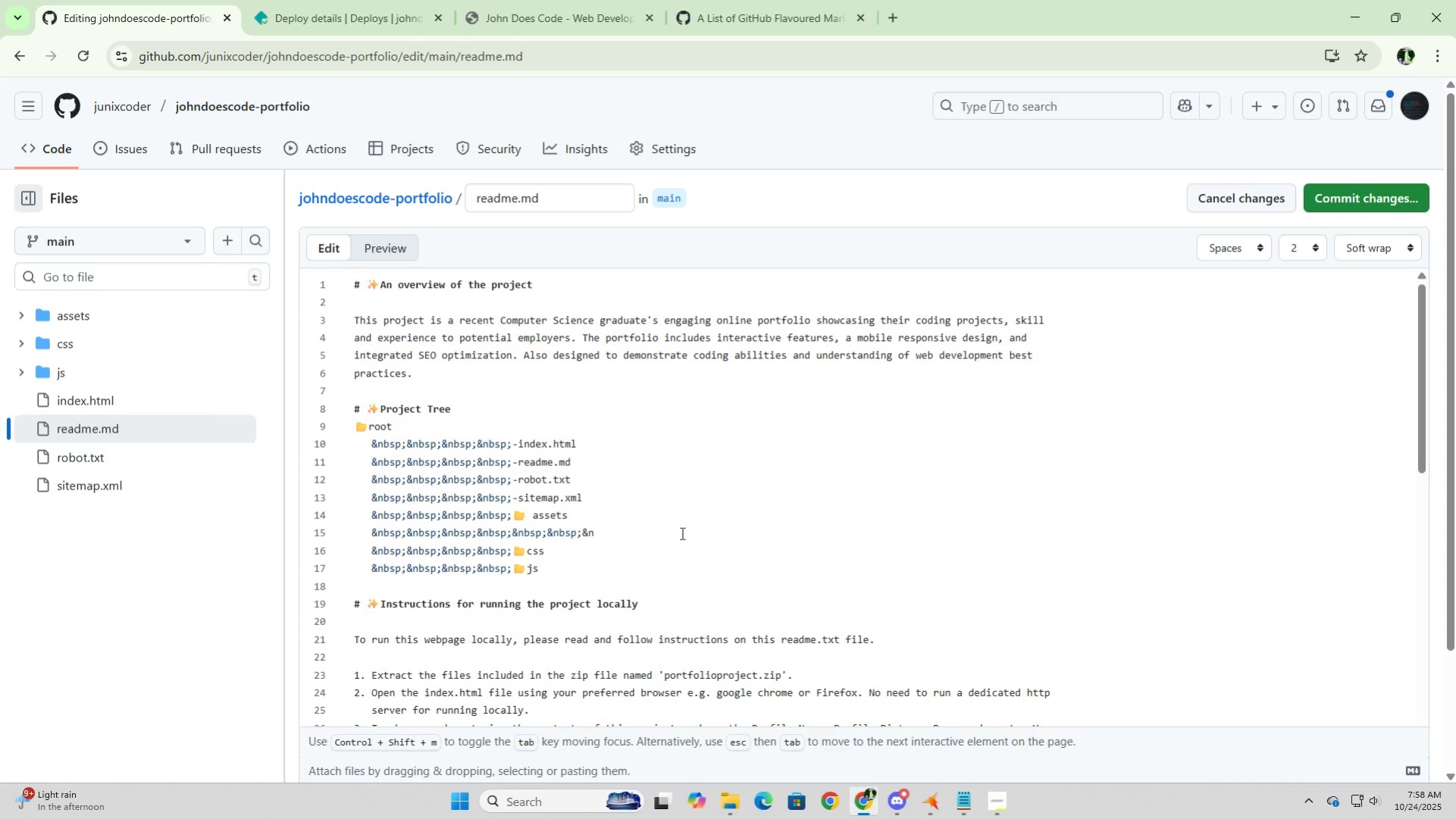 
key(Backspace)
 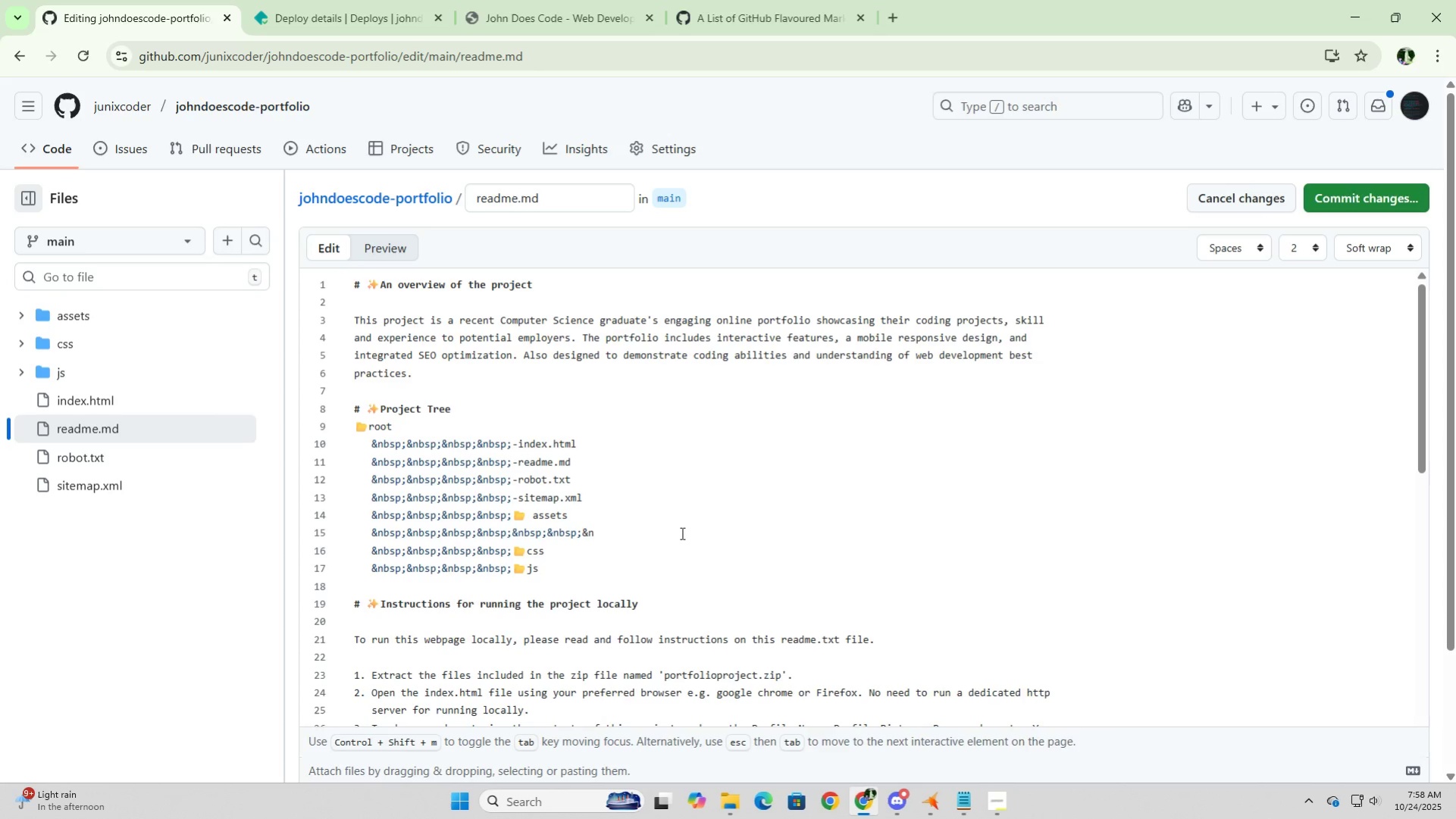 
key(Backspace)
 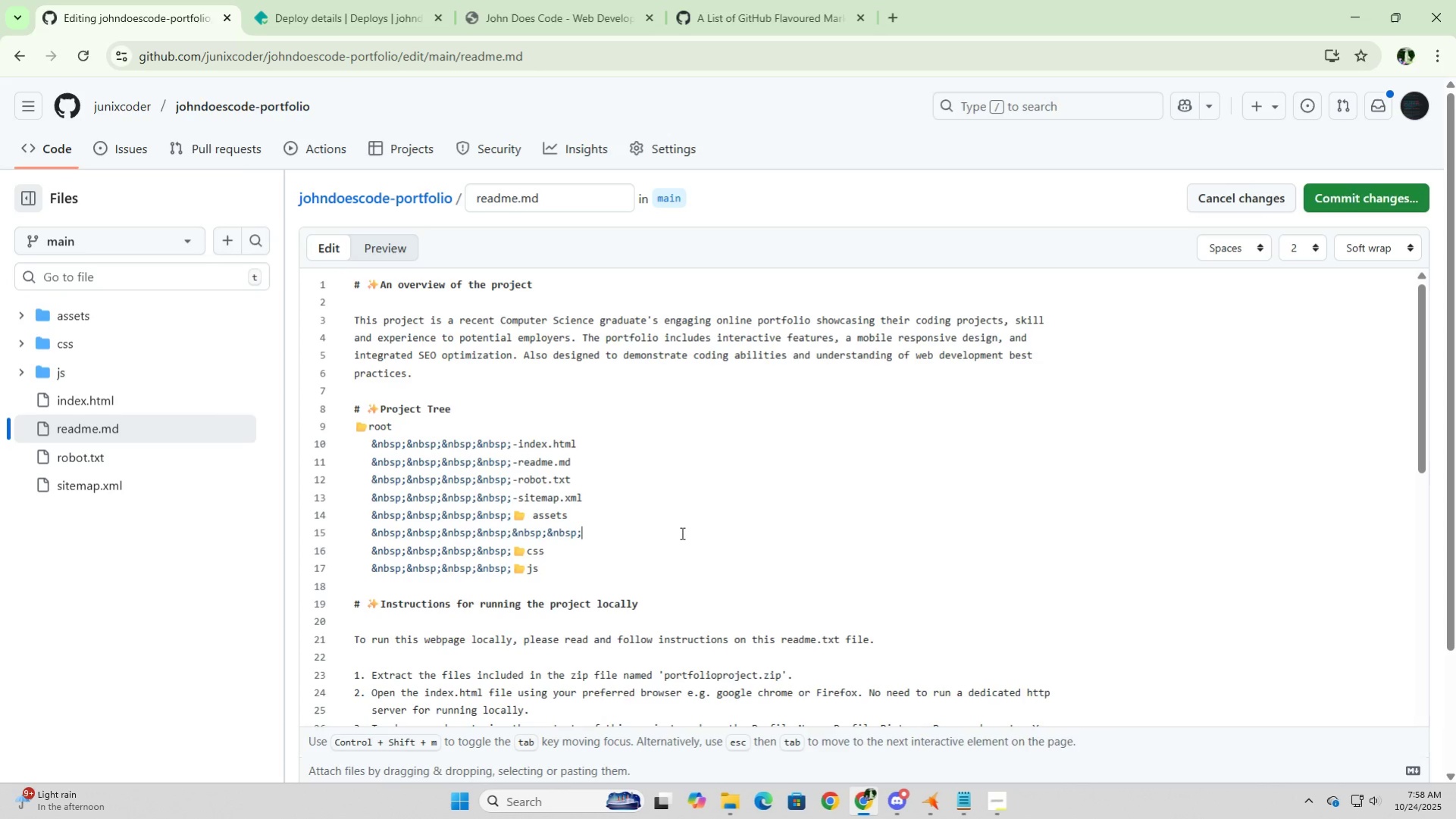 
key(Backspace)
 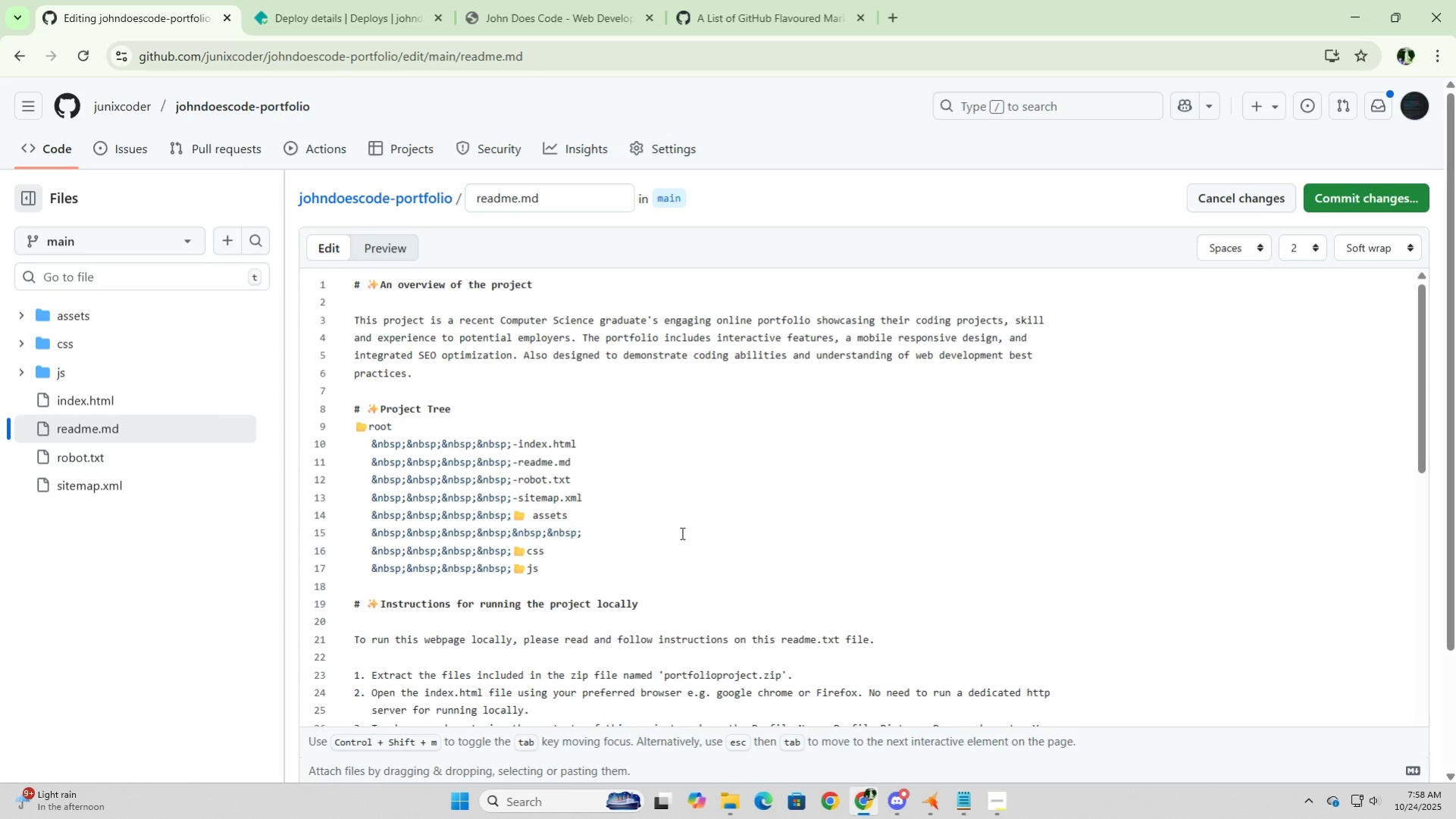 
wait(6.58)
 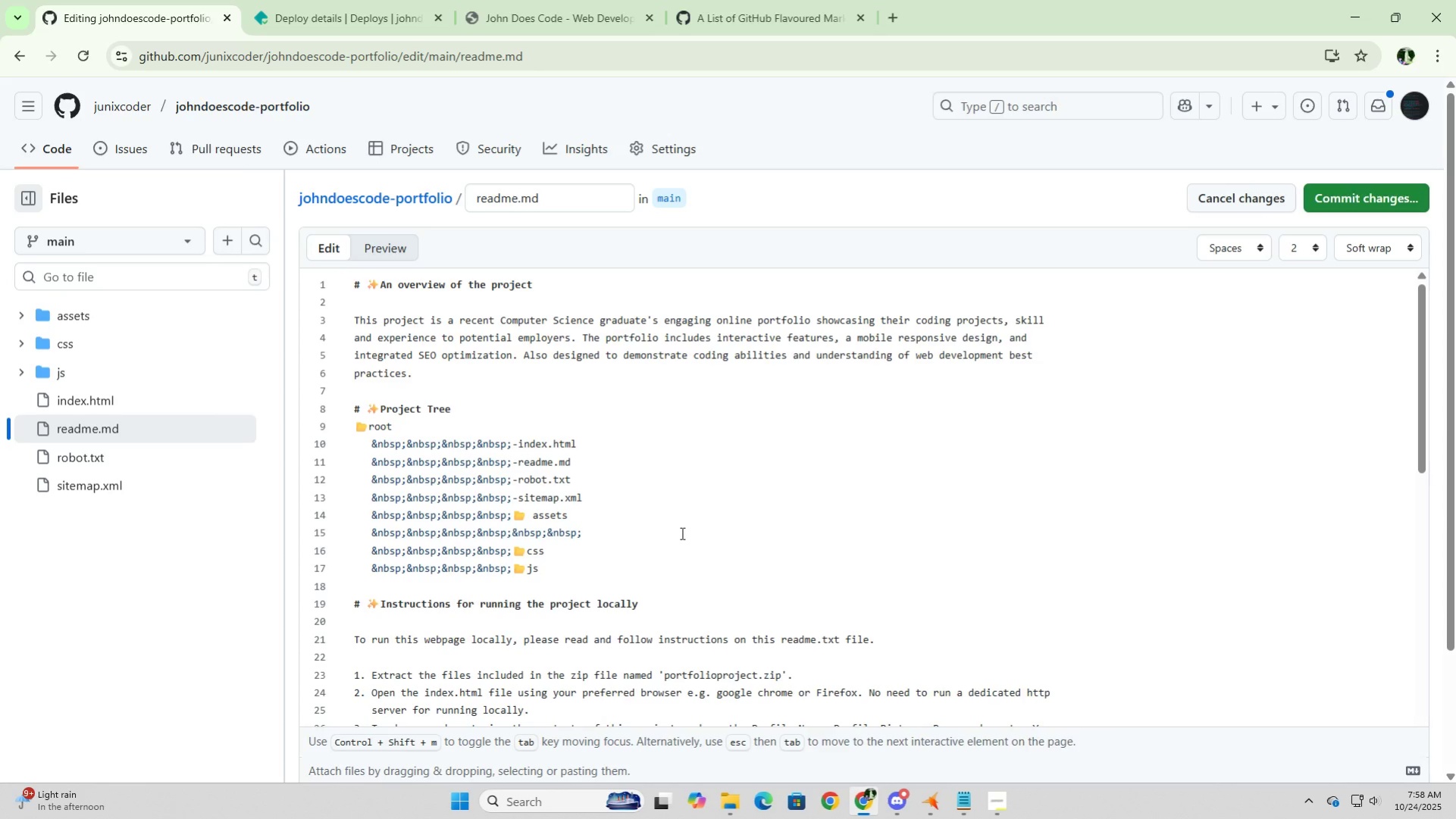 
left_click([117, 320])
 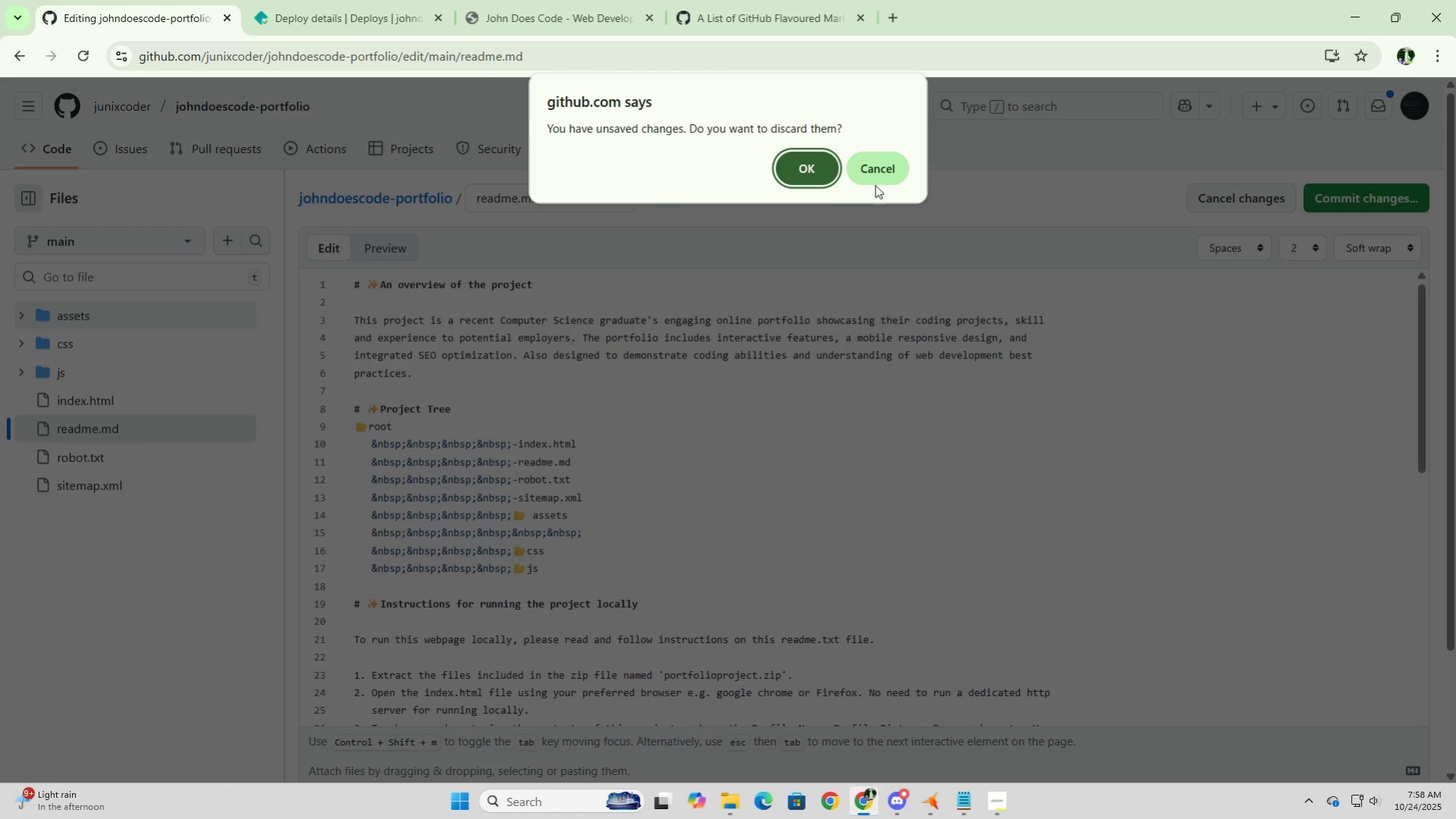 
left_click([886, 173])
 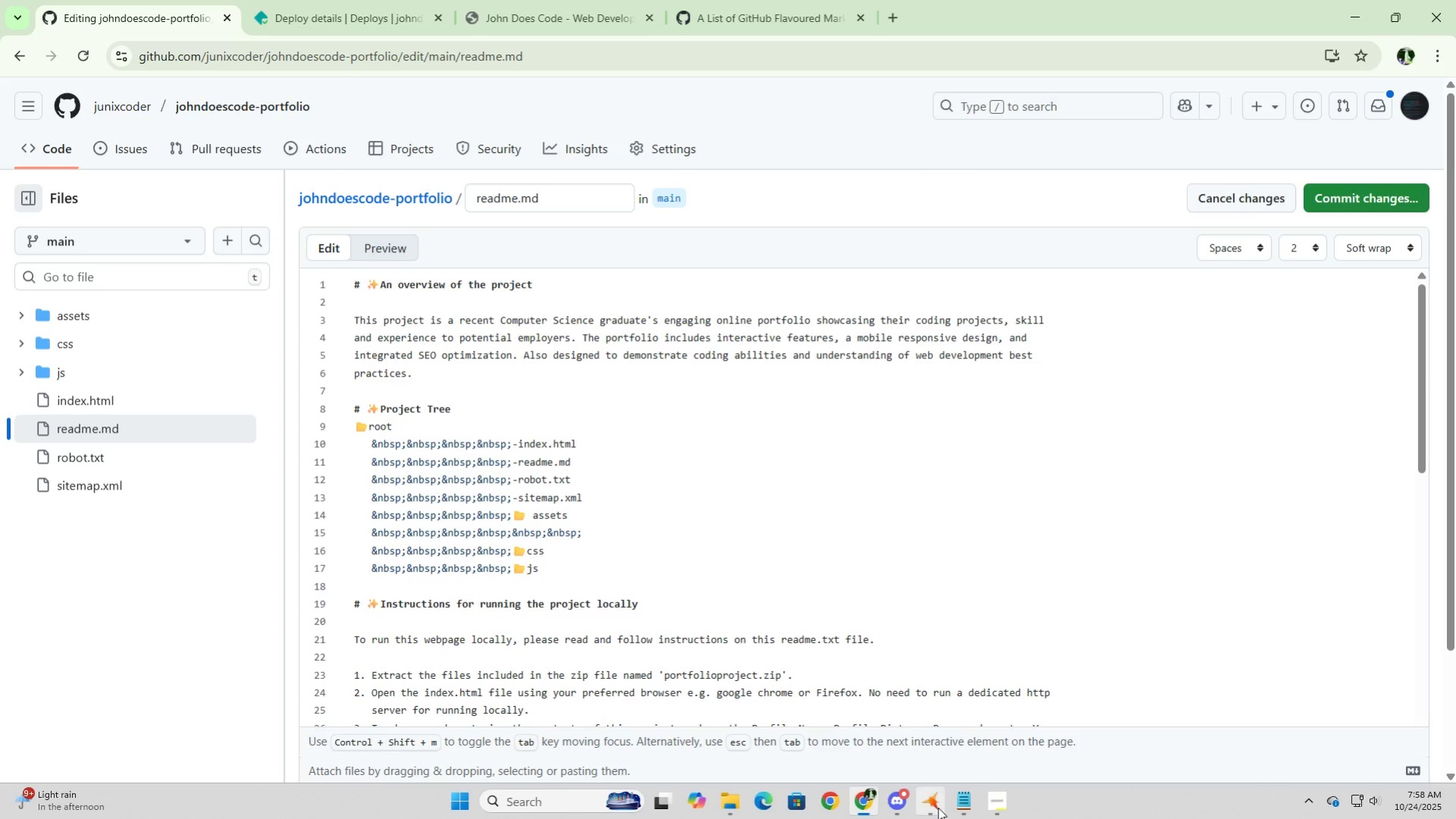 
left_click([935, 807])
 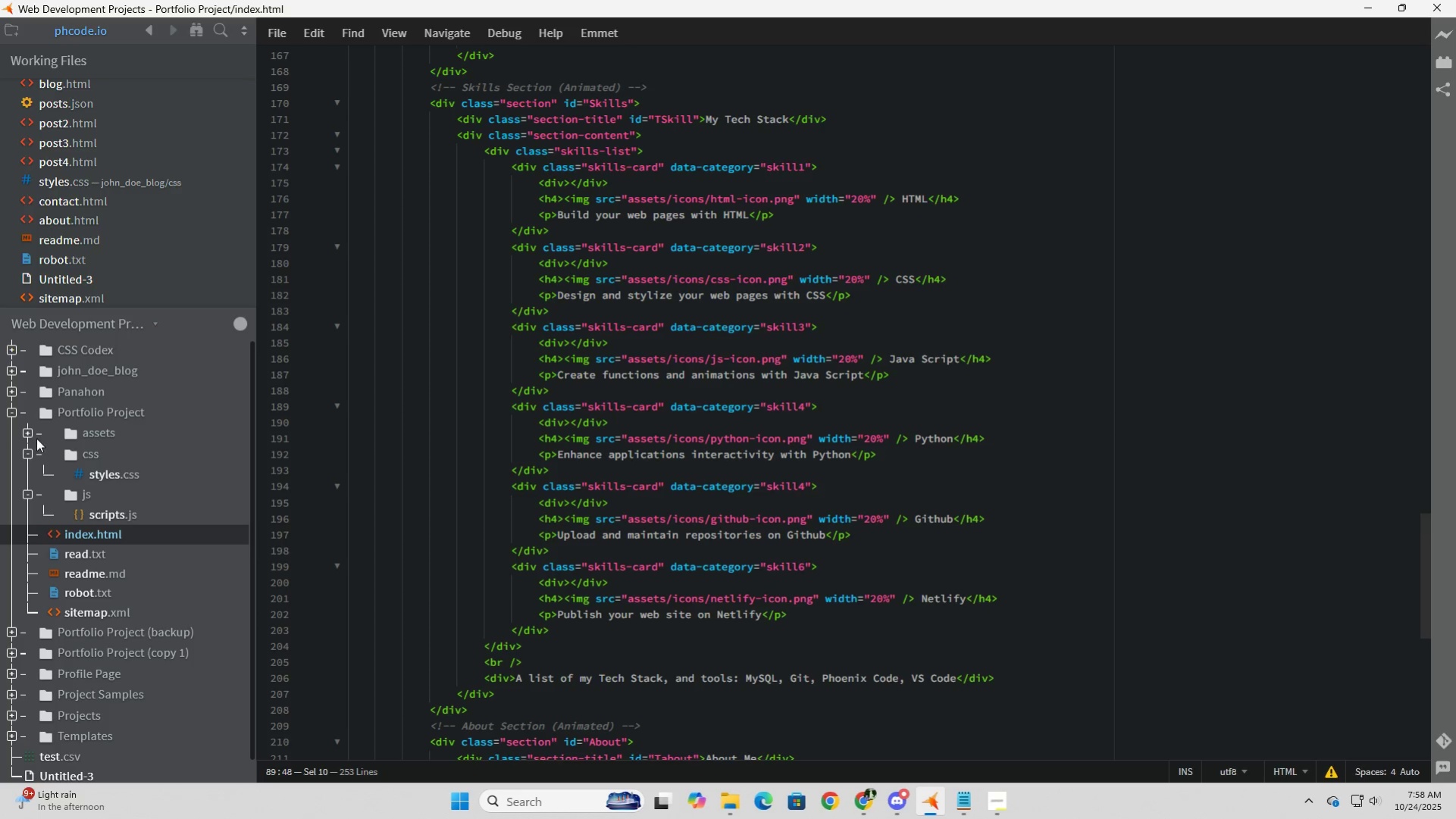 
left_click([20, 425])
 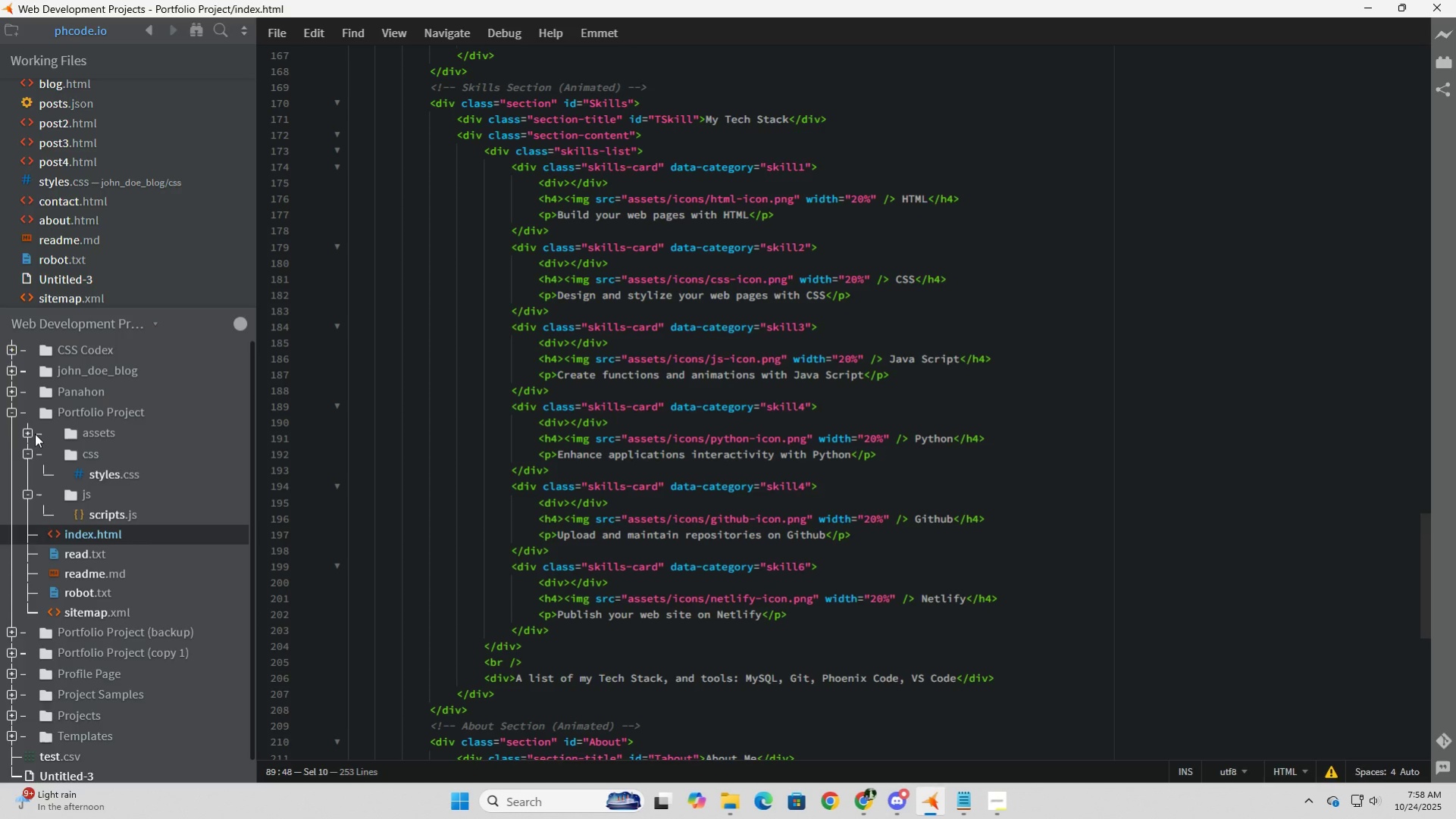 
left_click([35, 433])
 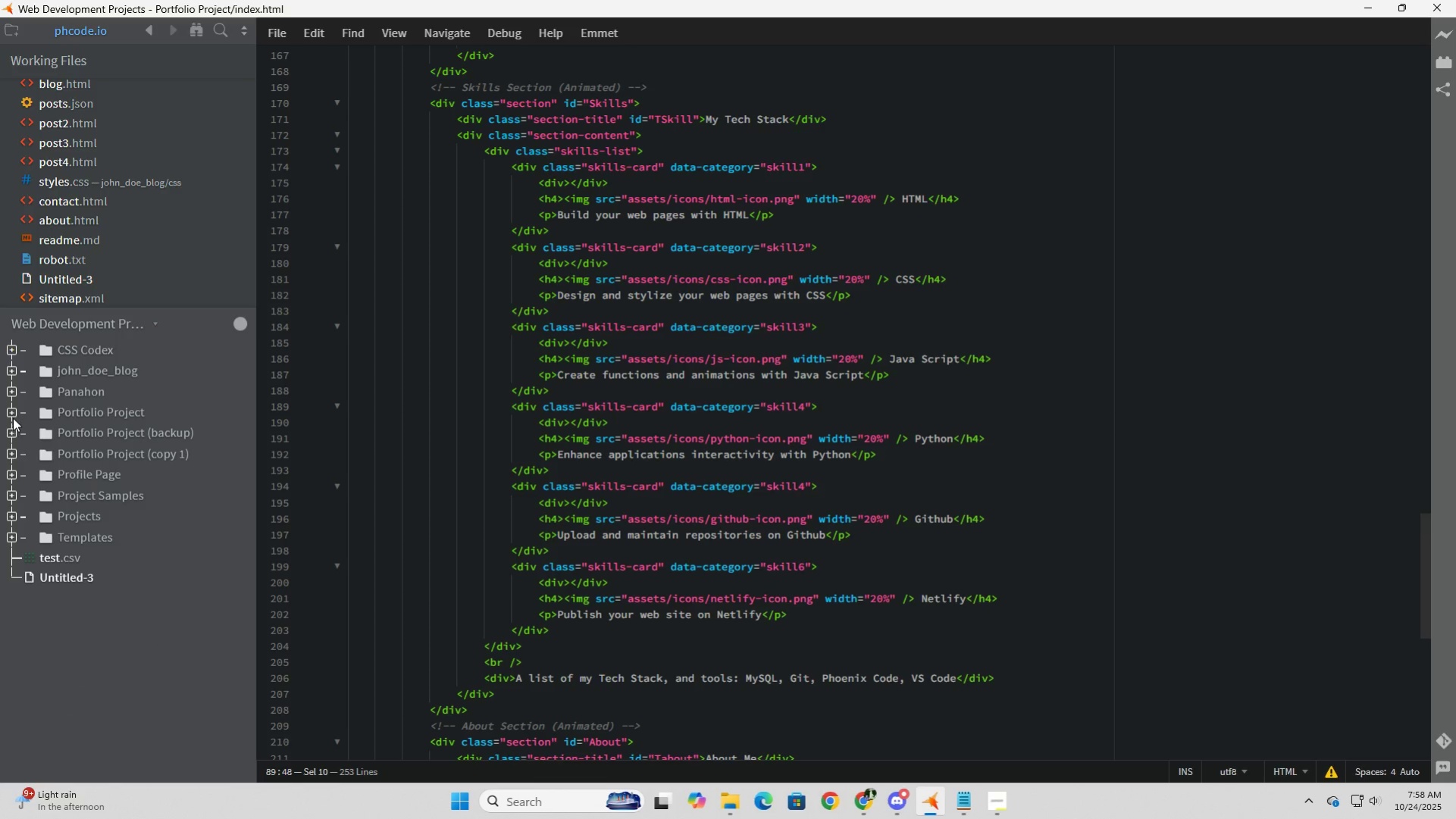 
left_click([13, 409])
 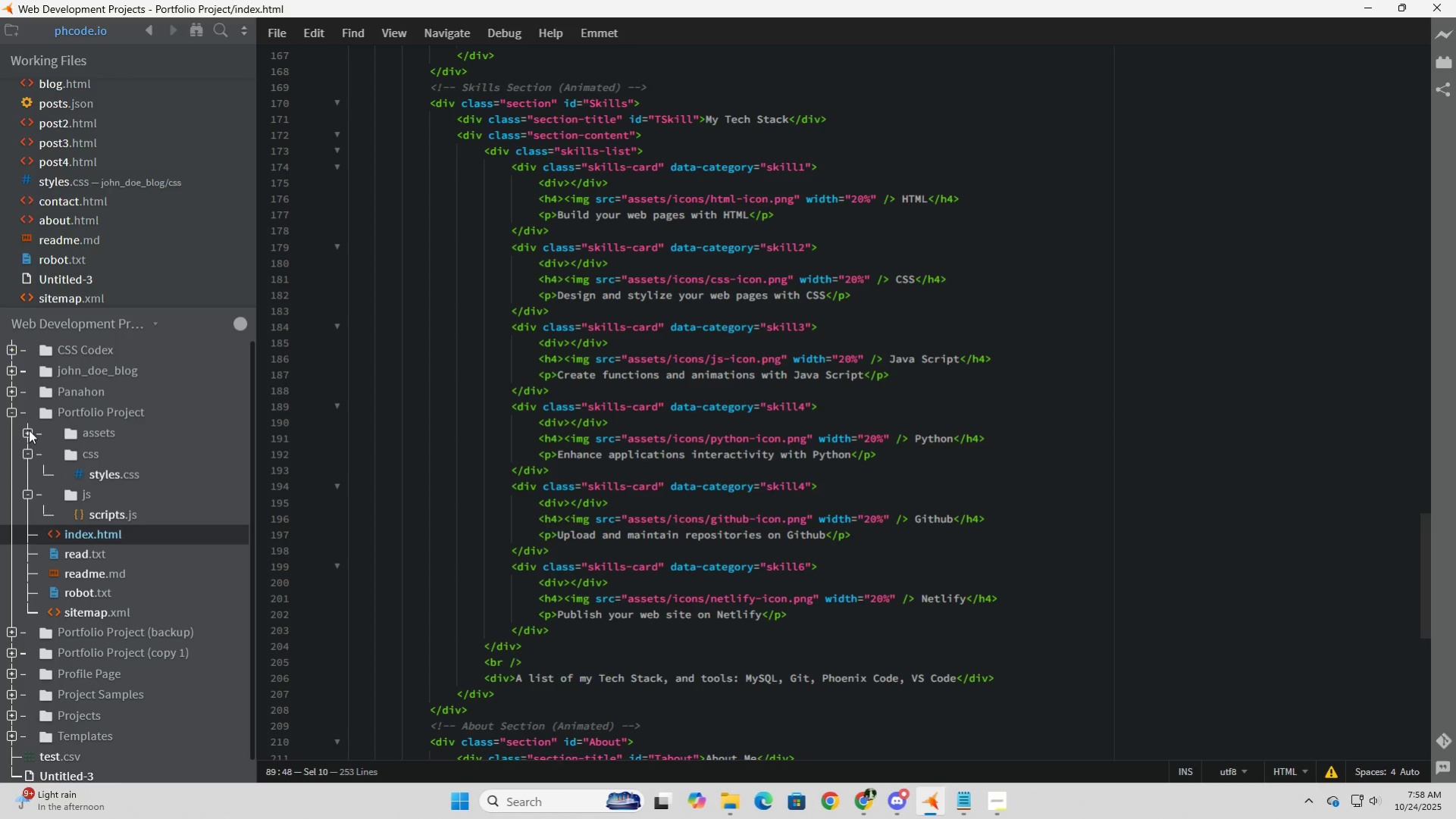 
left_click([29, 430])
 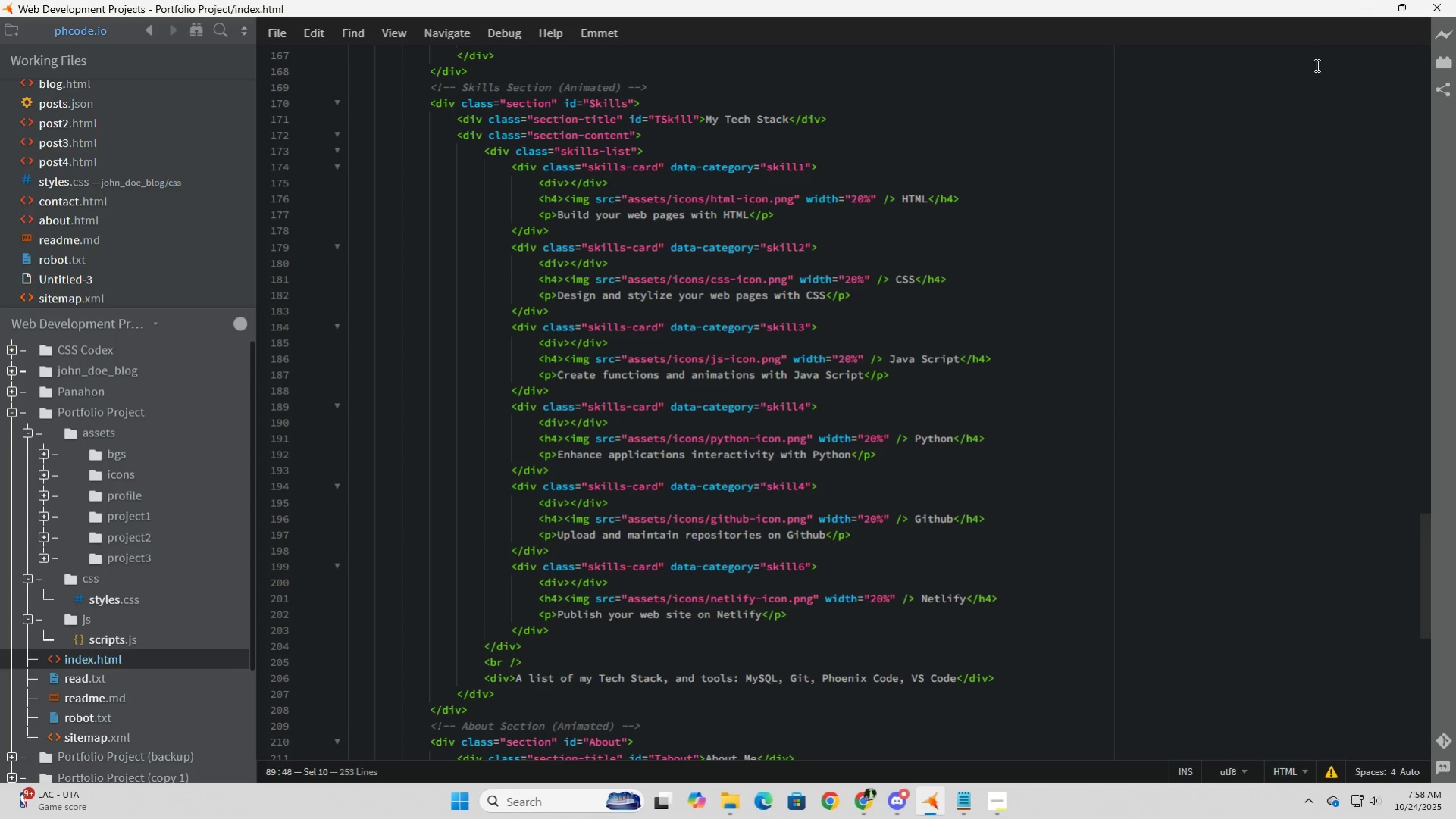 
wait(5.48)
 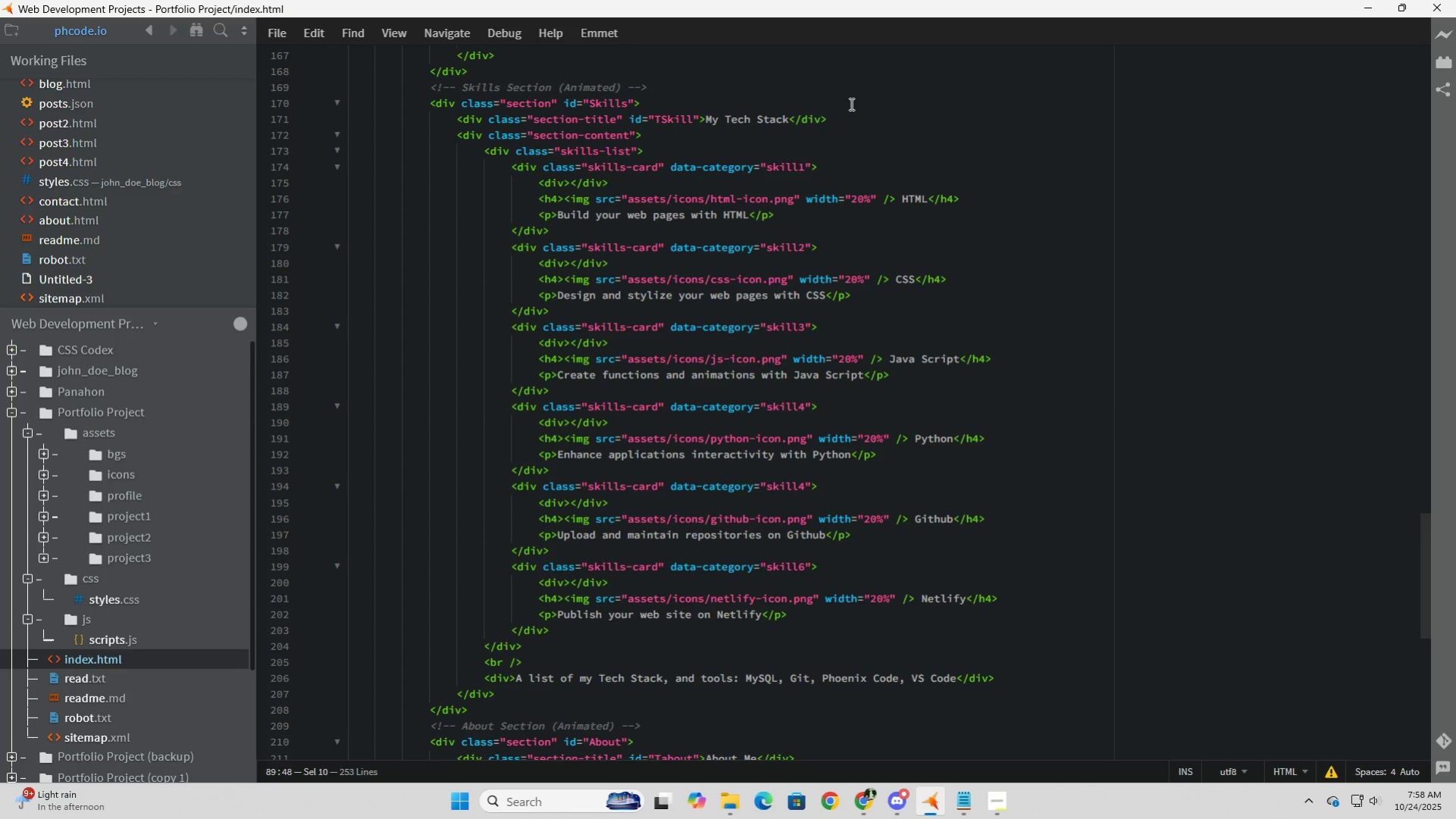 
left_click([1362, 4])
 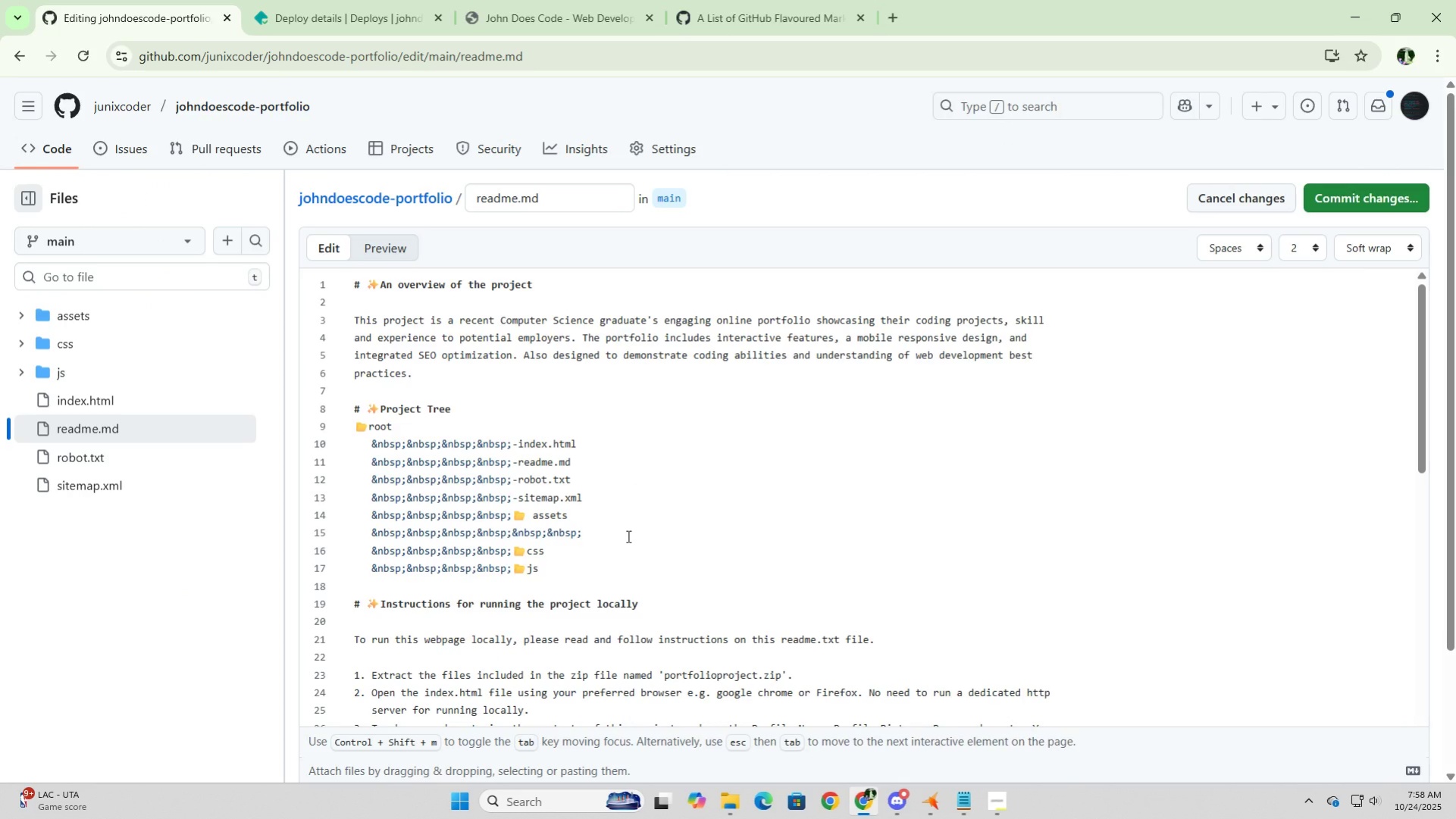 
left_click([627, 536])
 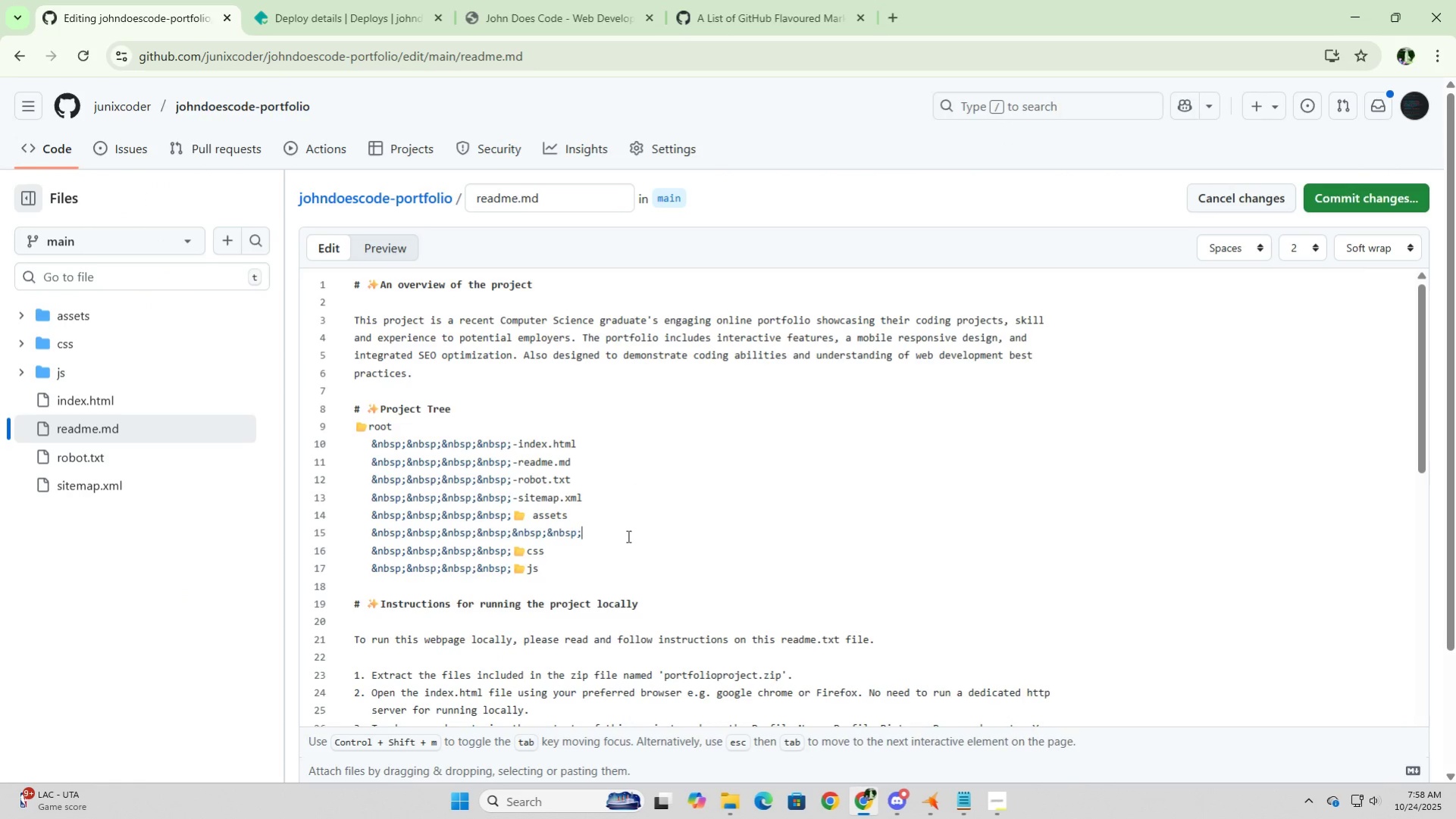 
type(:fol)
 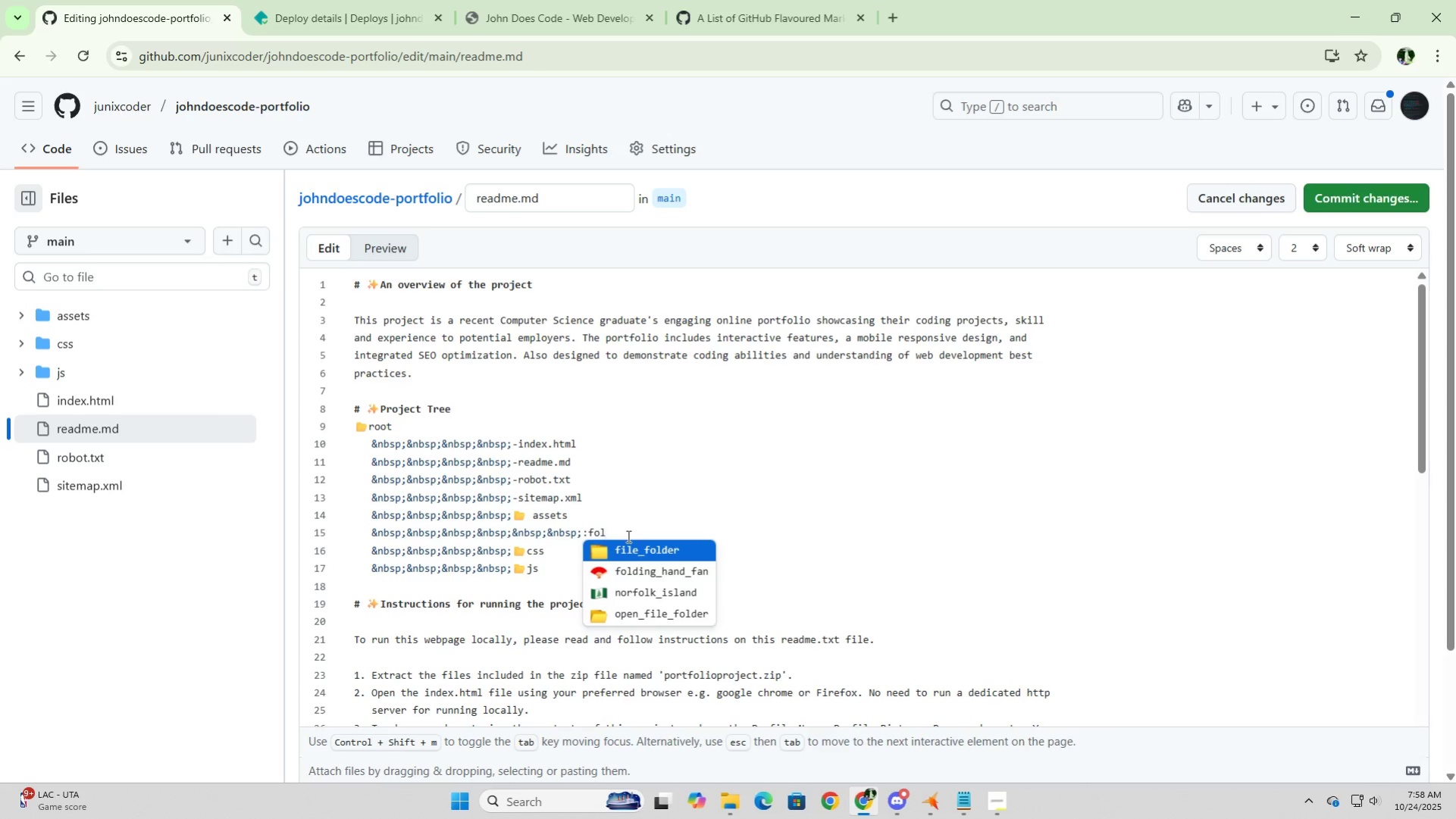 
key(ArrowDown)
 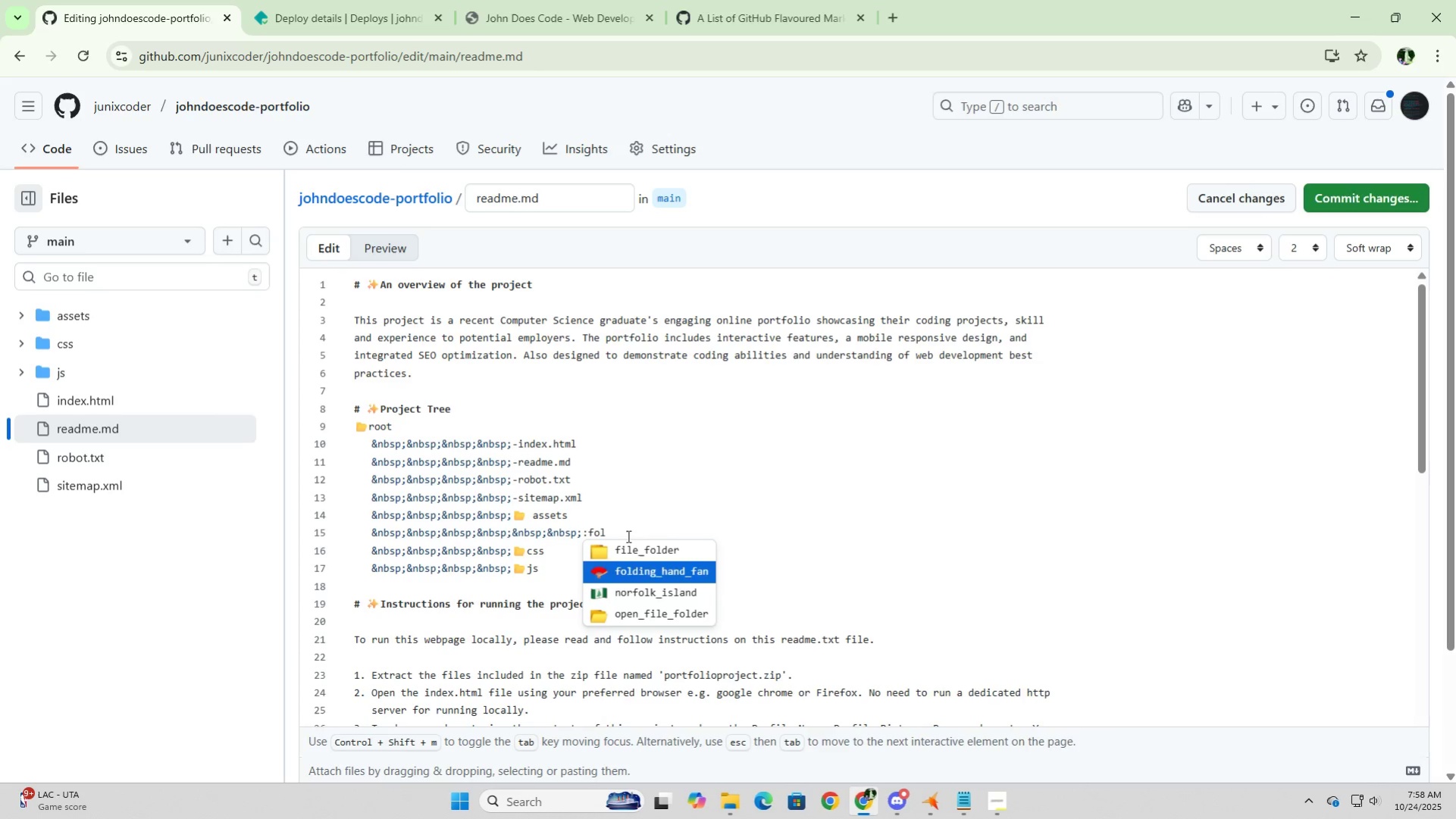 
key(ArrowDown)
 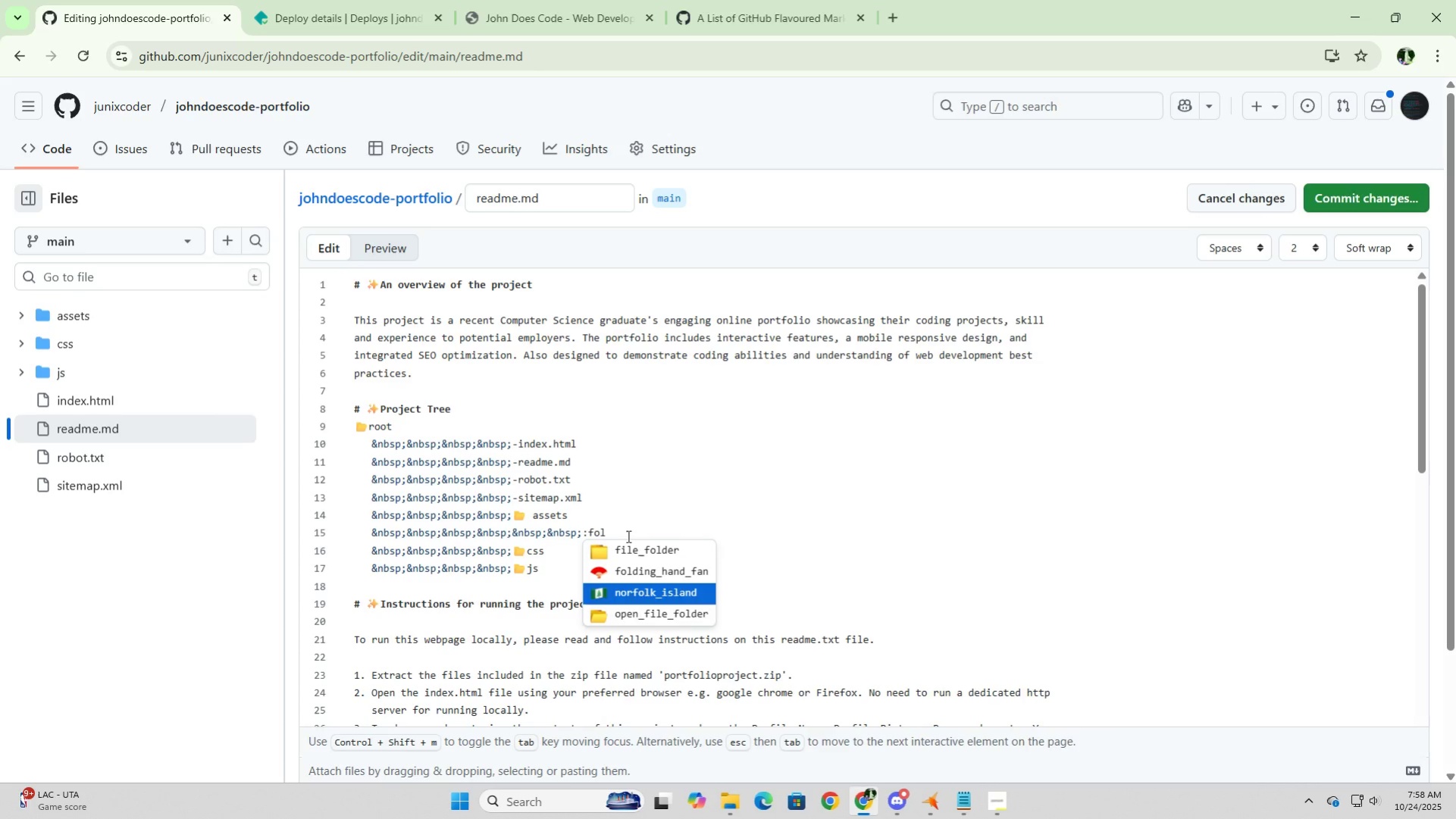 
key(ArrowDown)
 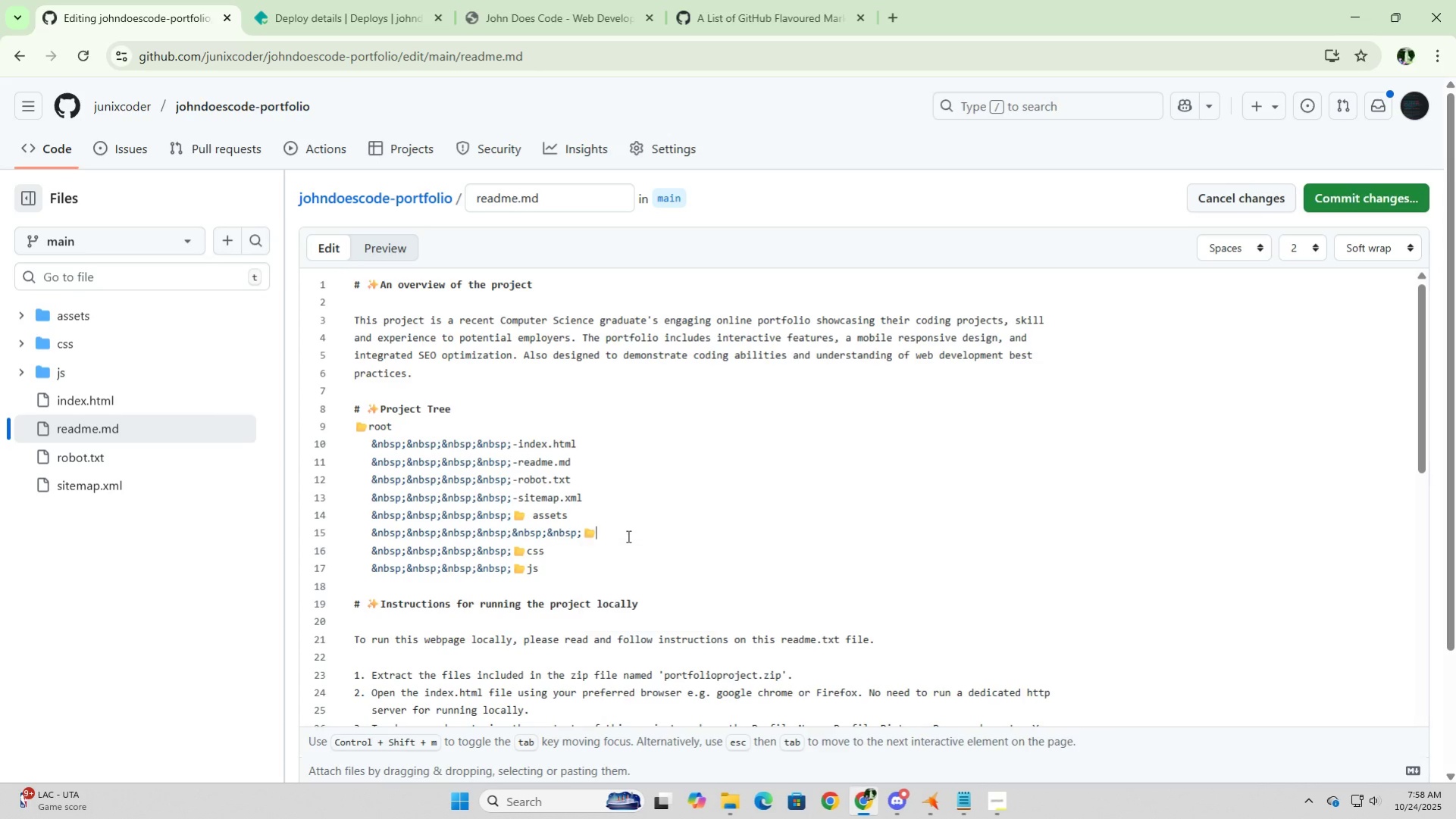 
key(Tab)
 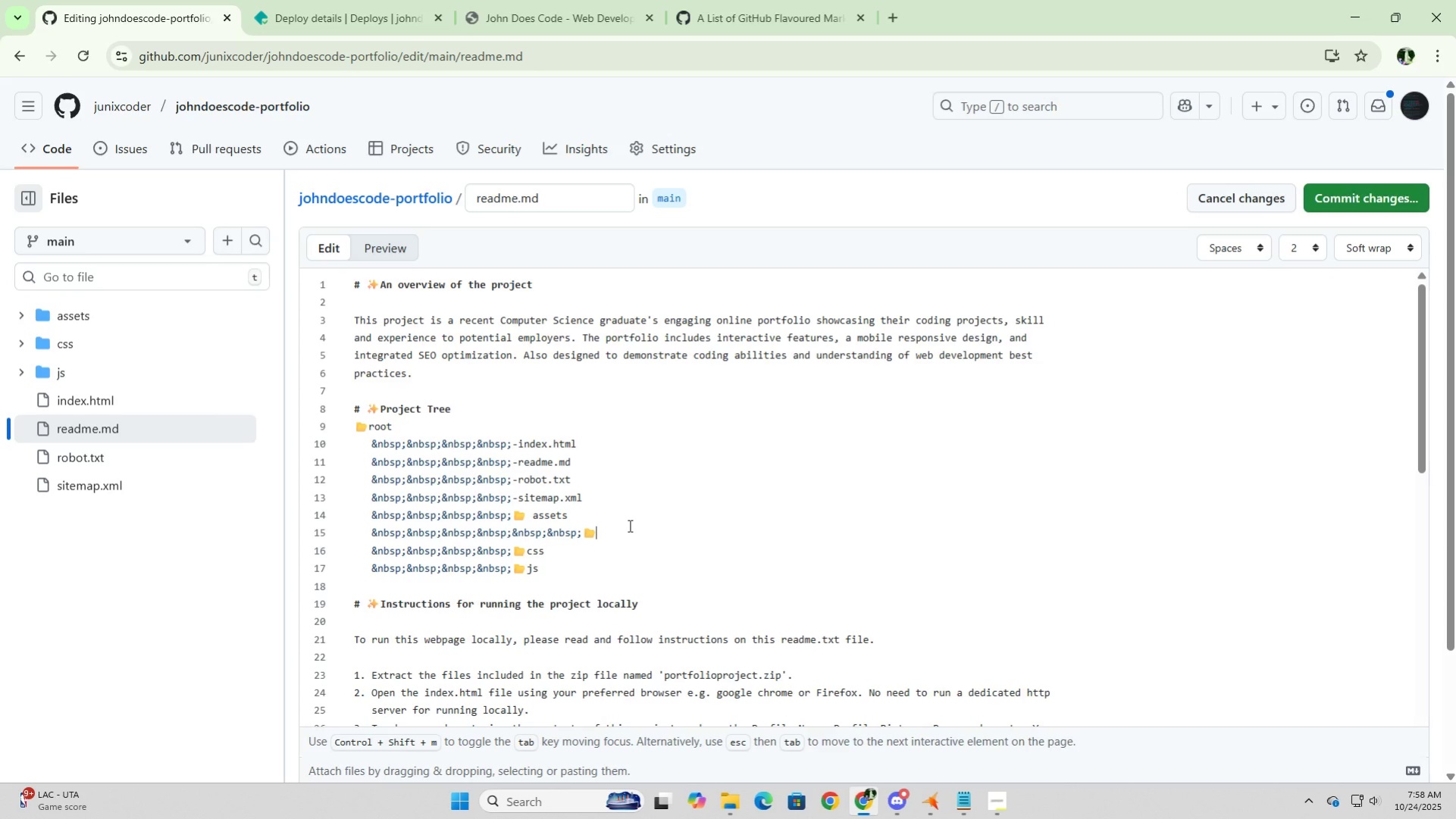 
key(Shift+ArrowLeft)
 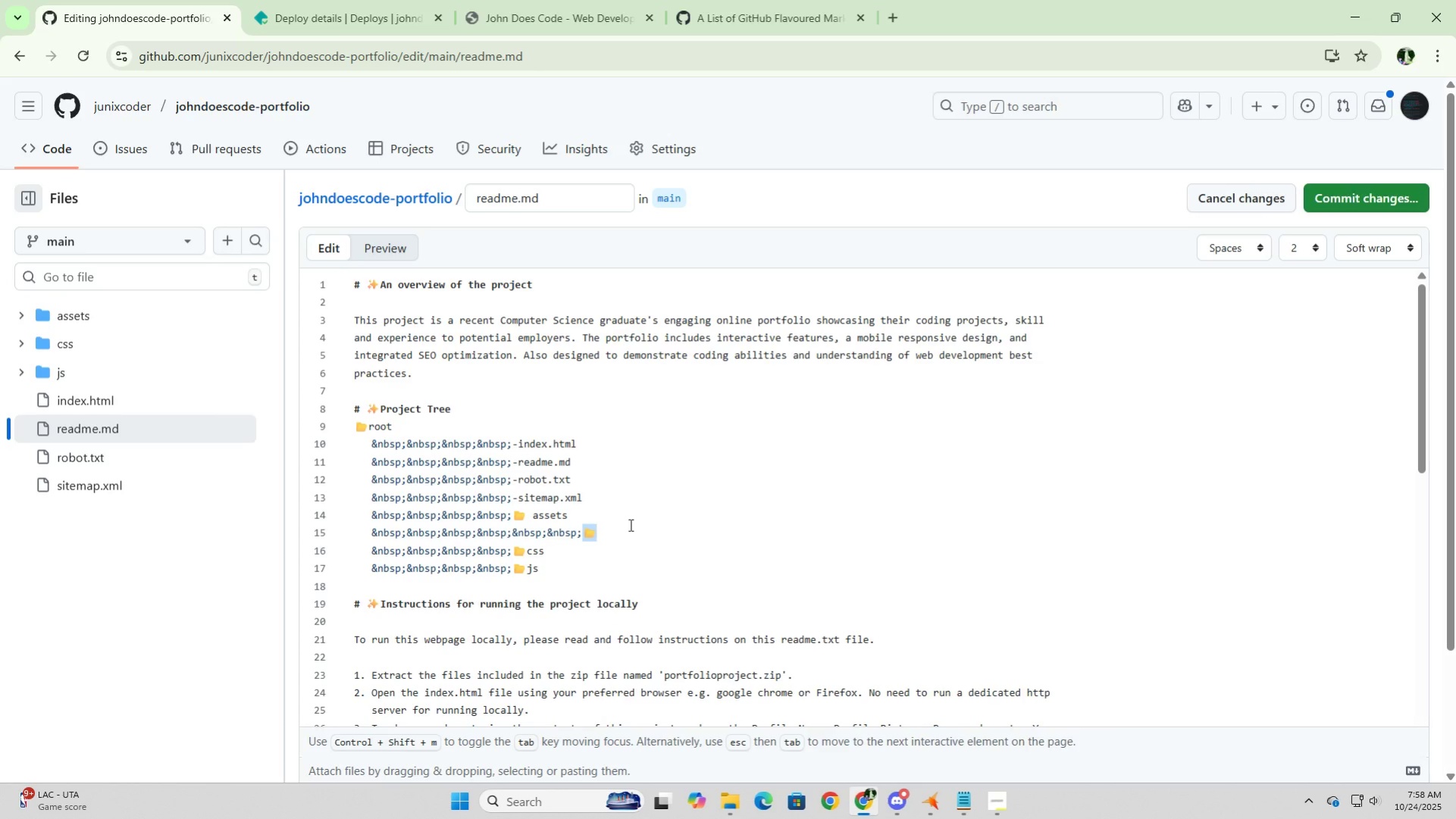 
key(Control+C)
 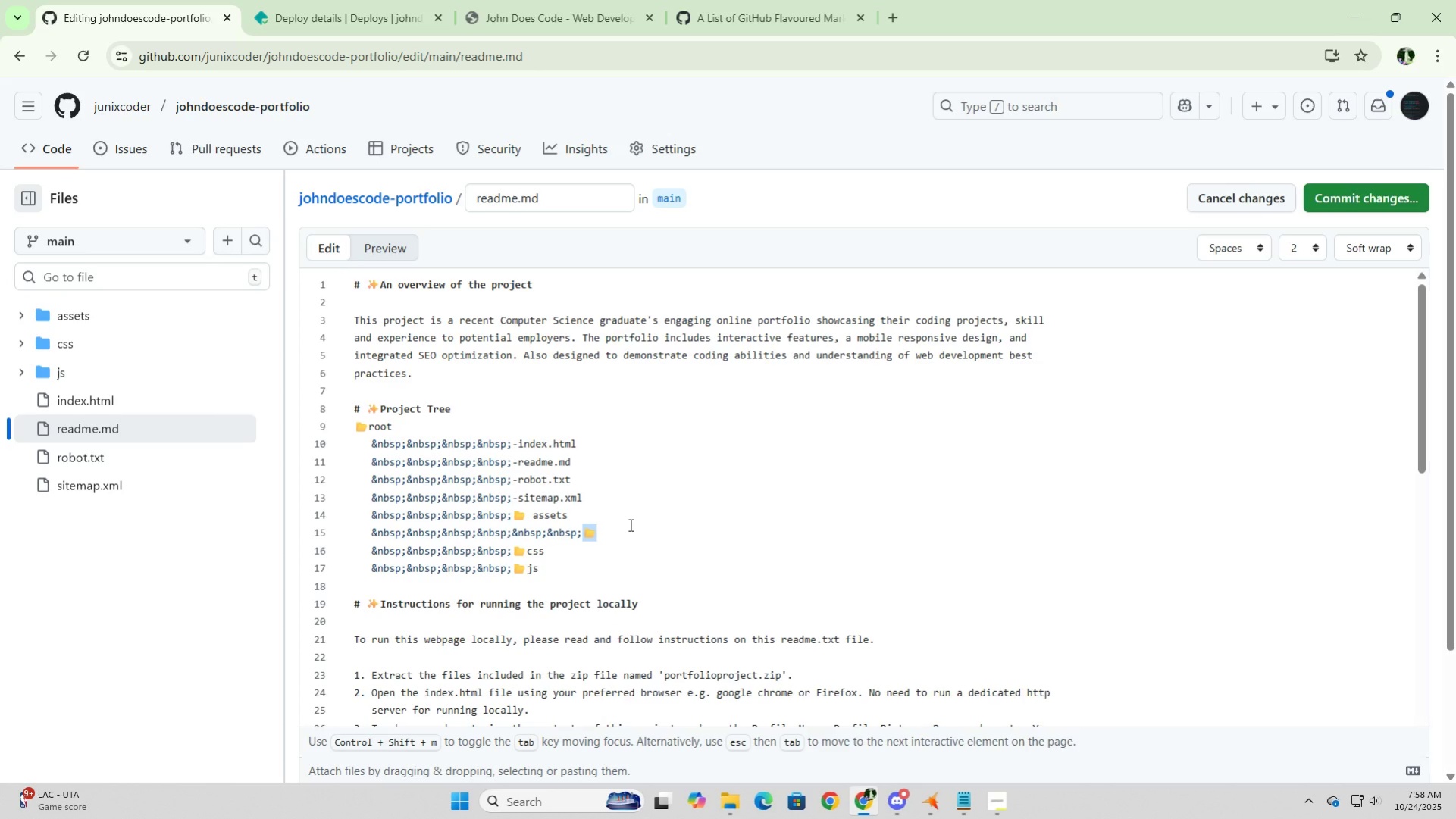 
key(ArrowRight)
 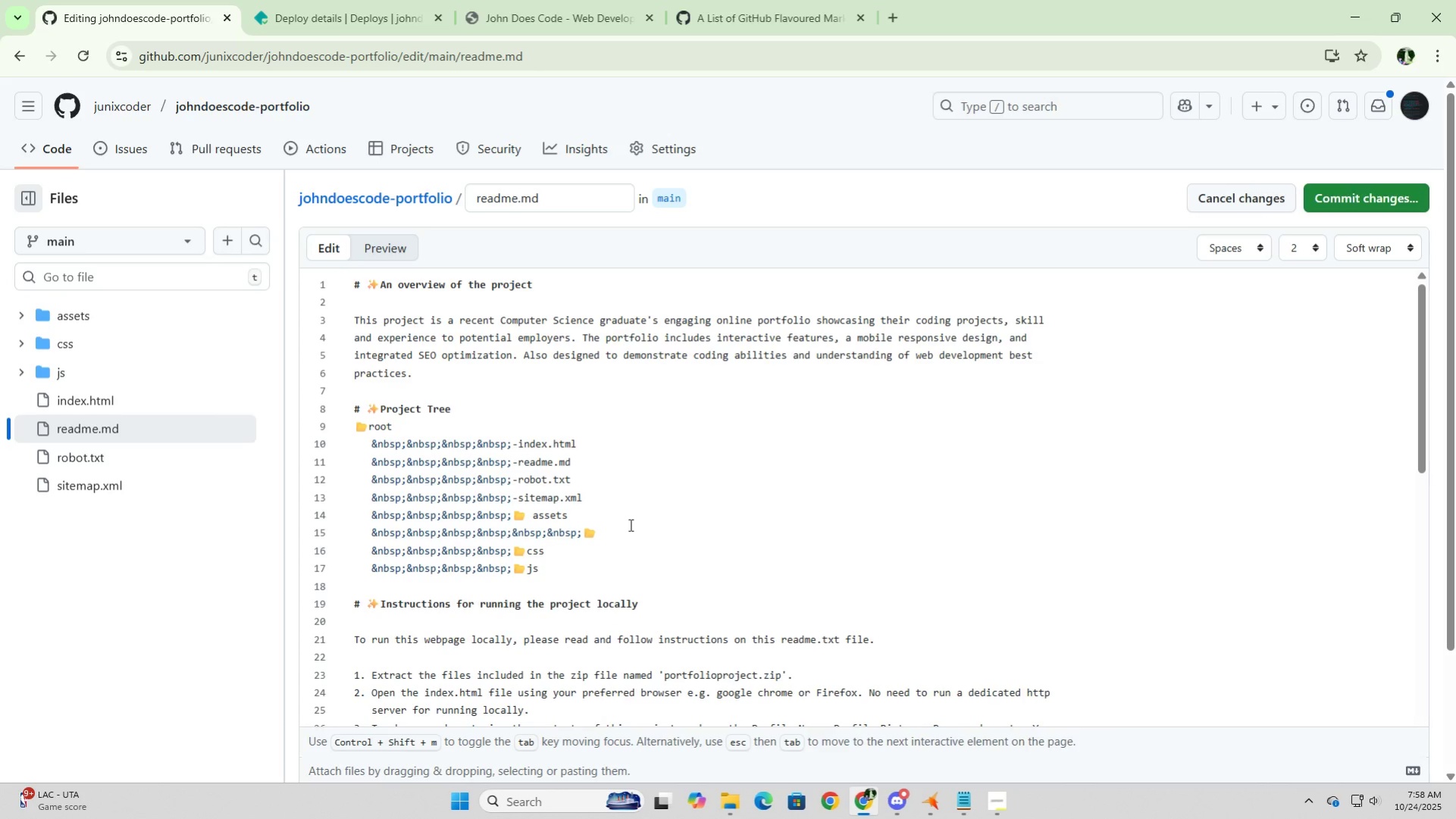 
key(Shift+ArrowLeft)
 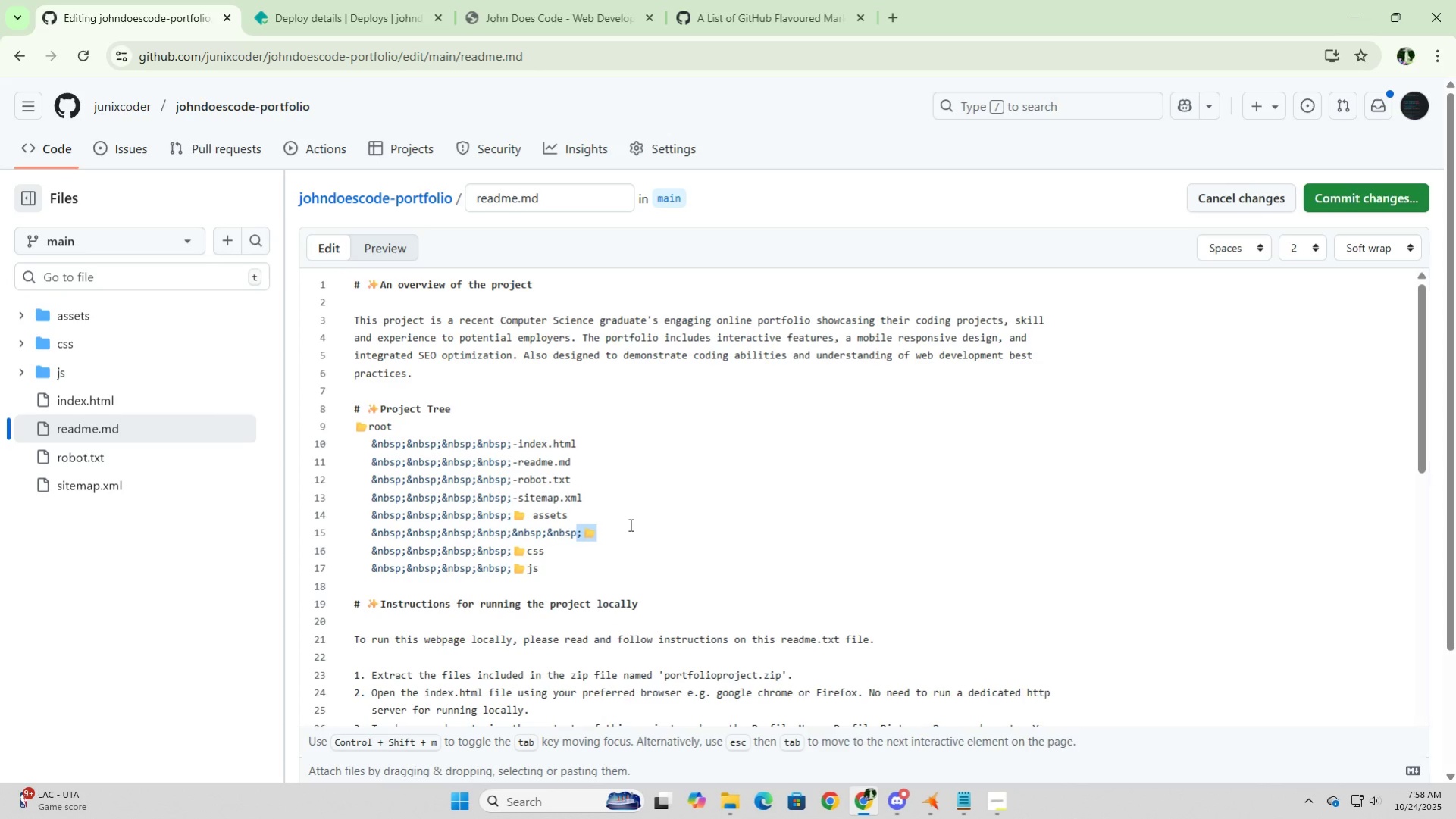 
key(Shift+ArrowLeft)
 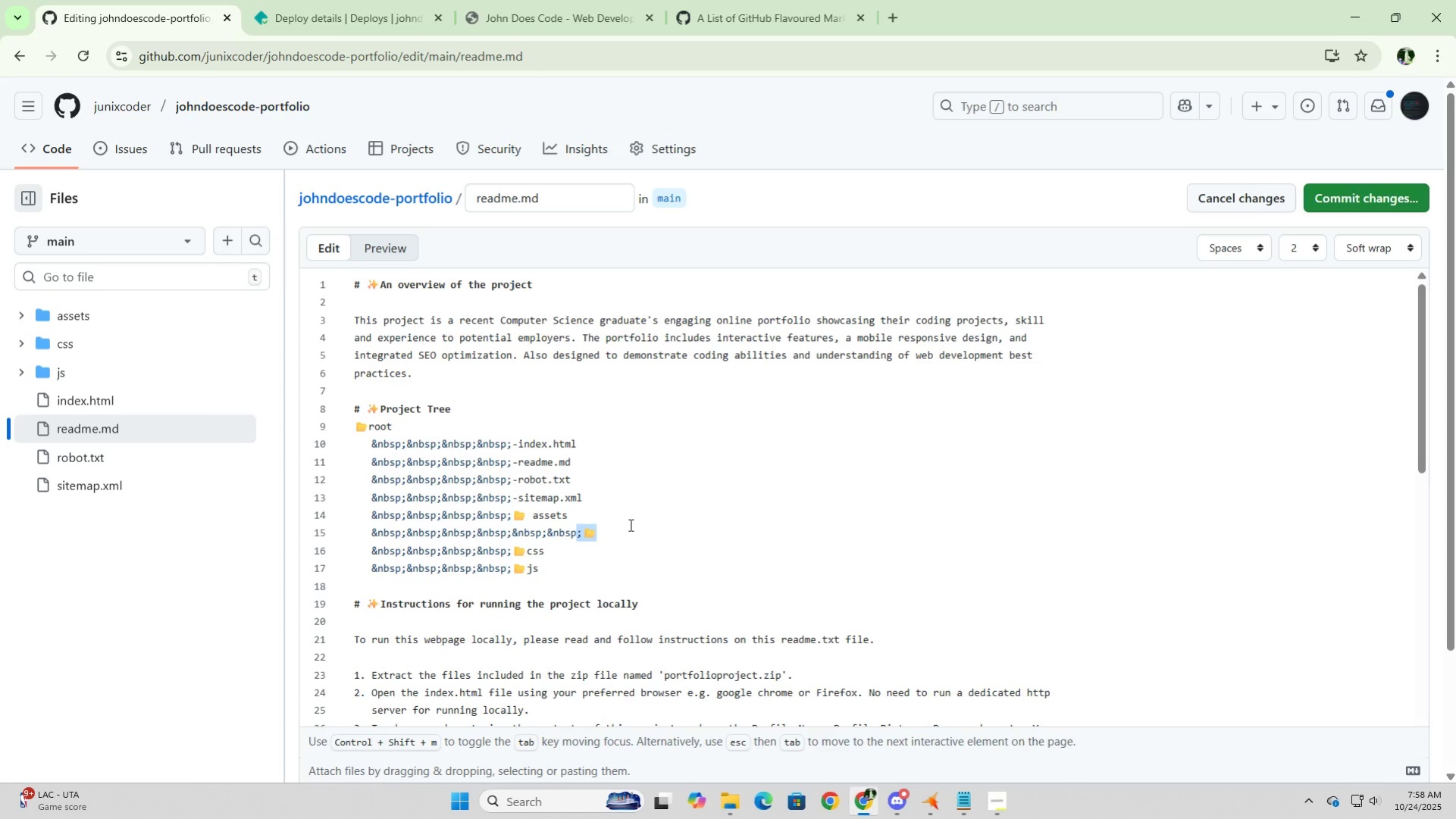 
key(ArrowRight)
 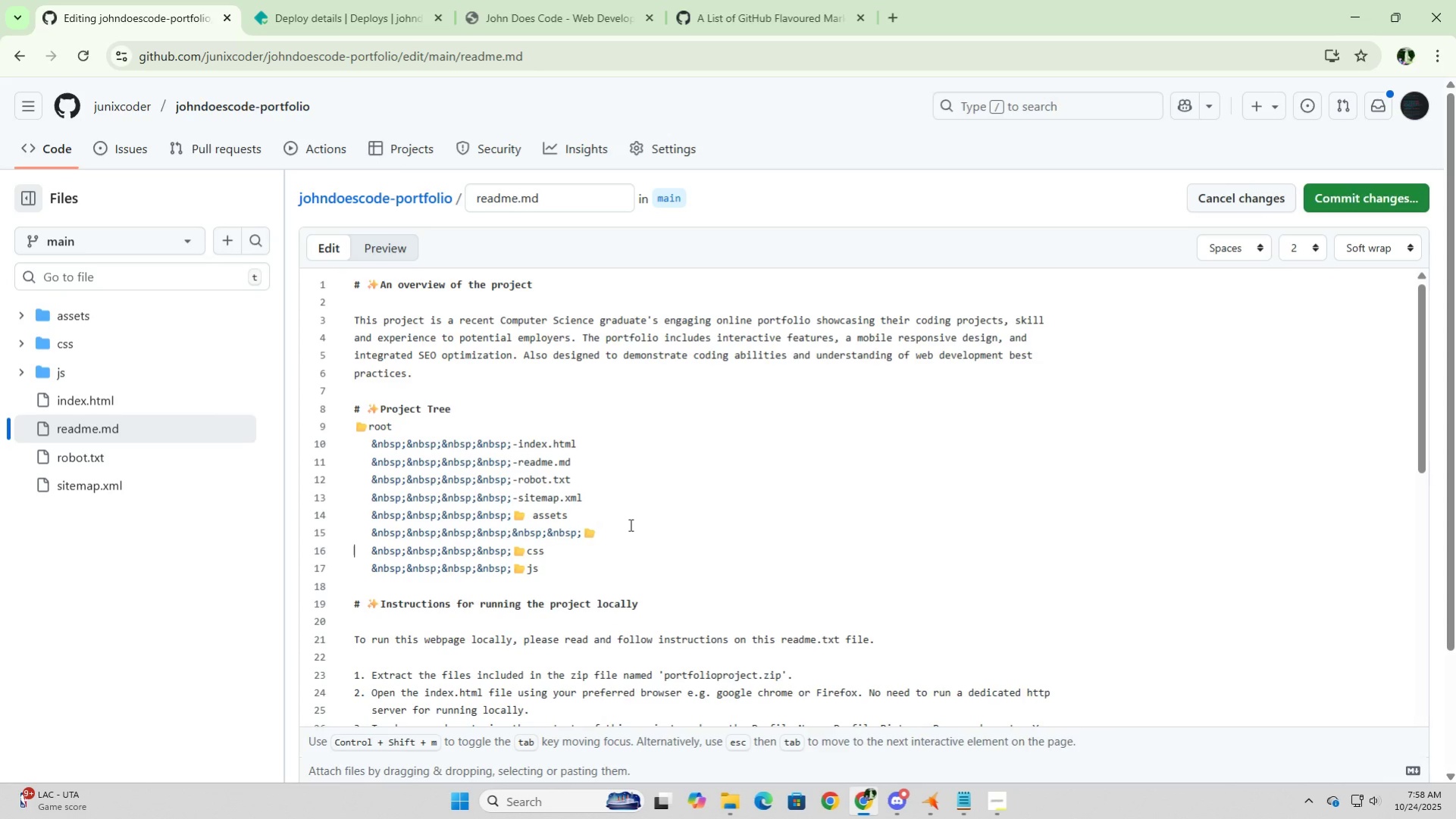 
key(ArrowRight)
 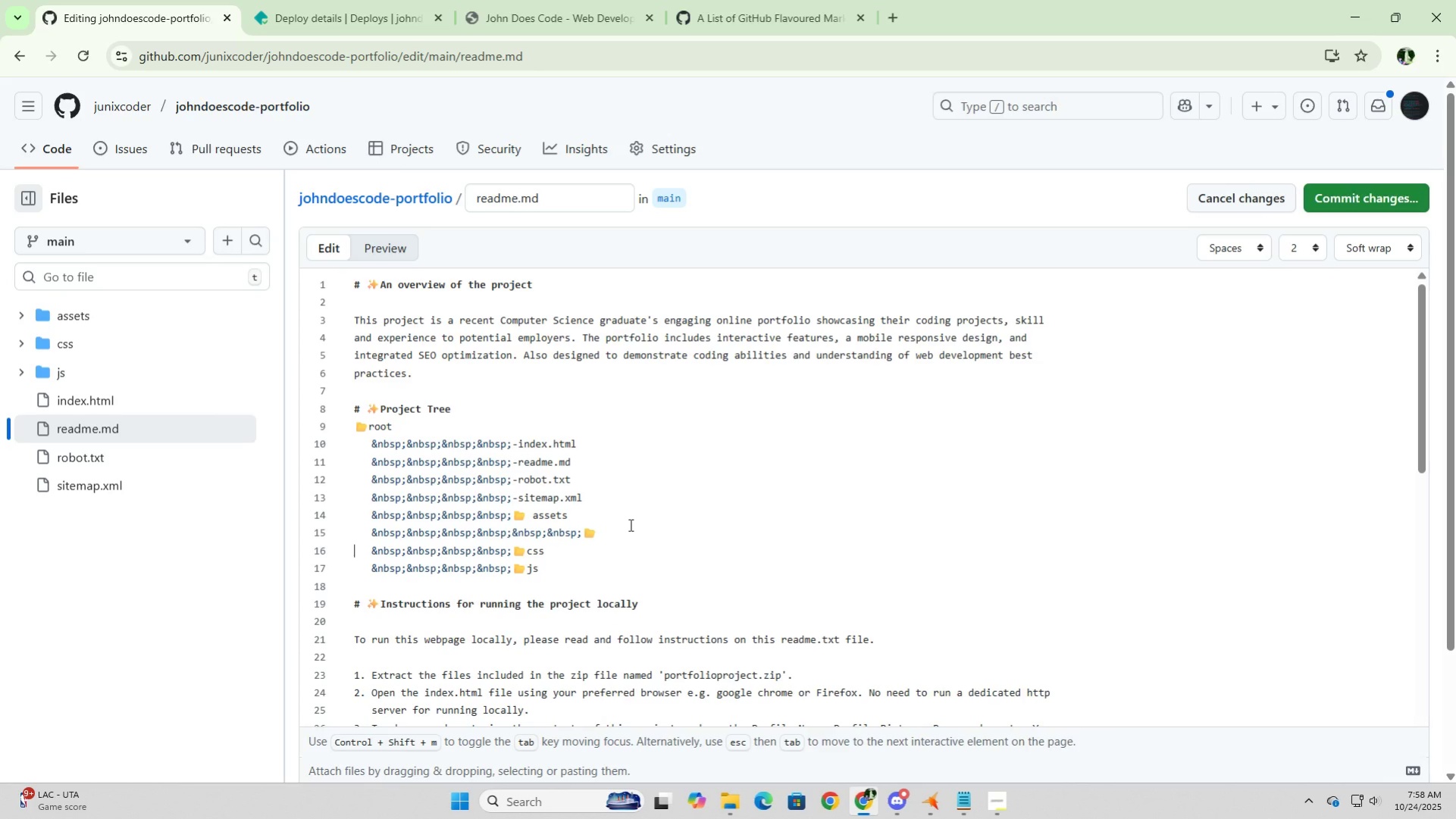 
key(ArrowLeft)
 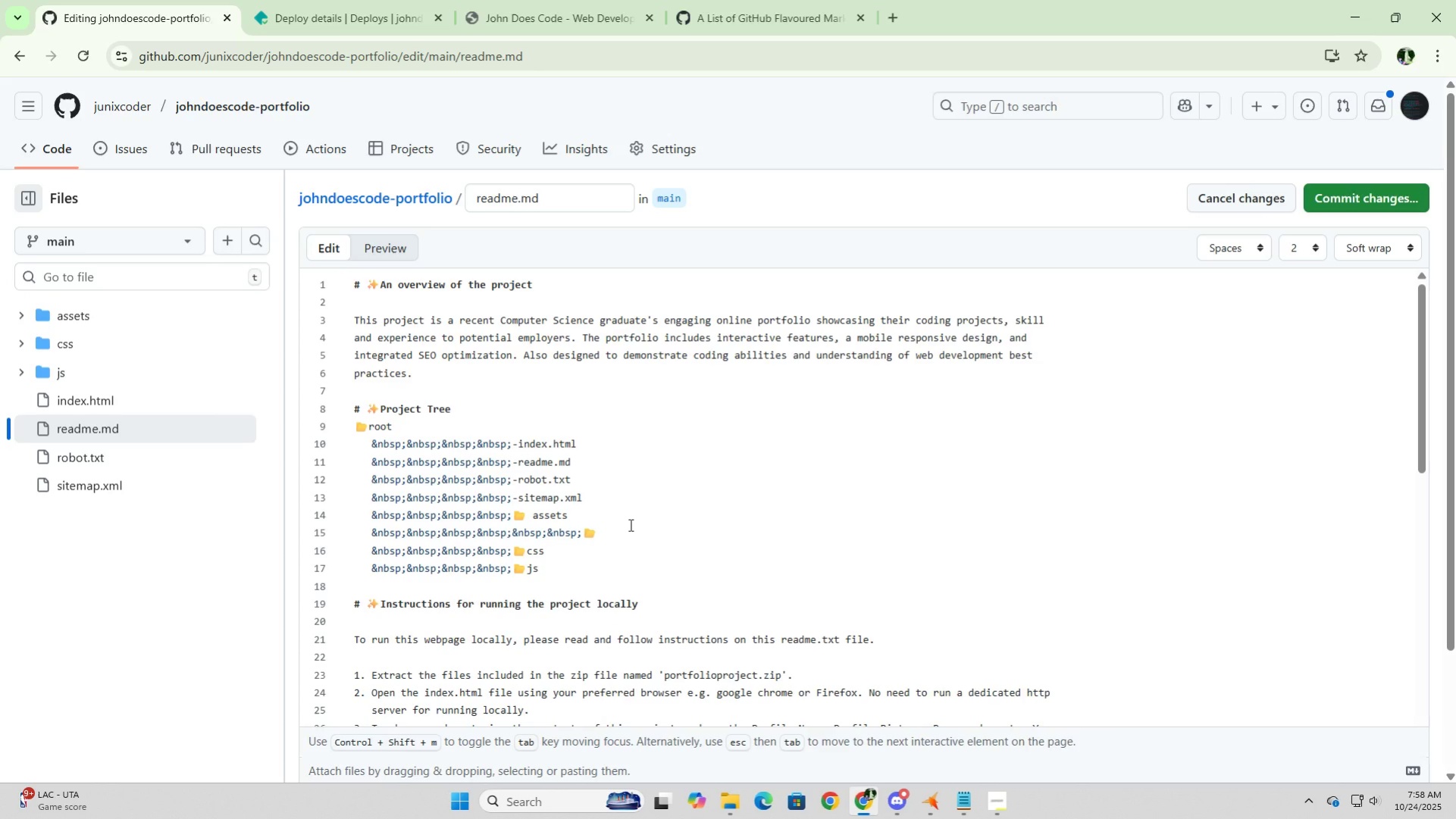 
type(bgs)
 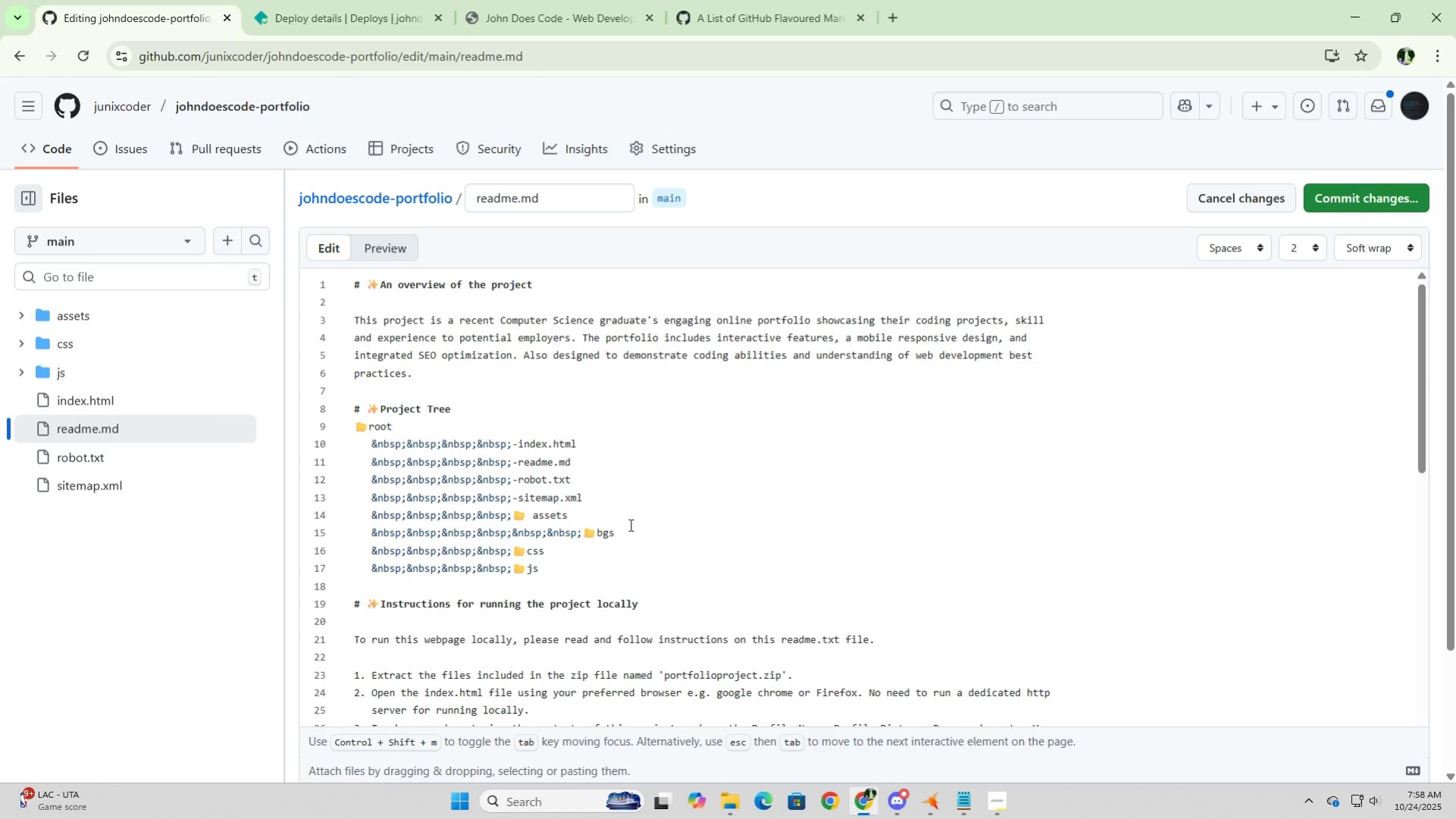 
key(ArrowLeft)
 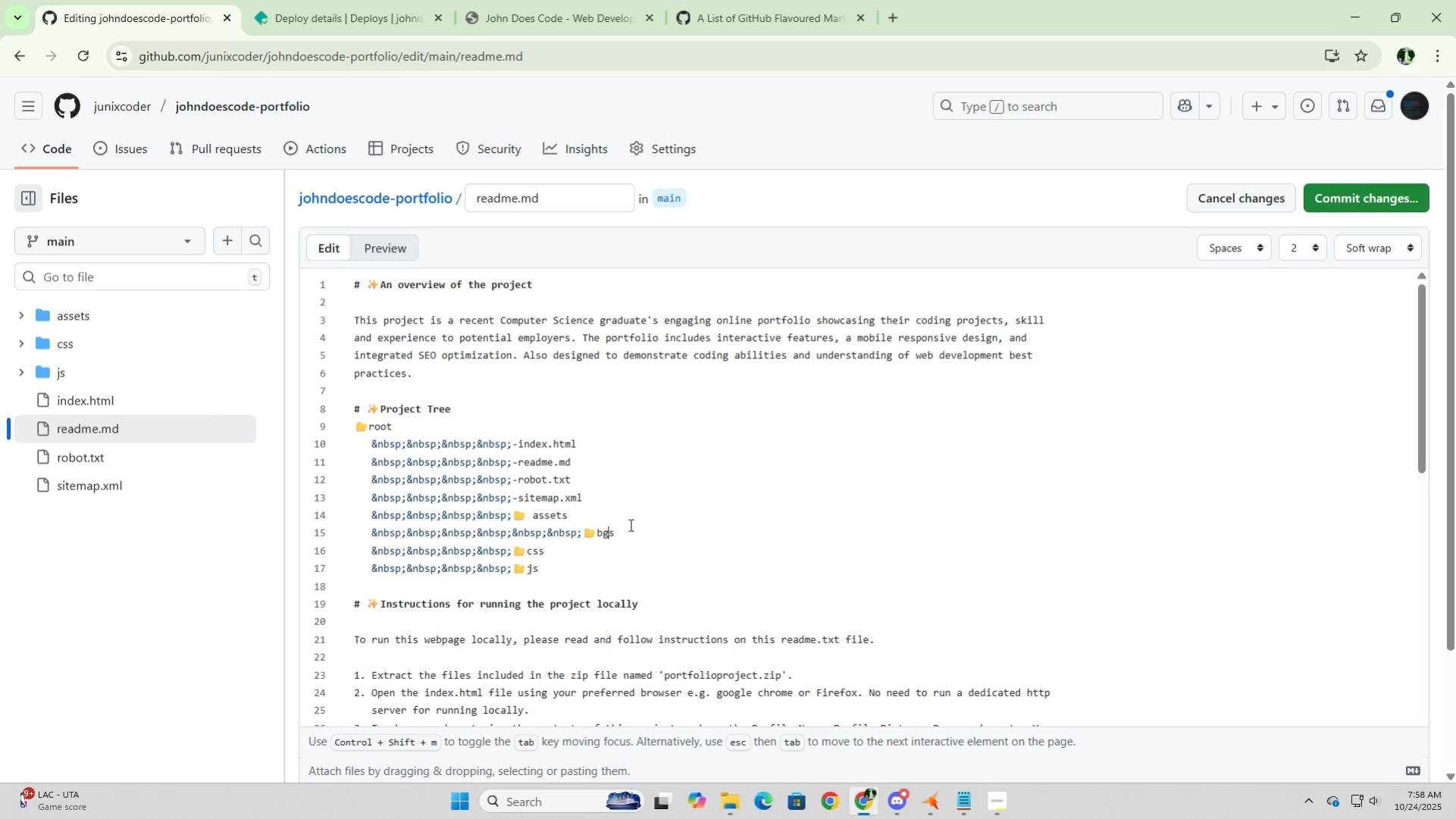 
key(ArrowLeft)
 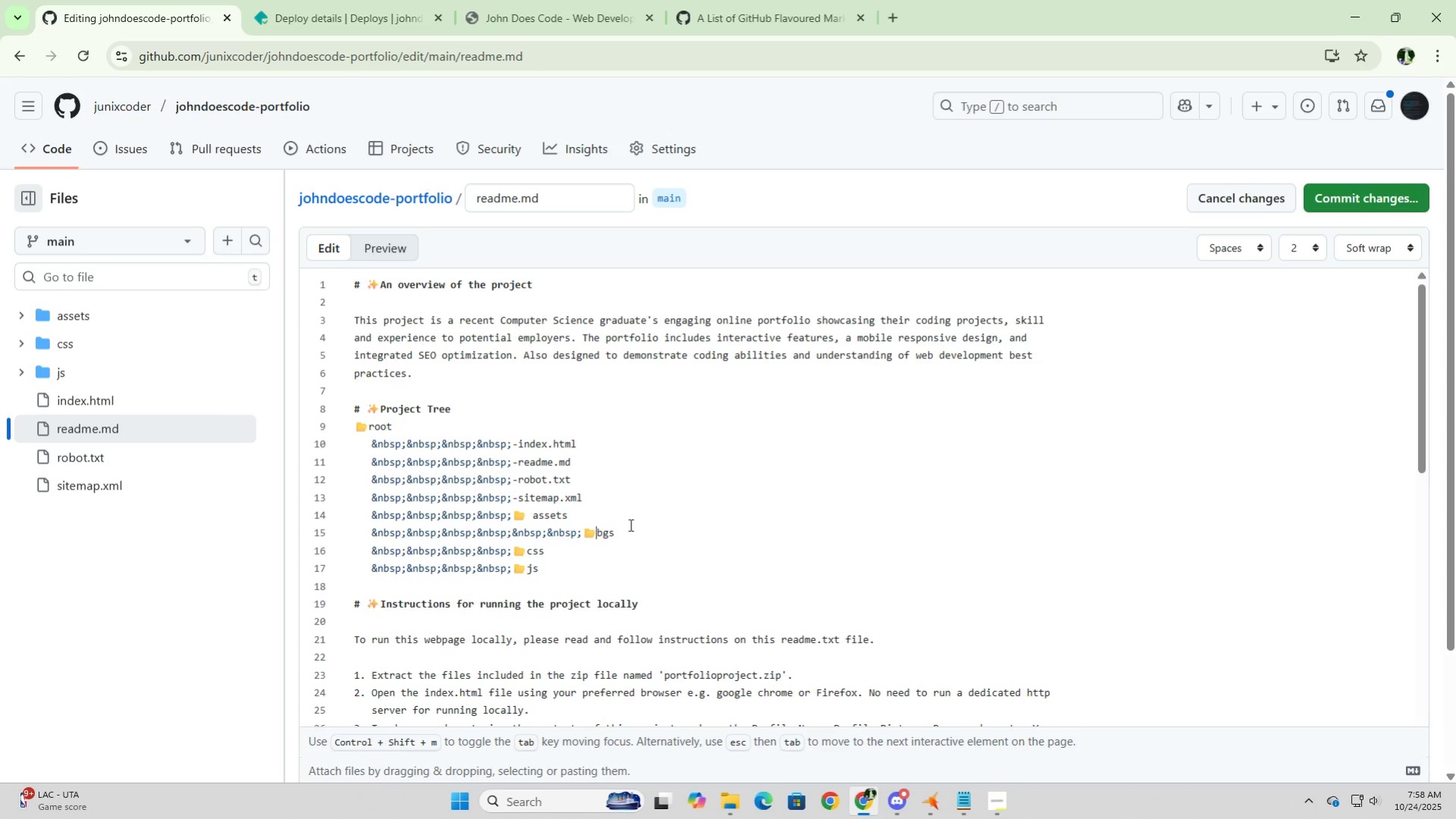 
key(ArrowLeft)
 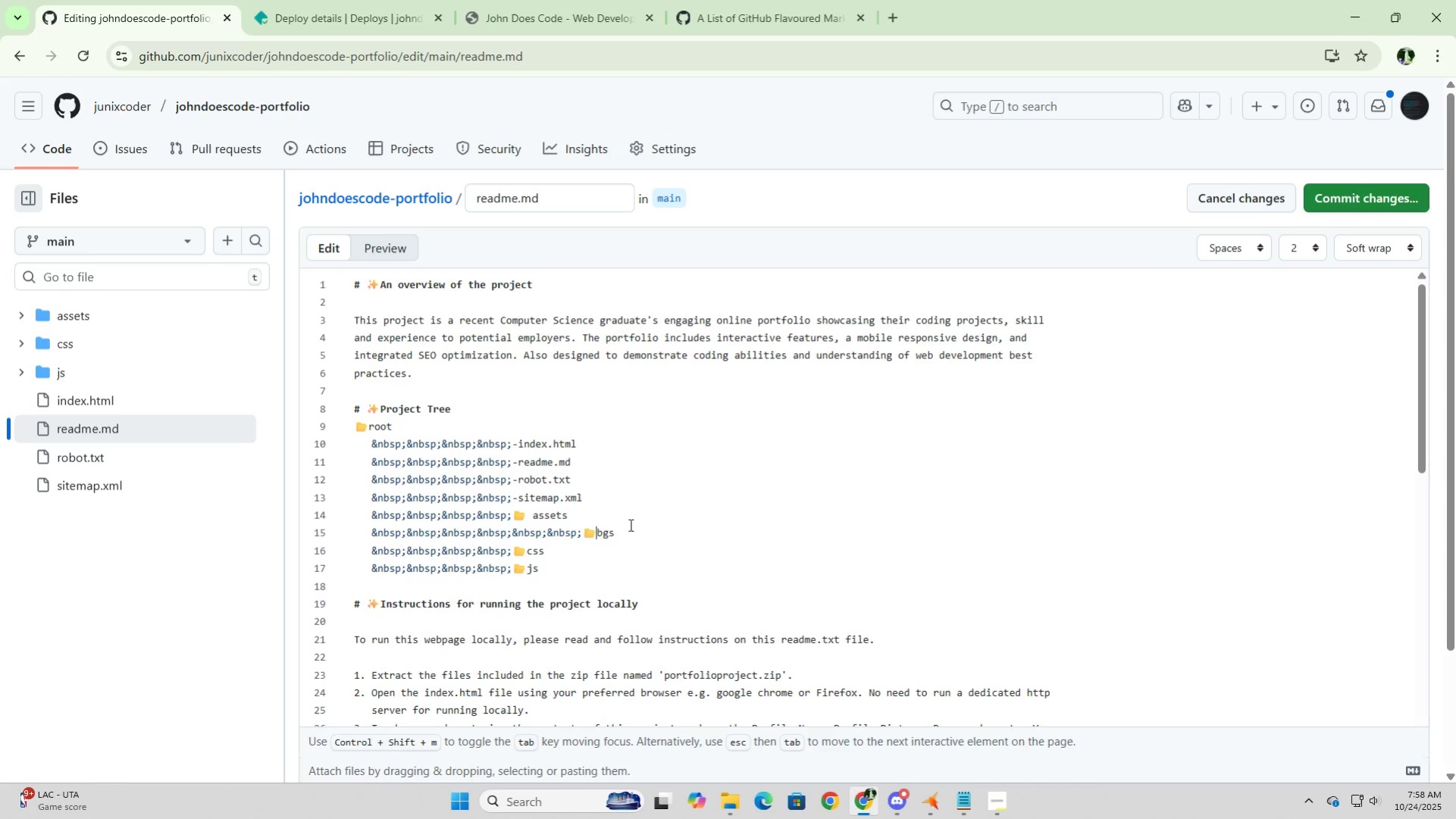 
hold_key(key=ArrowLeft, duration=1.5)
 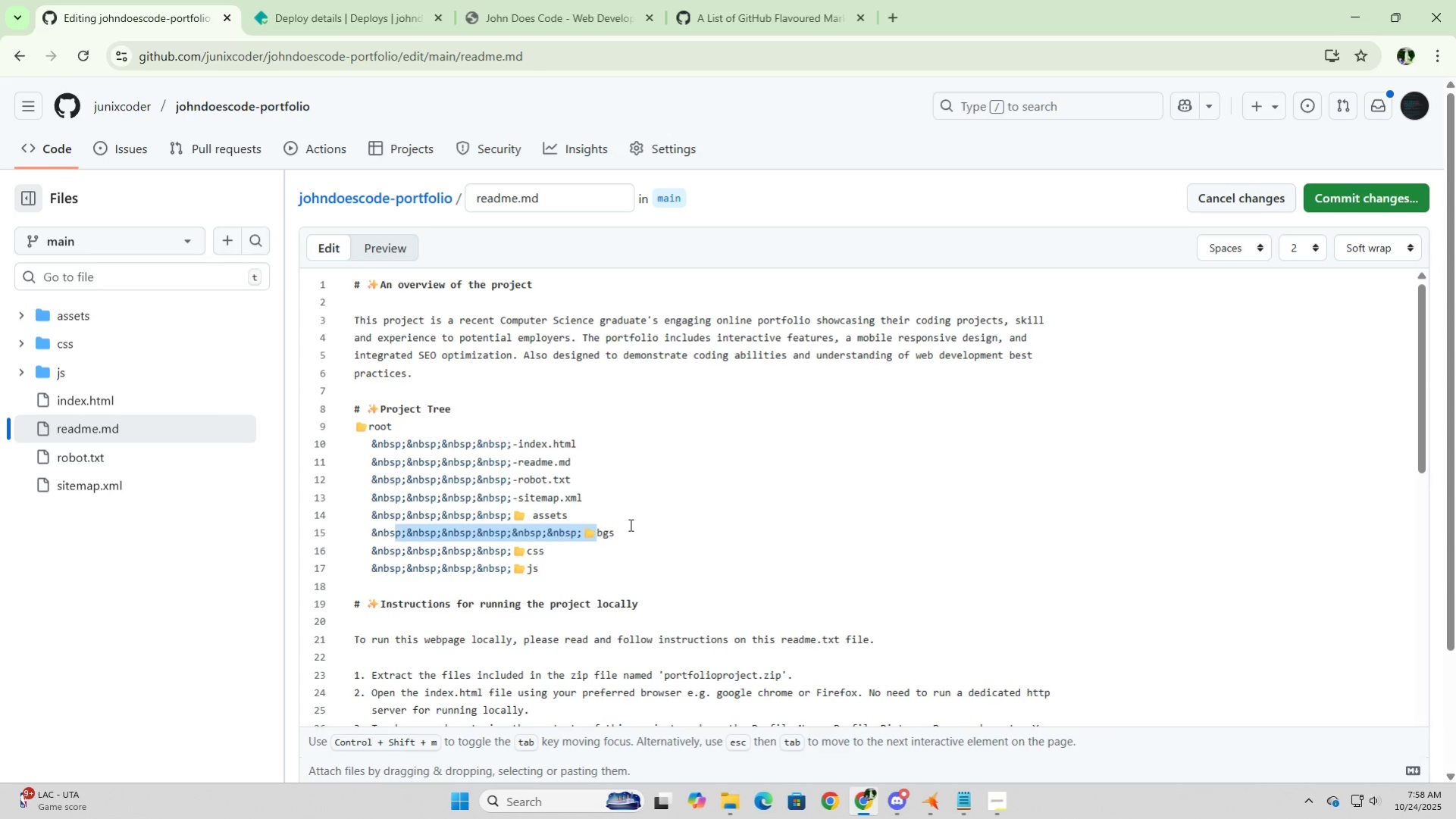 
key(Shift+ArrowLeft)
 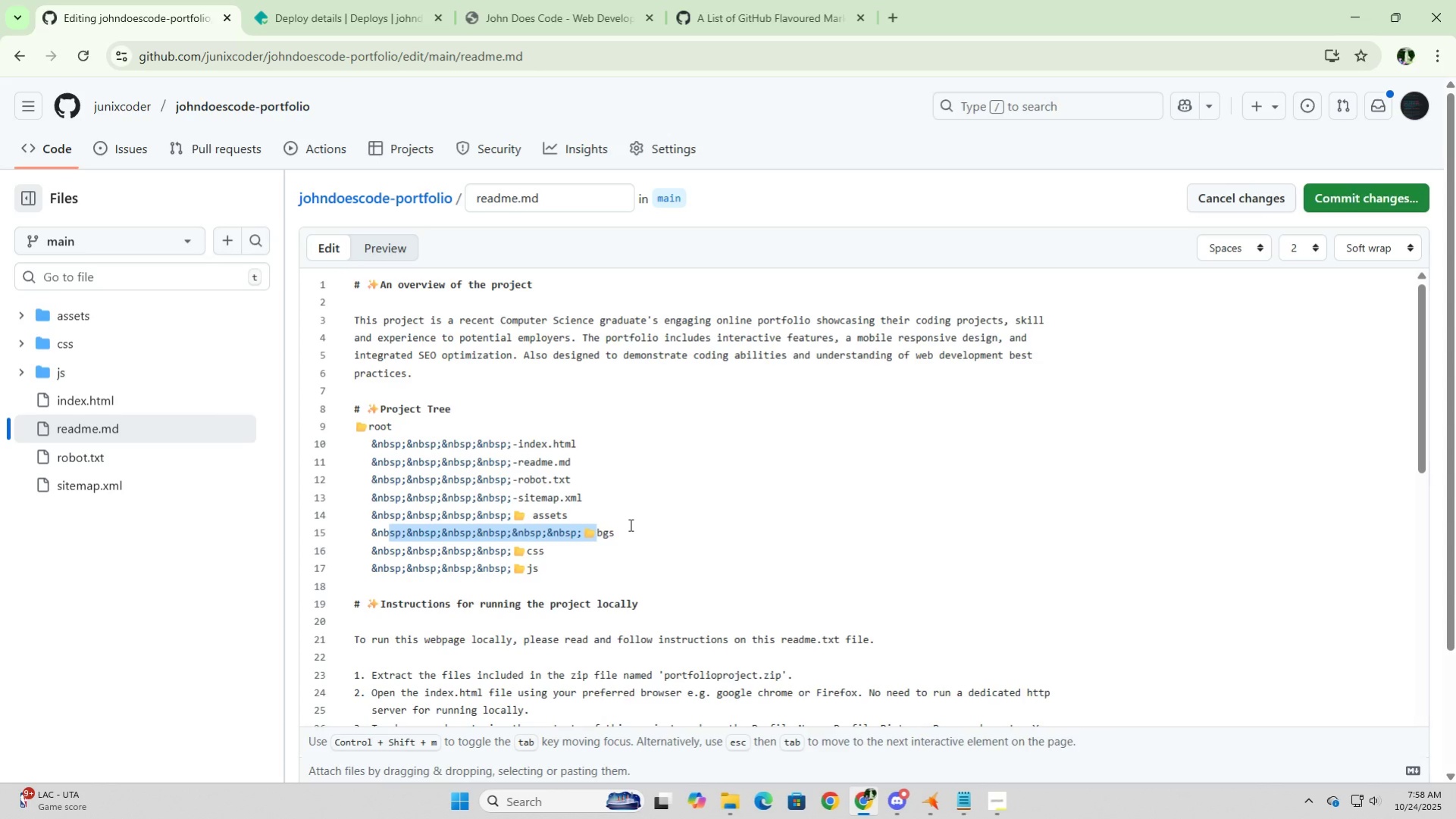 
key(Shift+ArrowLeft)
 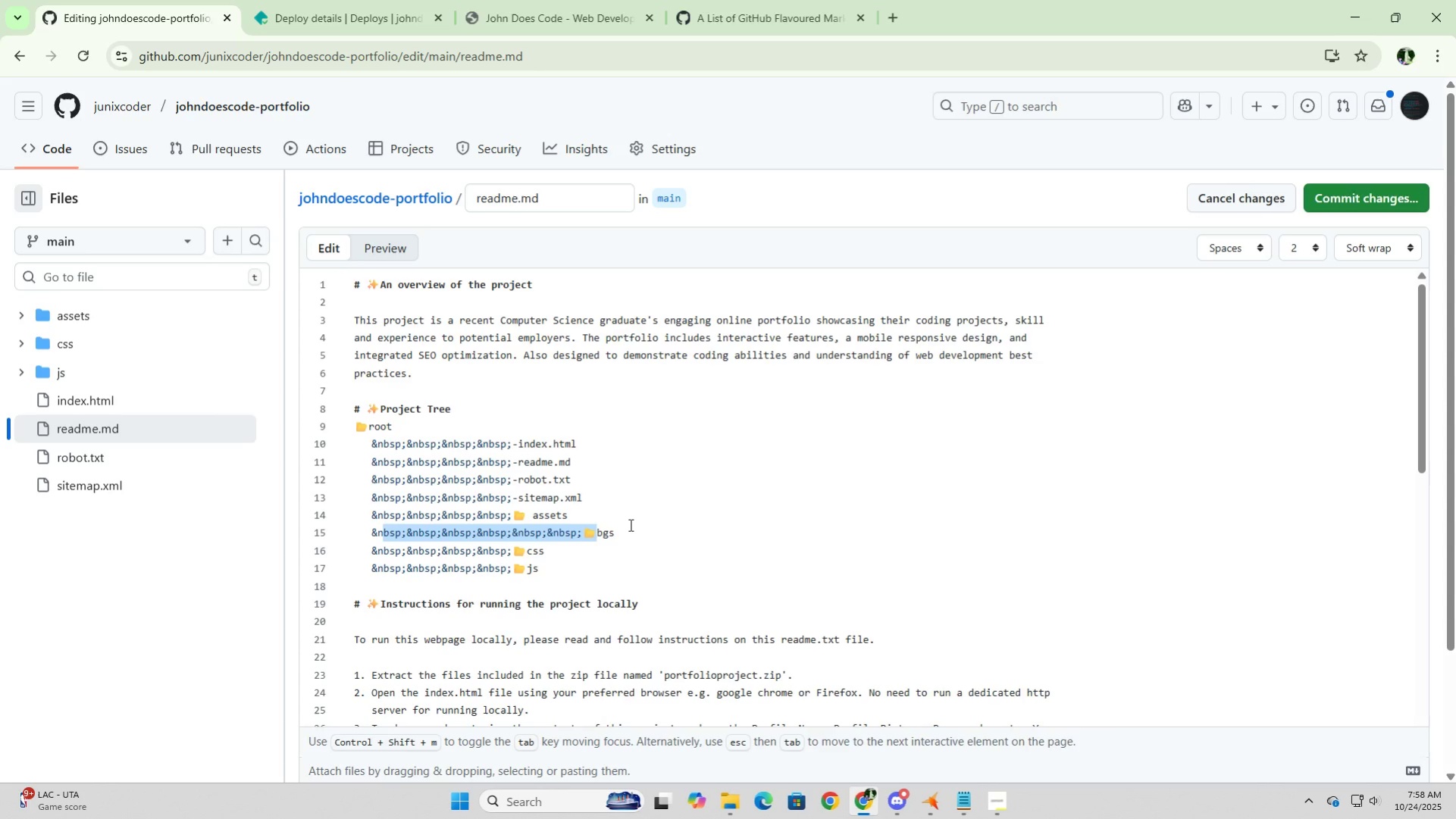 
key(Shift+ArrowLeft)
 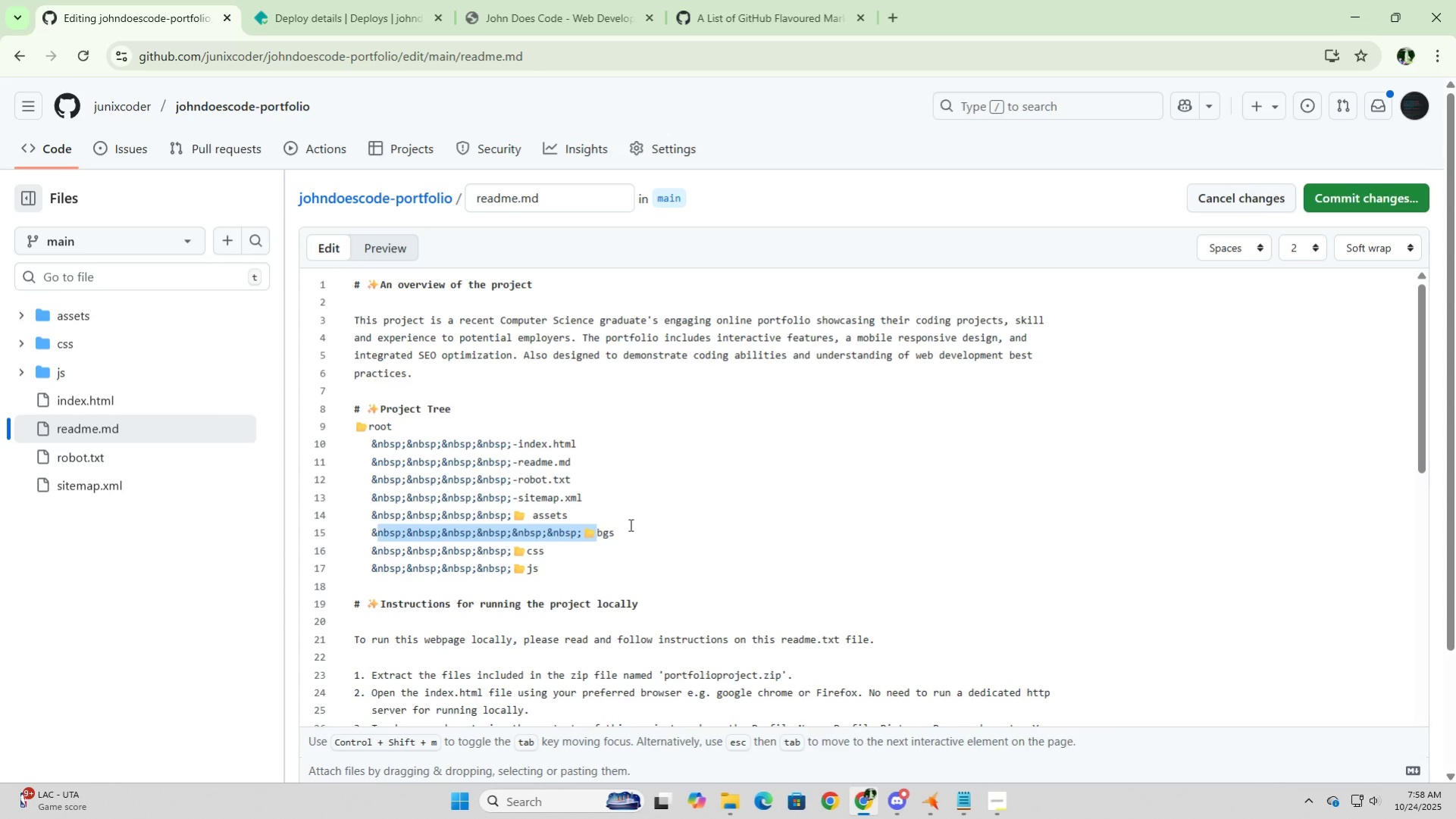 
key(Shift+ArrowLeft)
 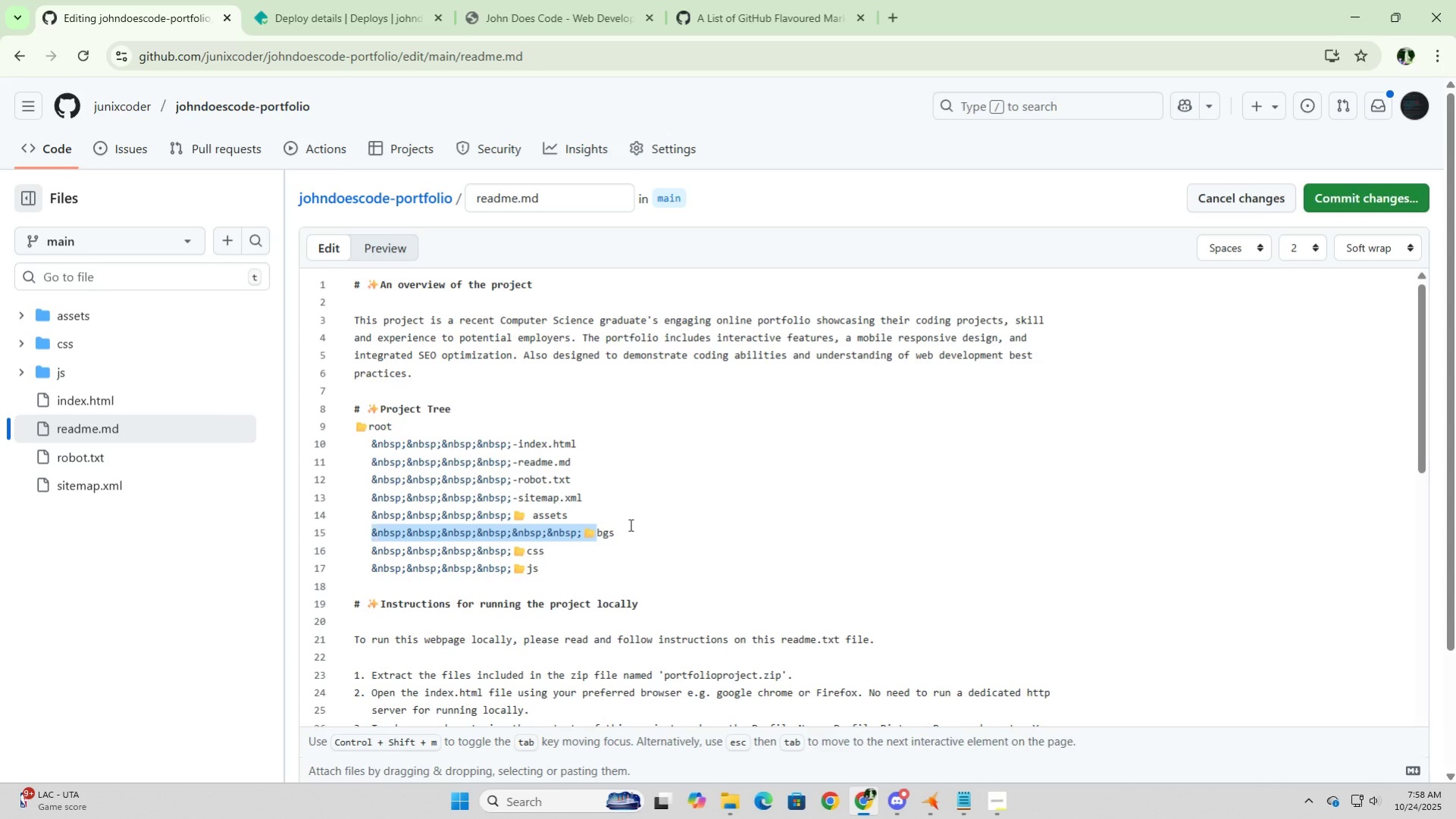 
key(Shift+ArrowLeft)
 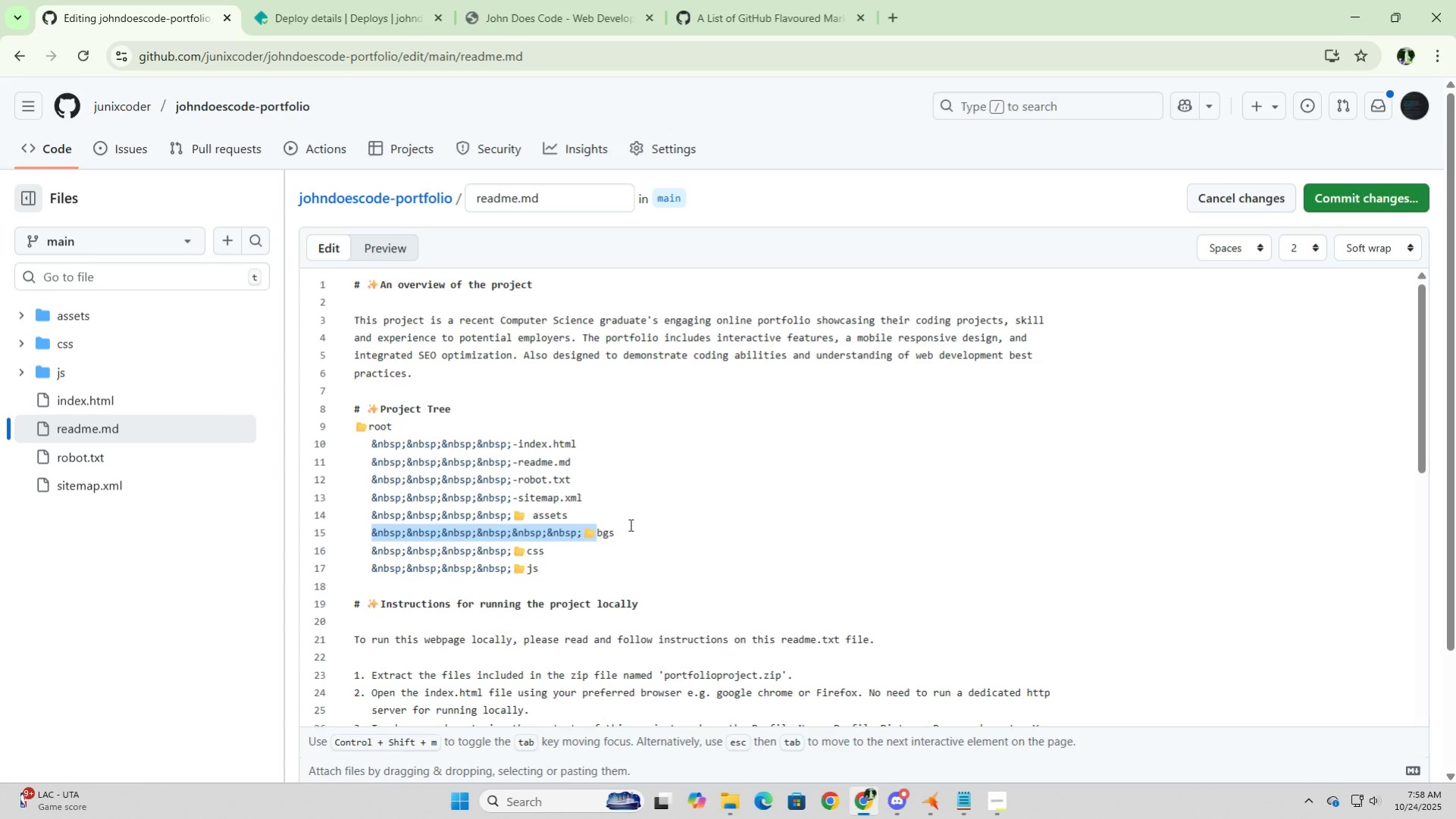 
key(Control+C)
 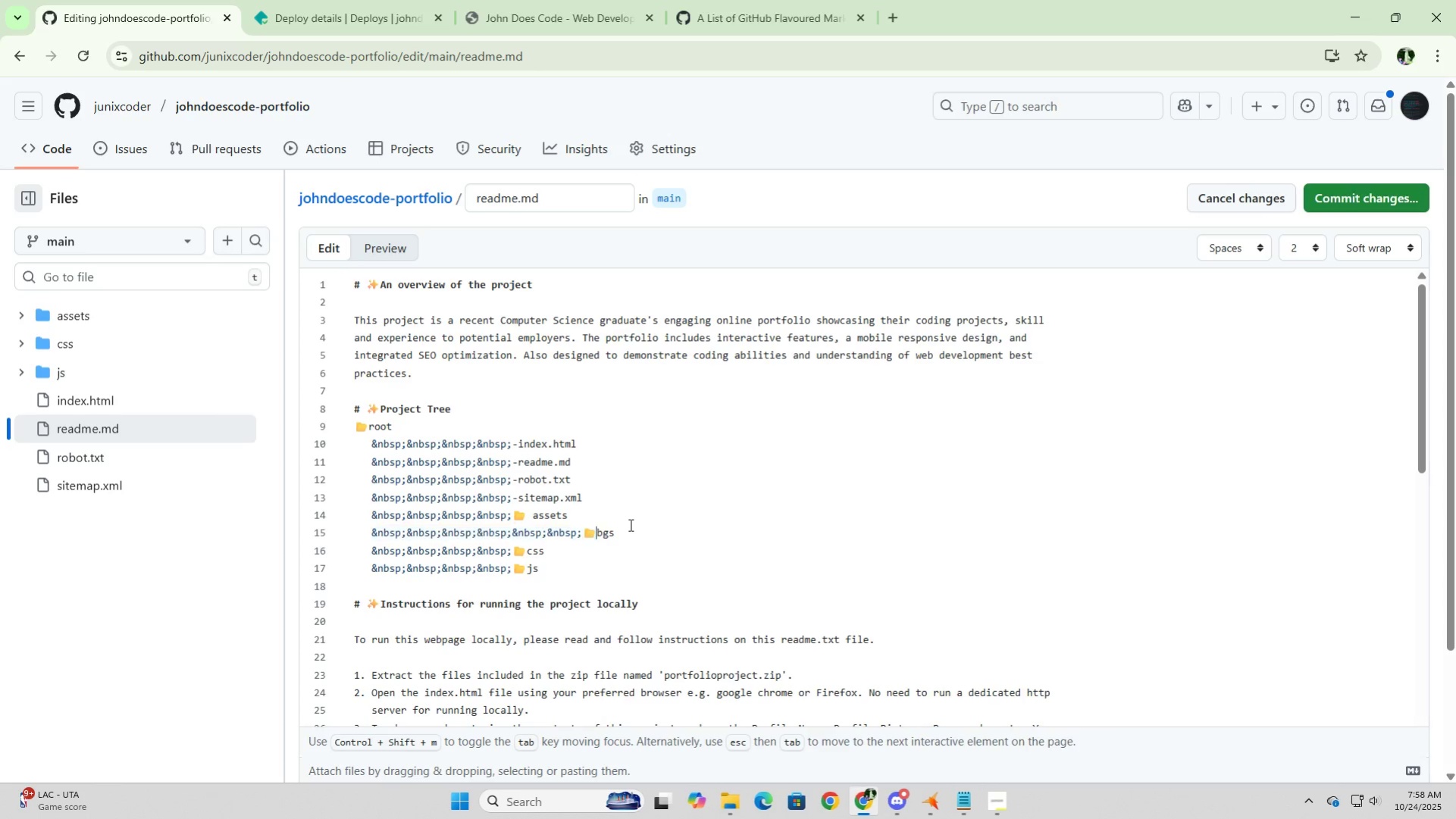 
key(ArrowRight)
 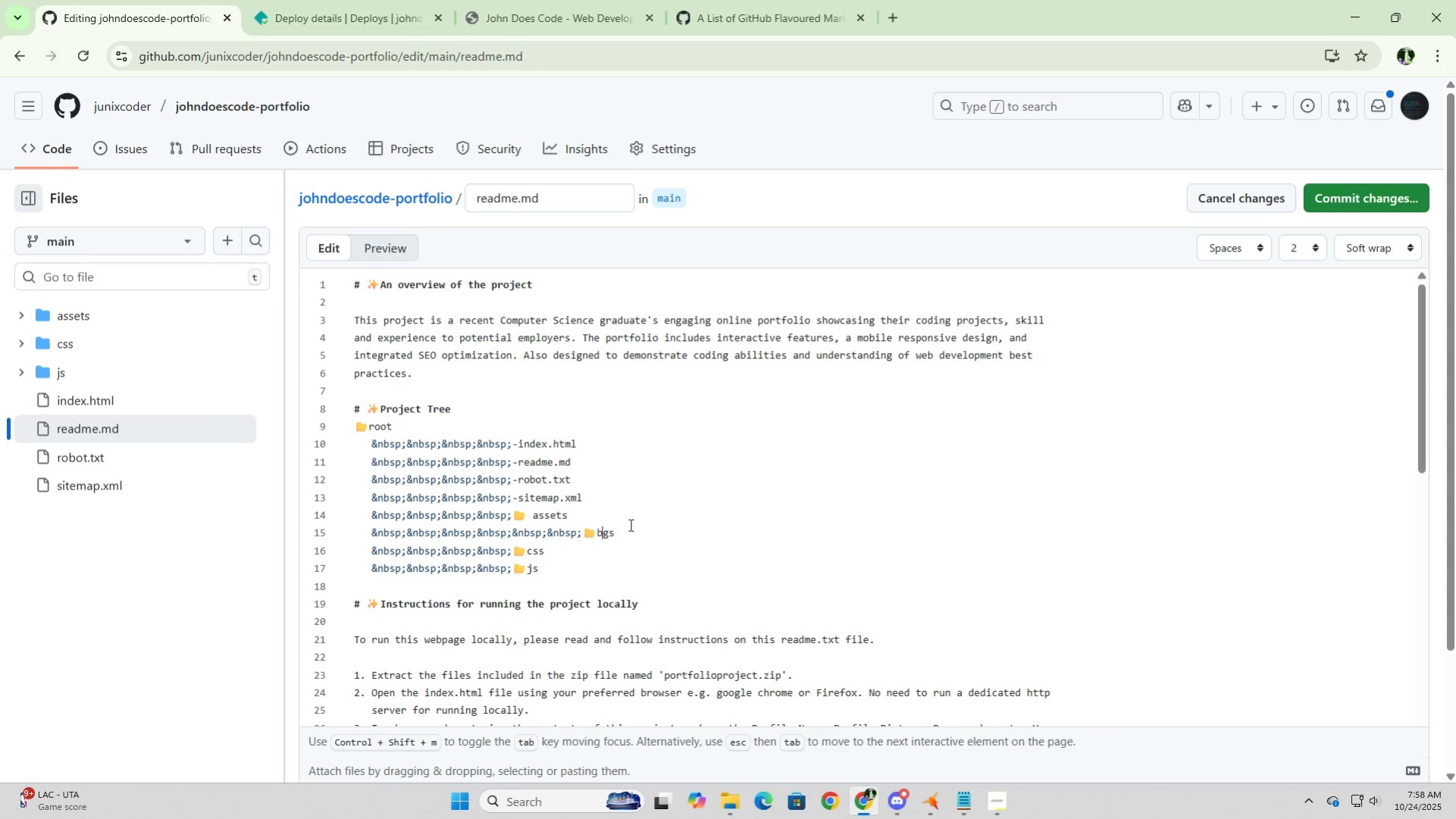 
key(ArrowRight)
 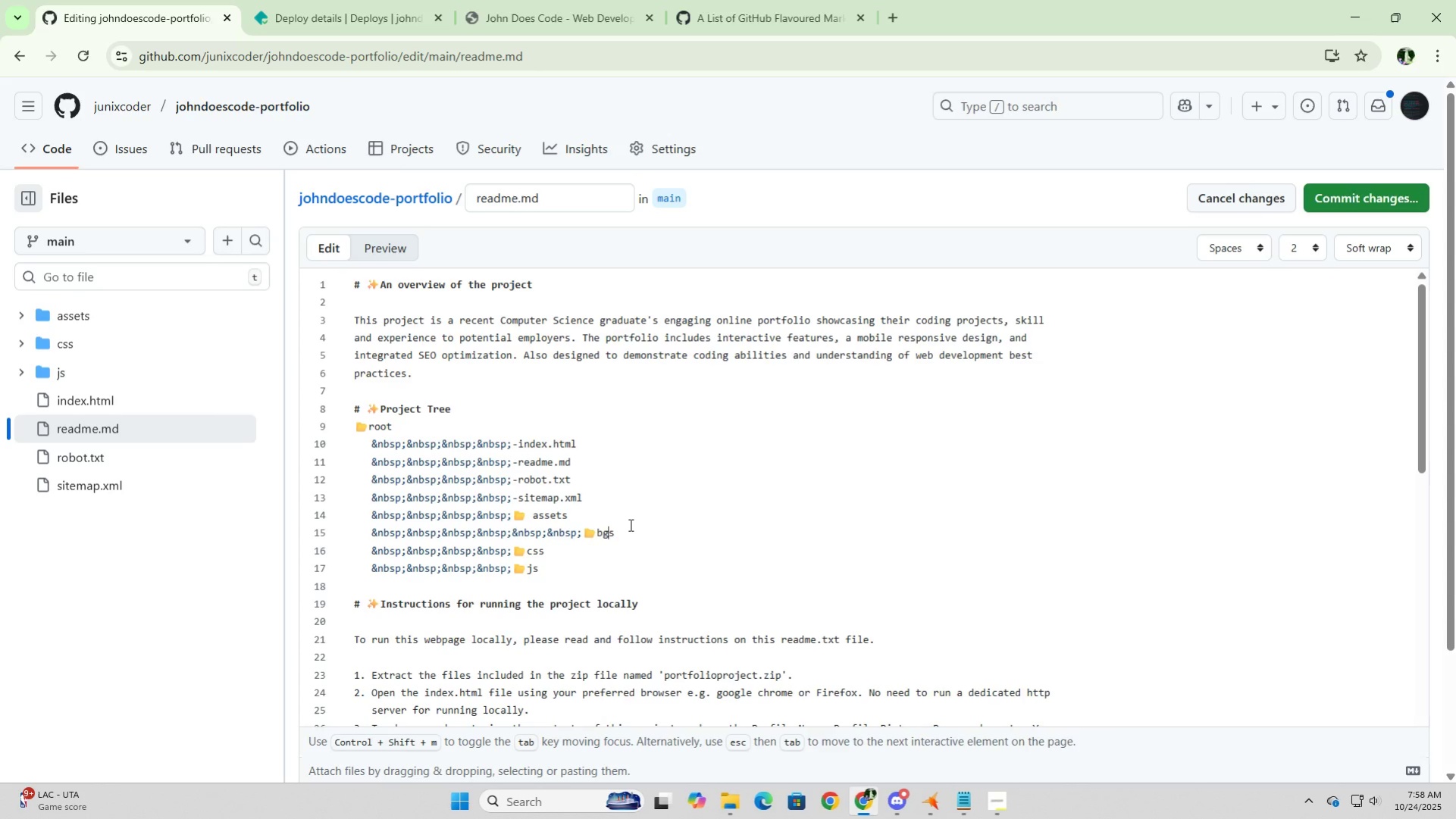 
key(ArrowRight)
 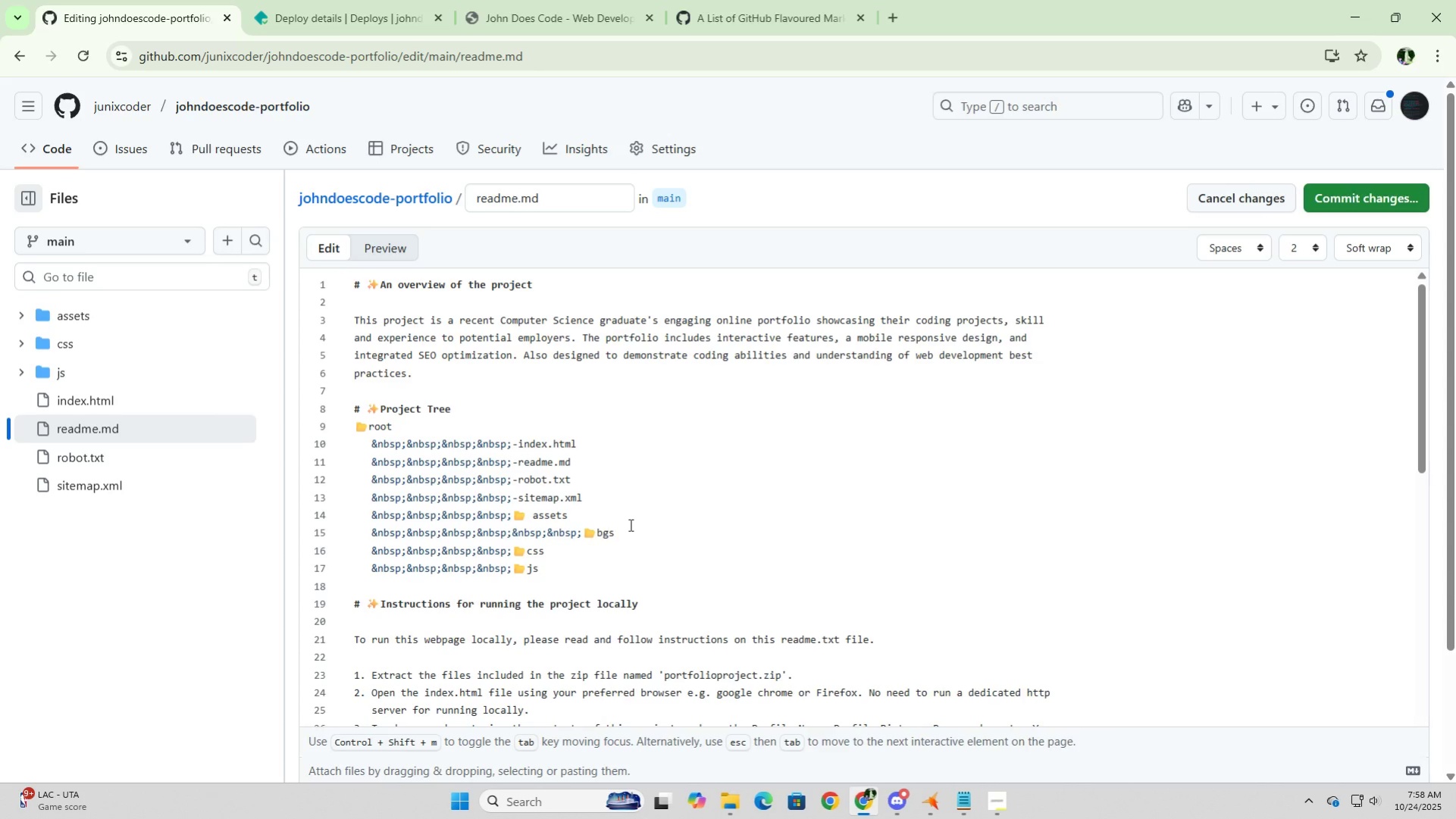 
key(ArrowRight)
 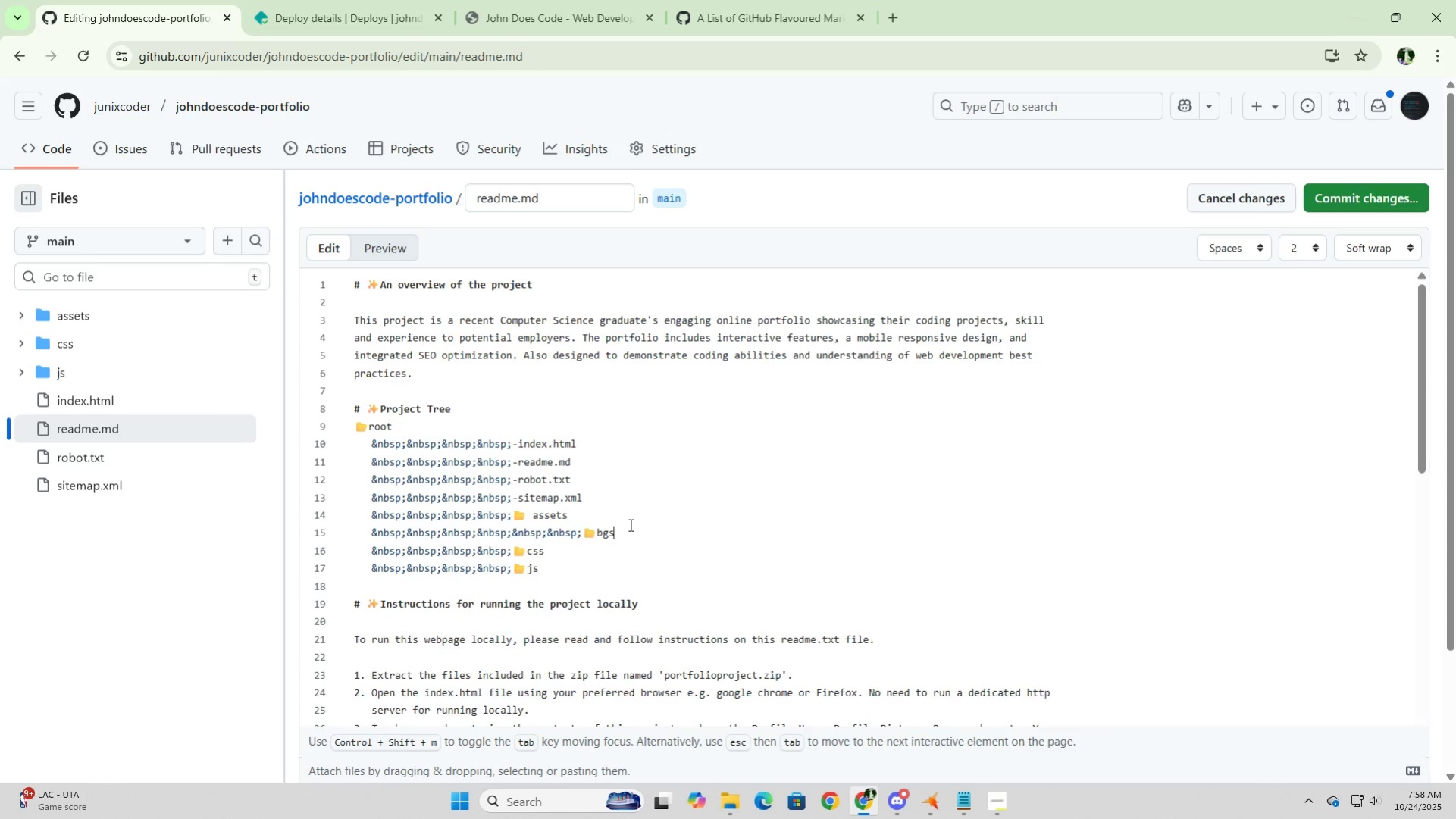 
key(Enter)
 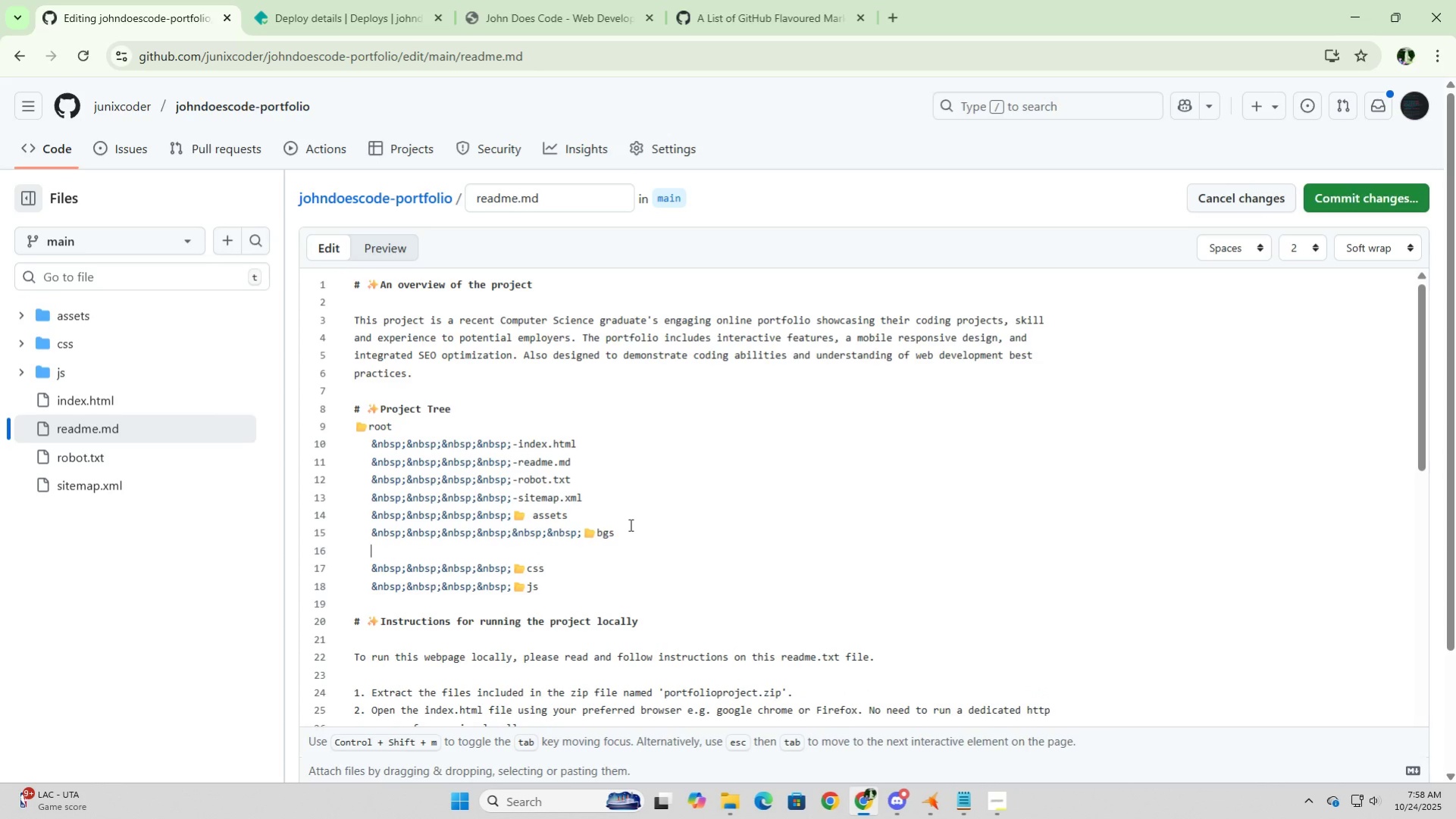 
key(Control+V)
 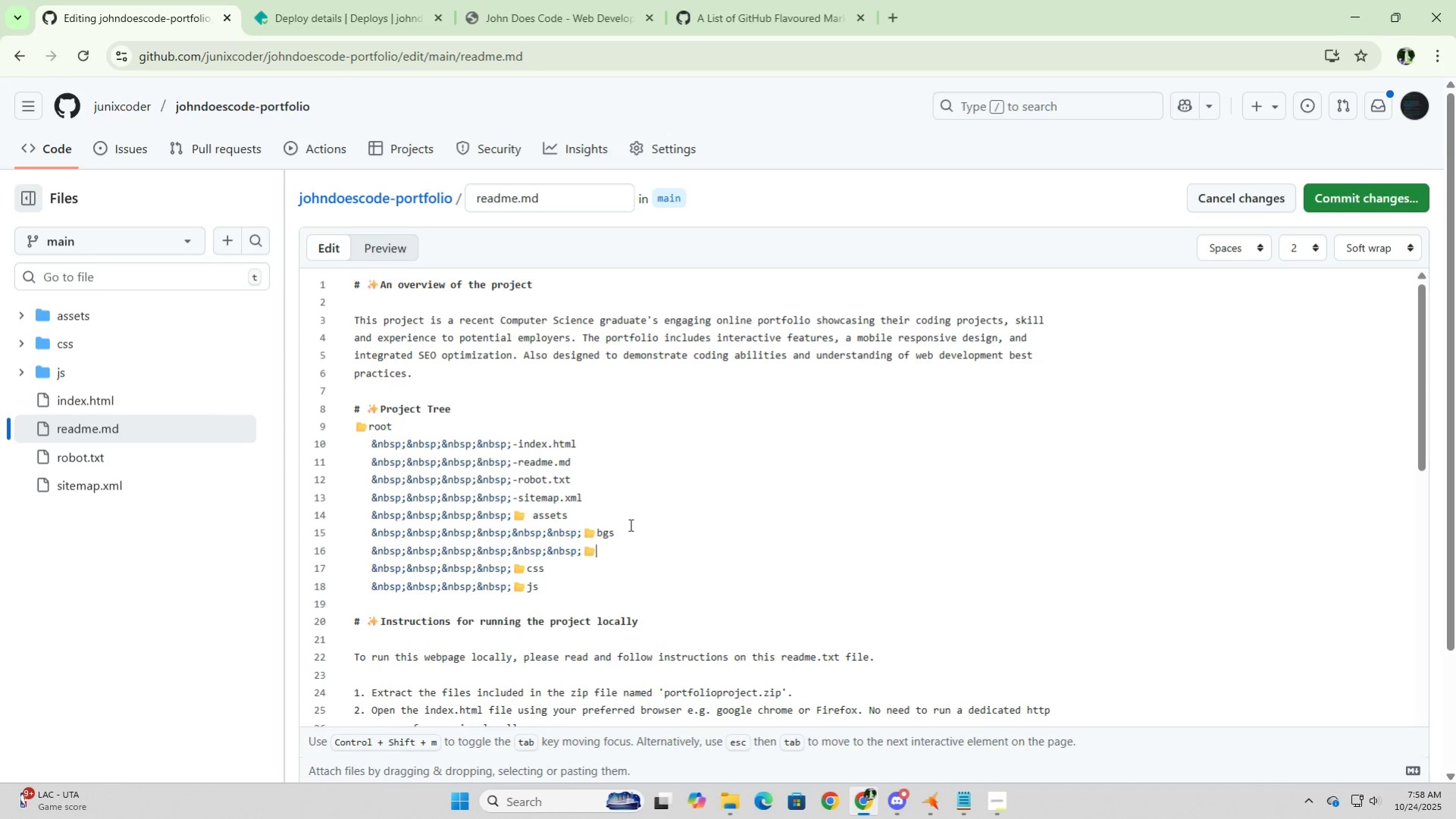 
key(Enter)
 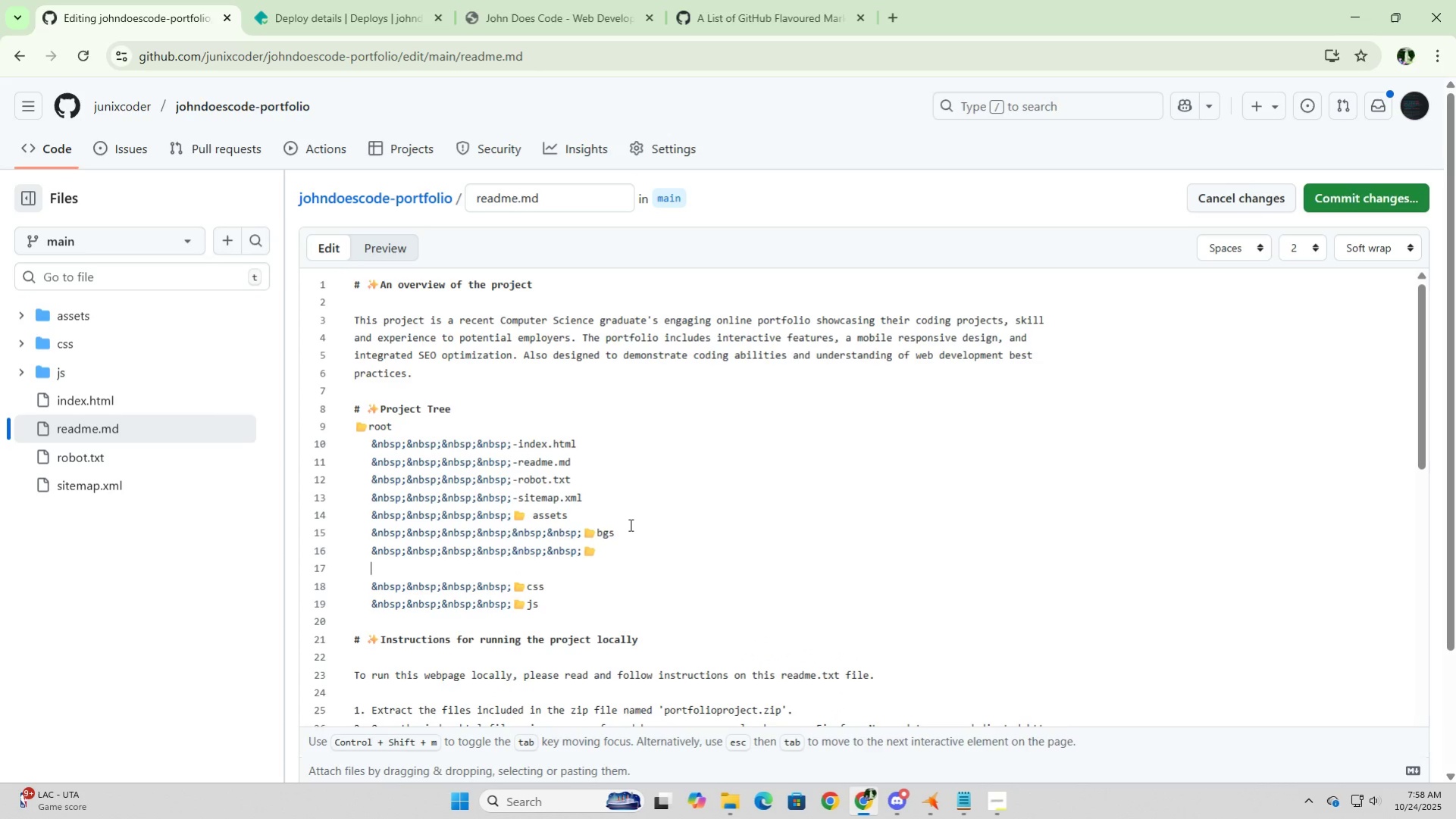 
key(Control+ControlLeft)
 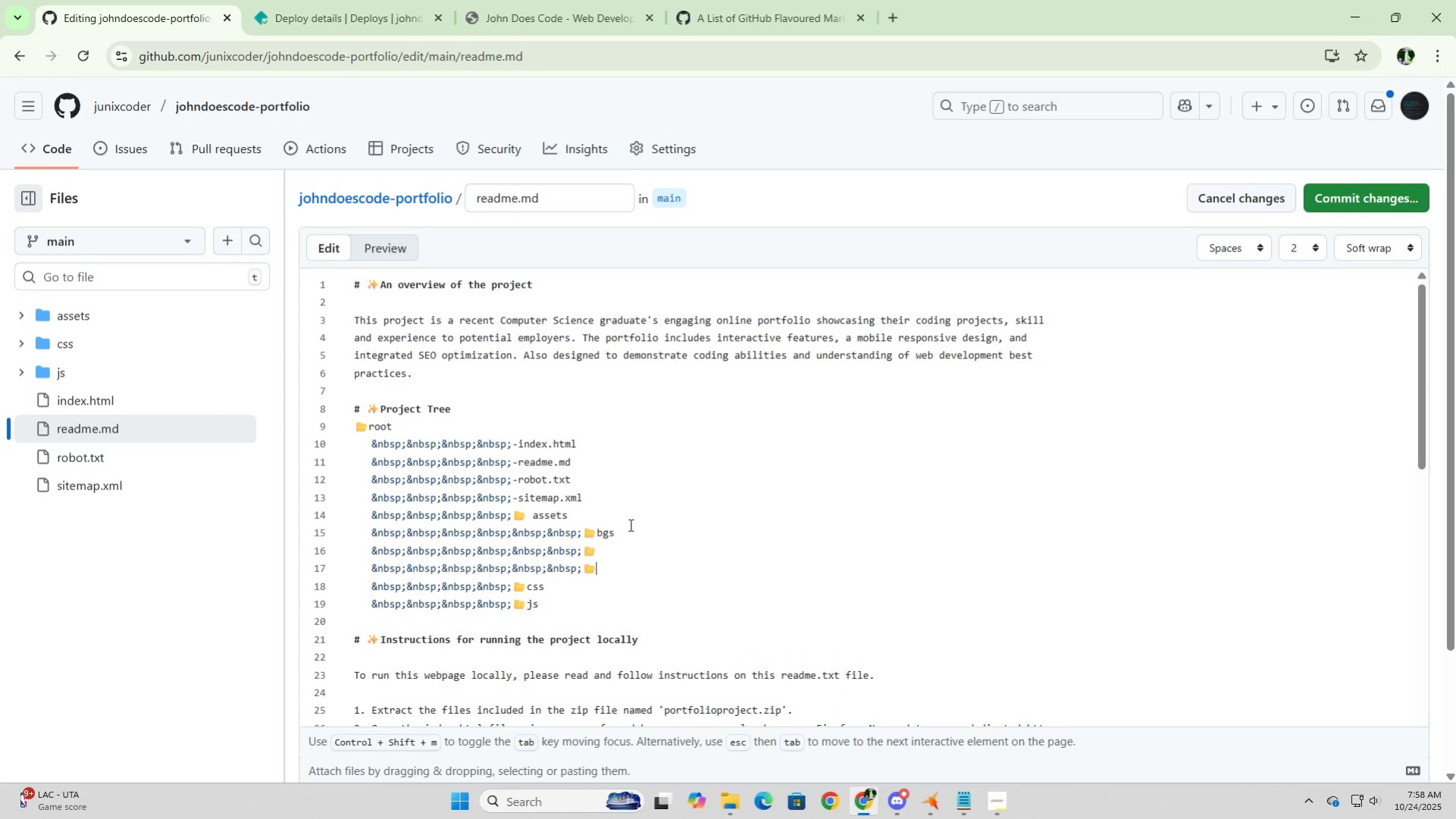 
key(Control+V)
 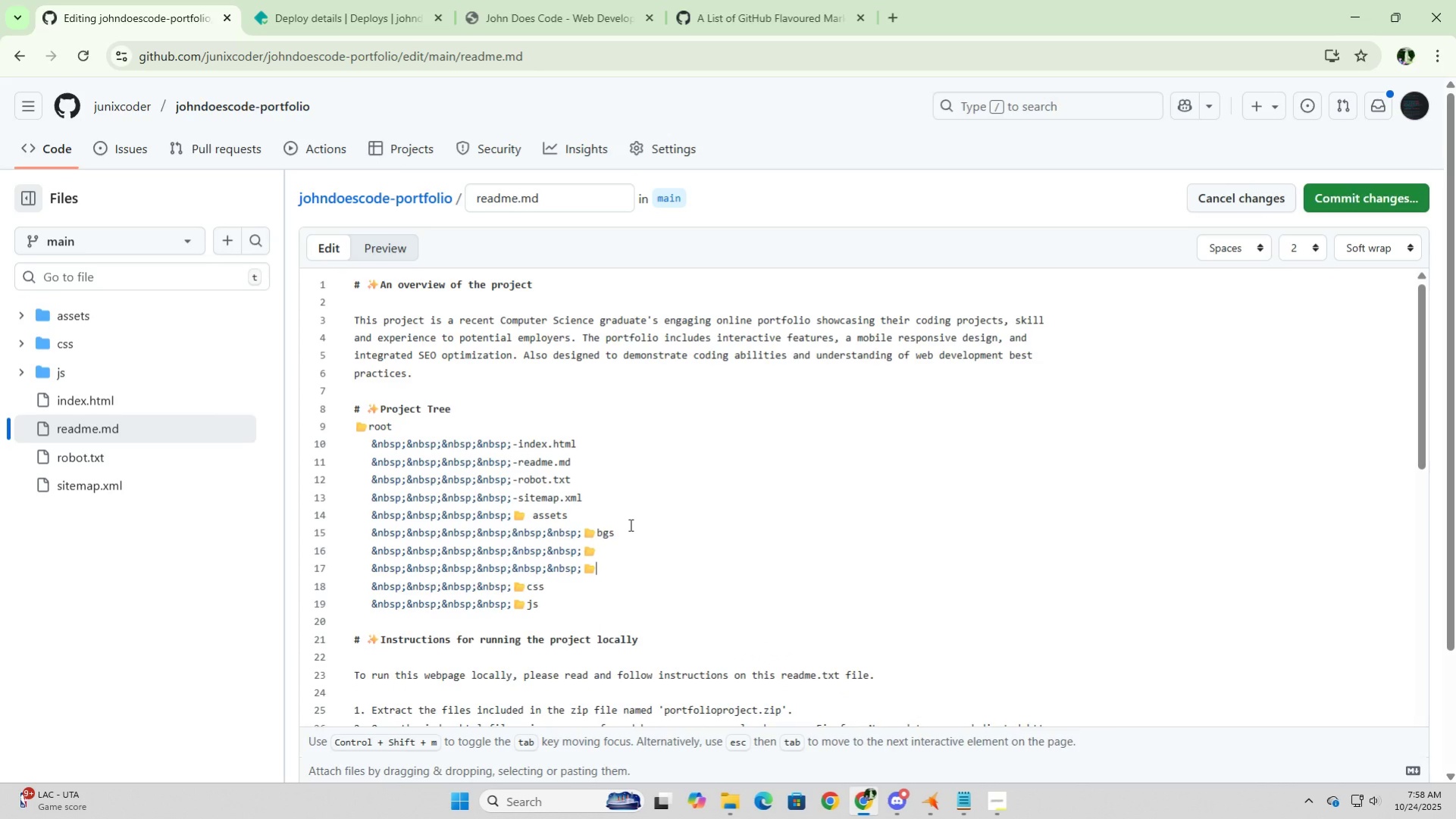 
key(Enter)
 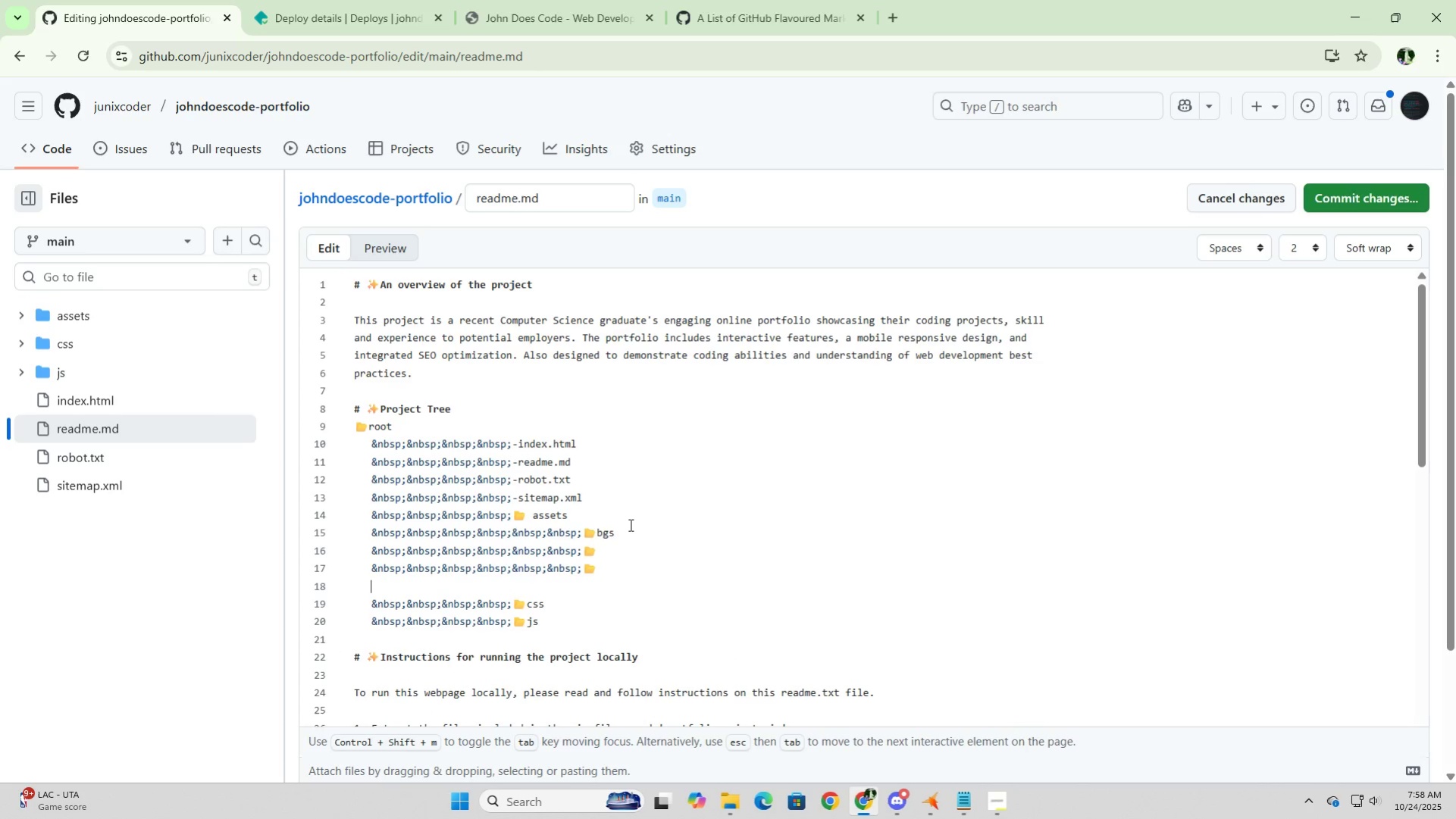 
key(Control+ControlLeft)
 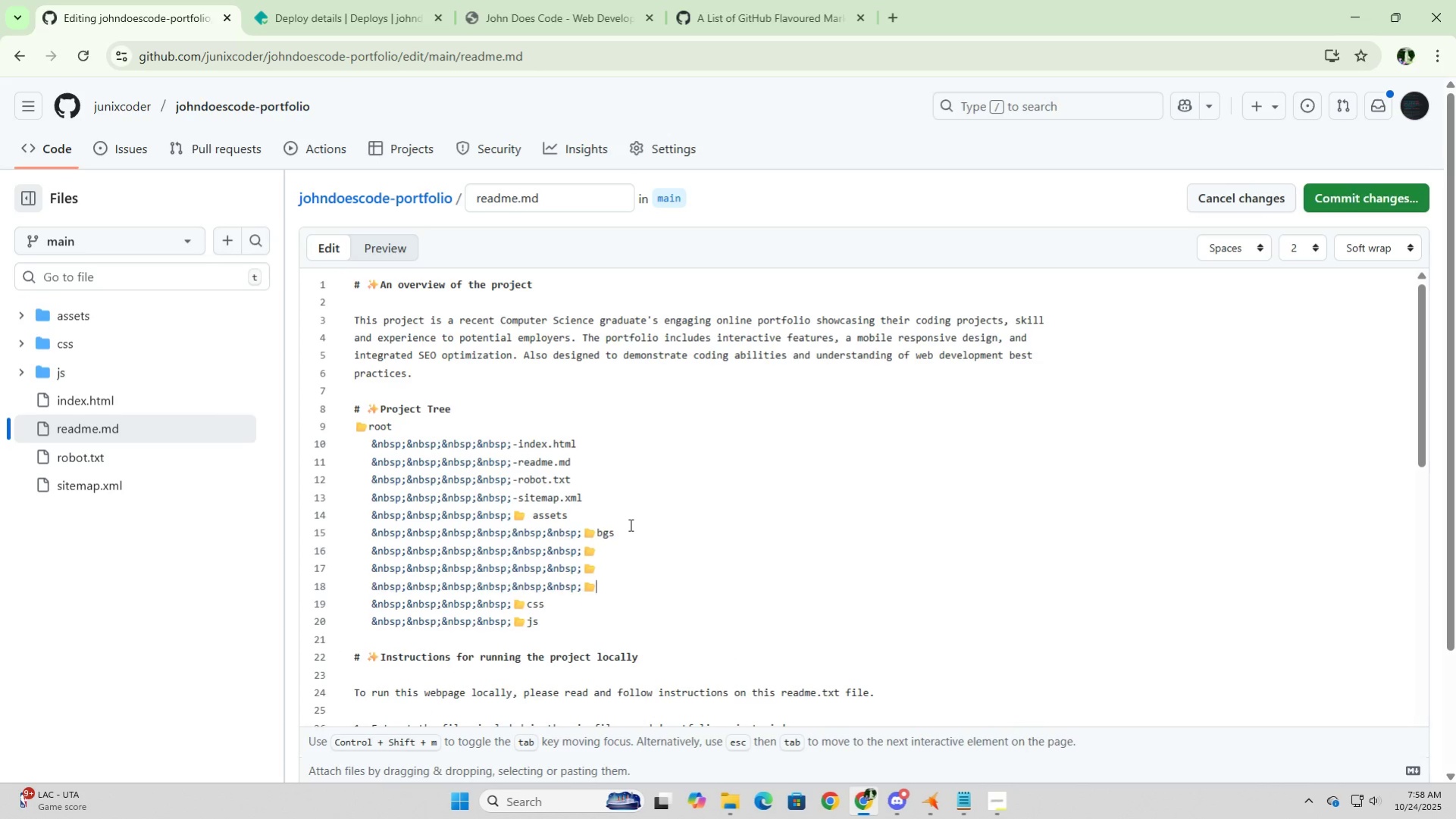 
key(Control+V)
 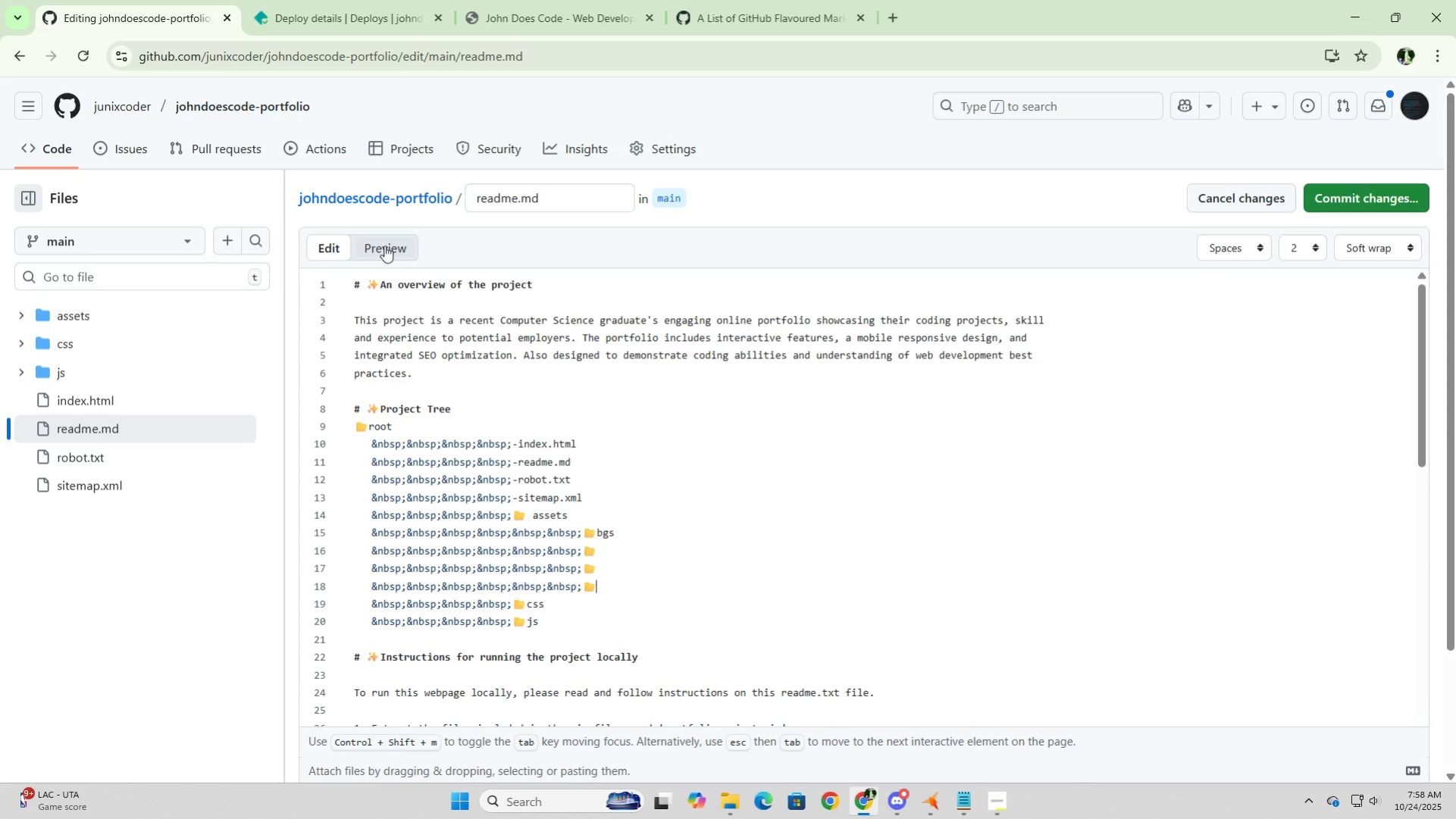 
left_click([384, 245])
 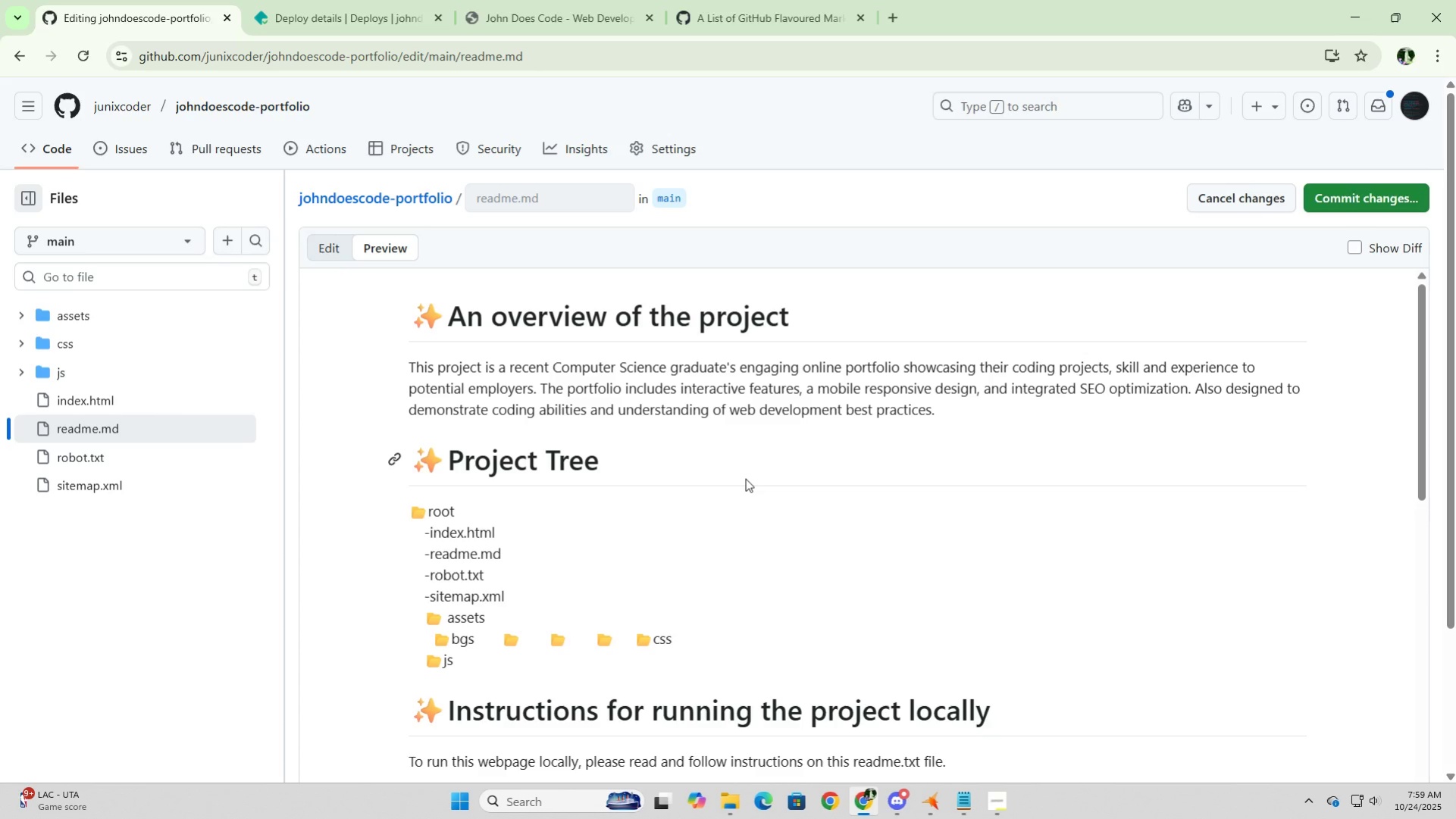 
wait(18.11)
 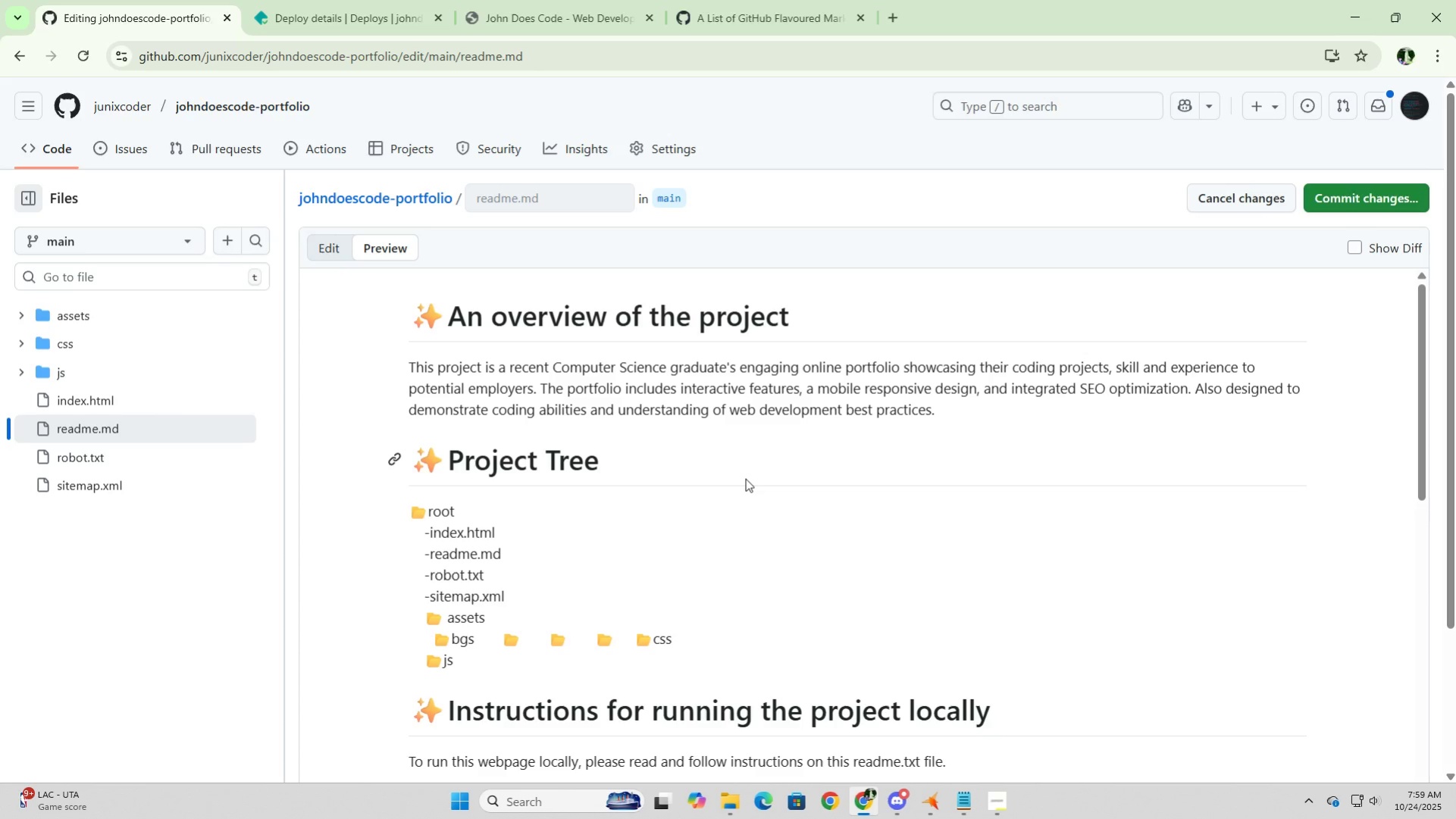 
left_click([332, 244])
 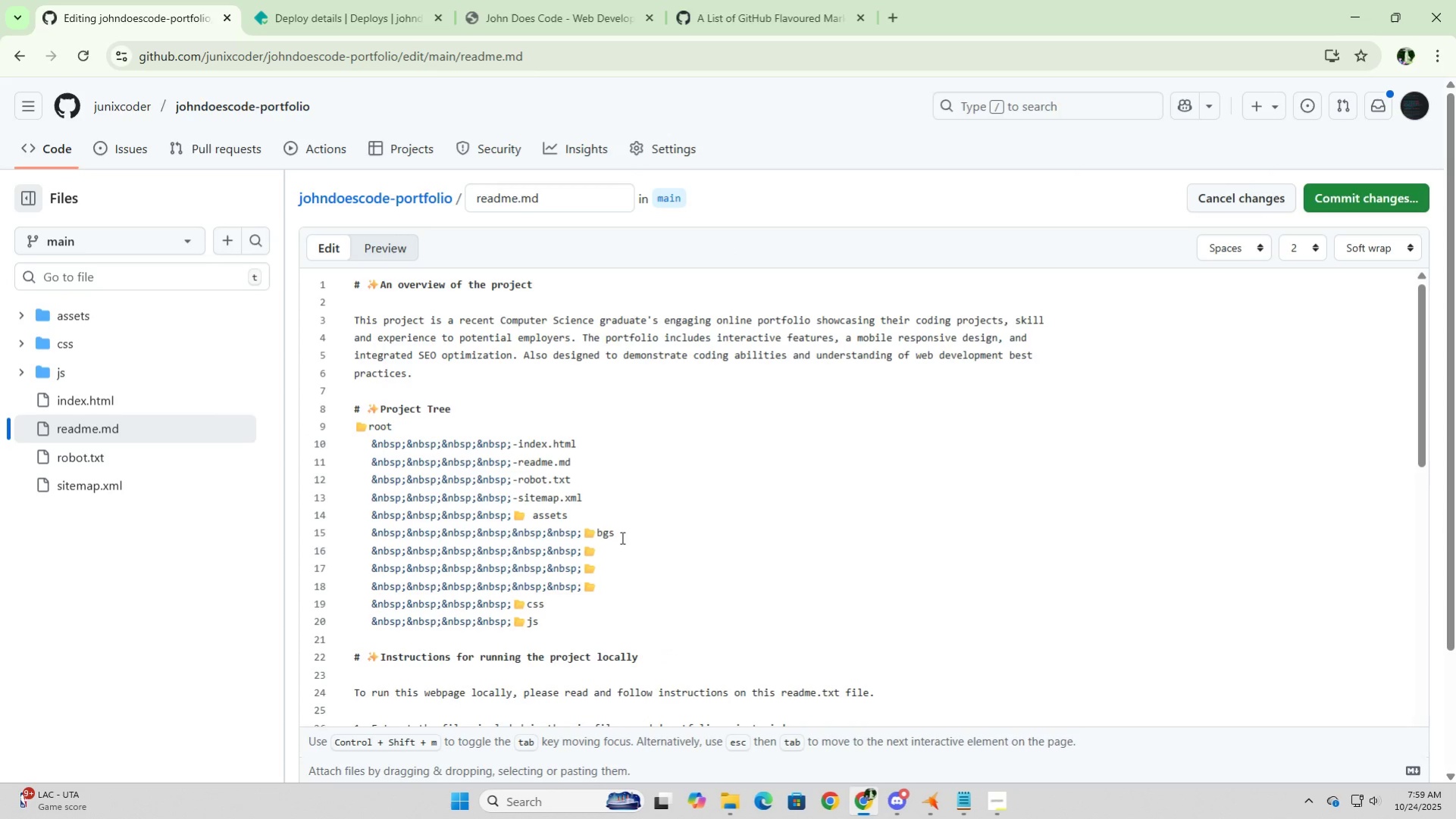 
left_click([622, 533])
 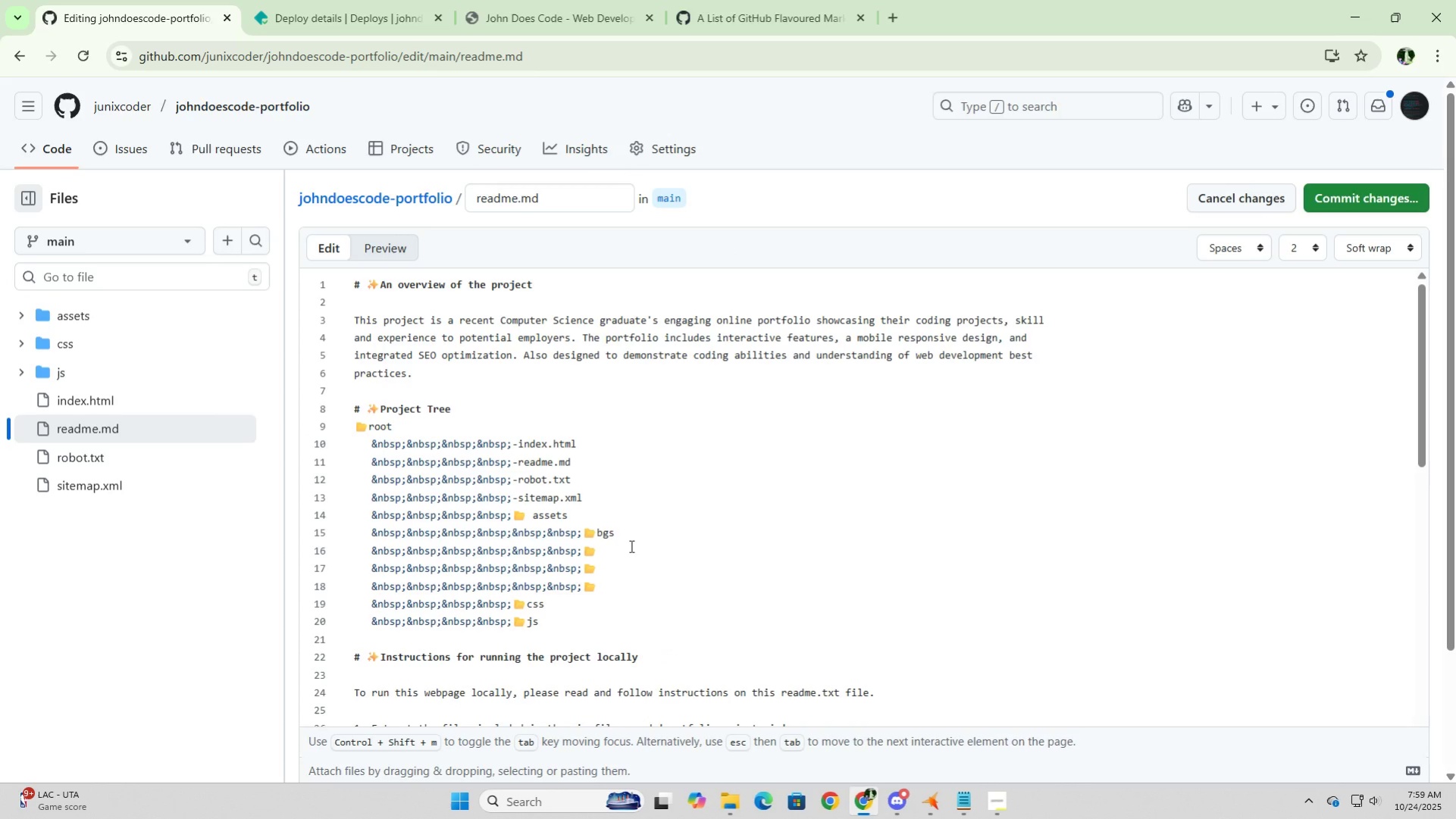 
key(Space)
 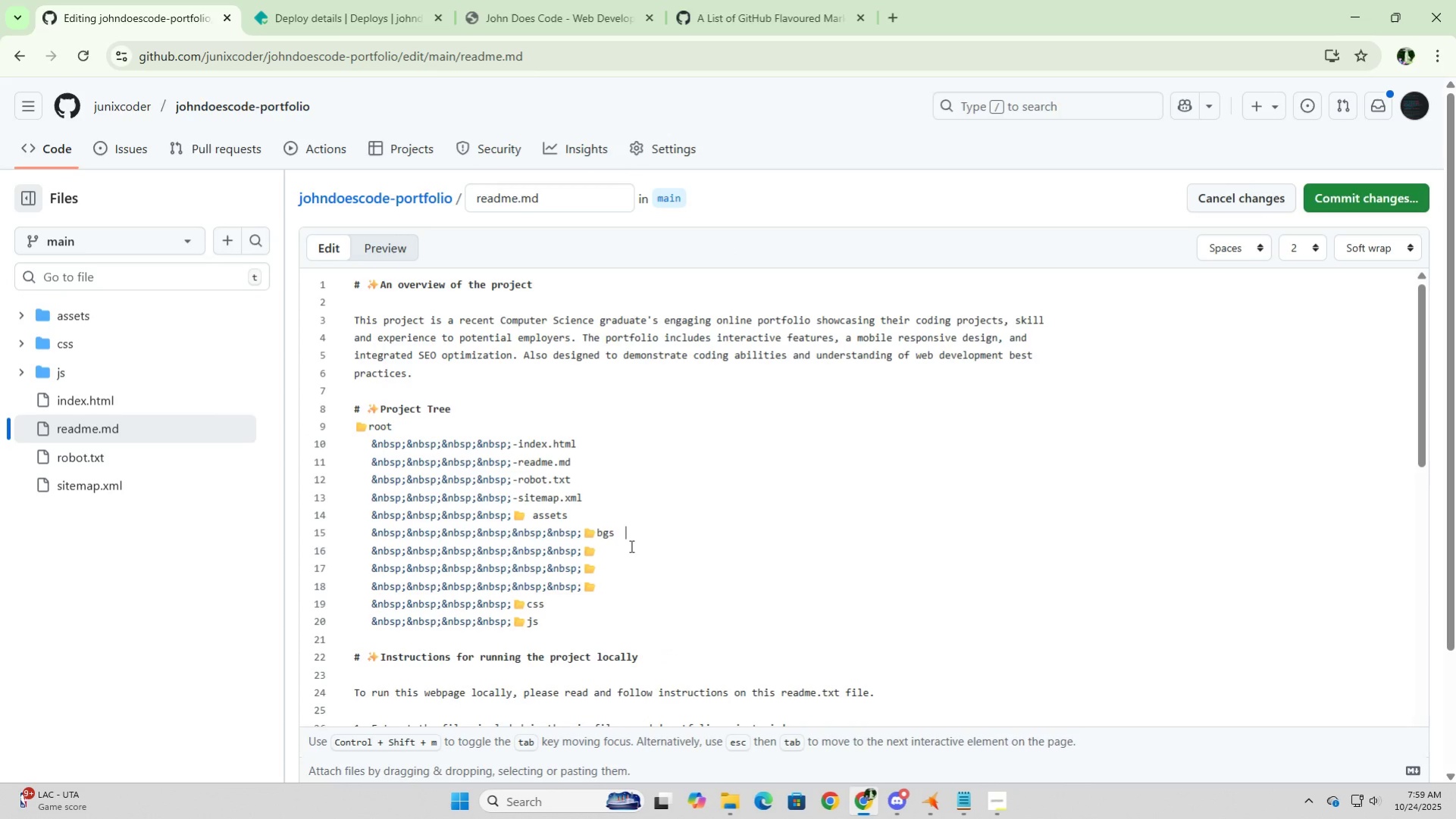 
key(Space)
 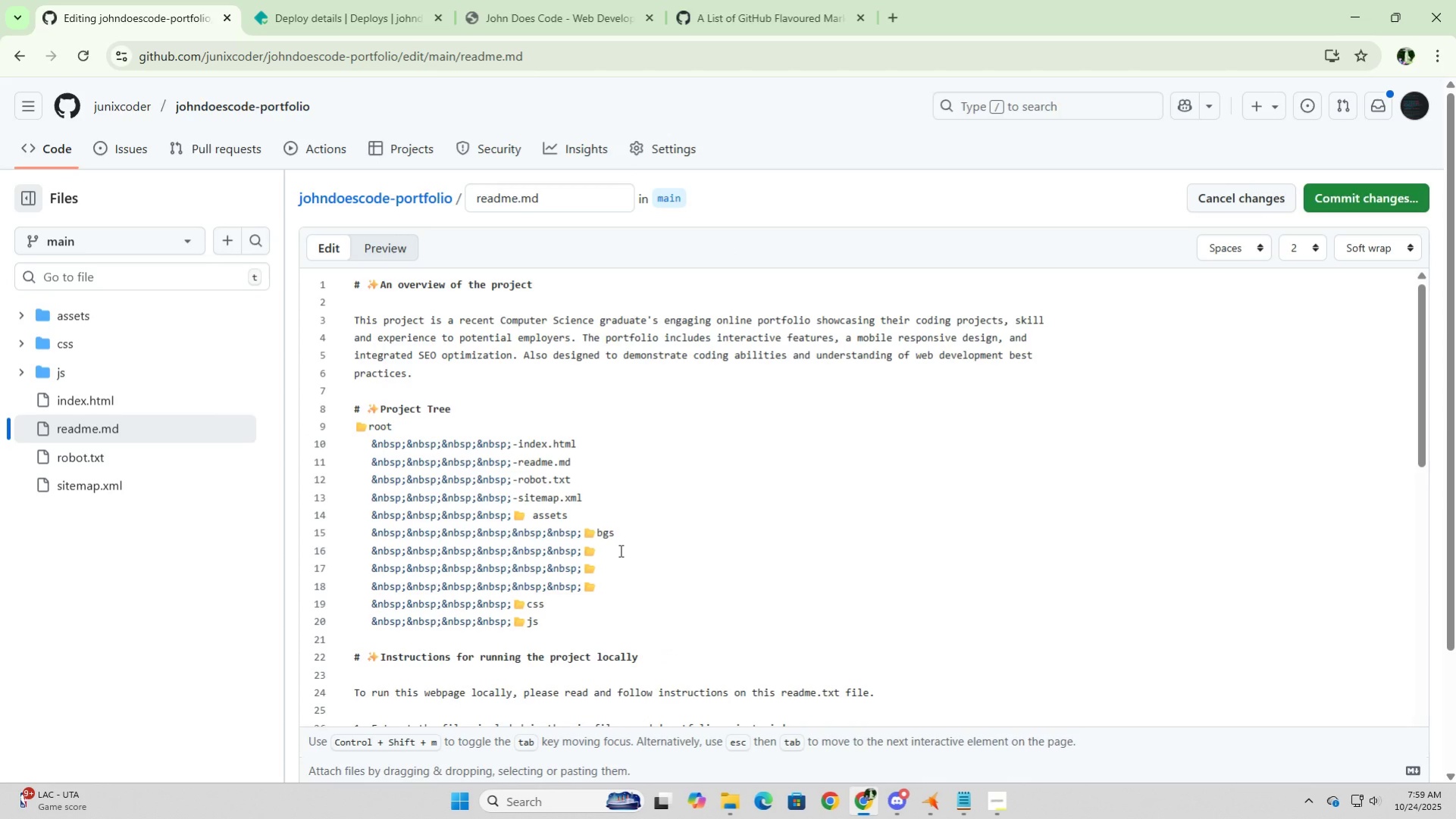 
left_click([619, 550])
 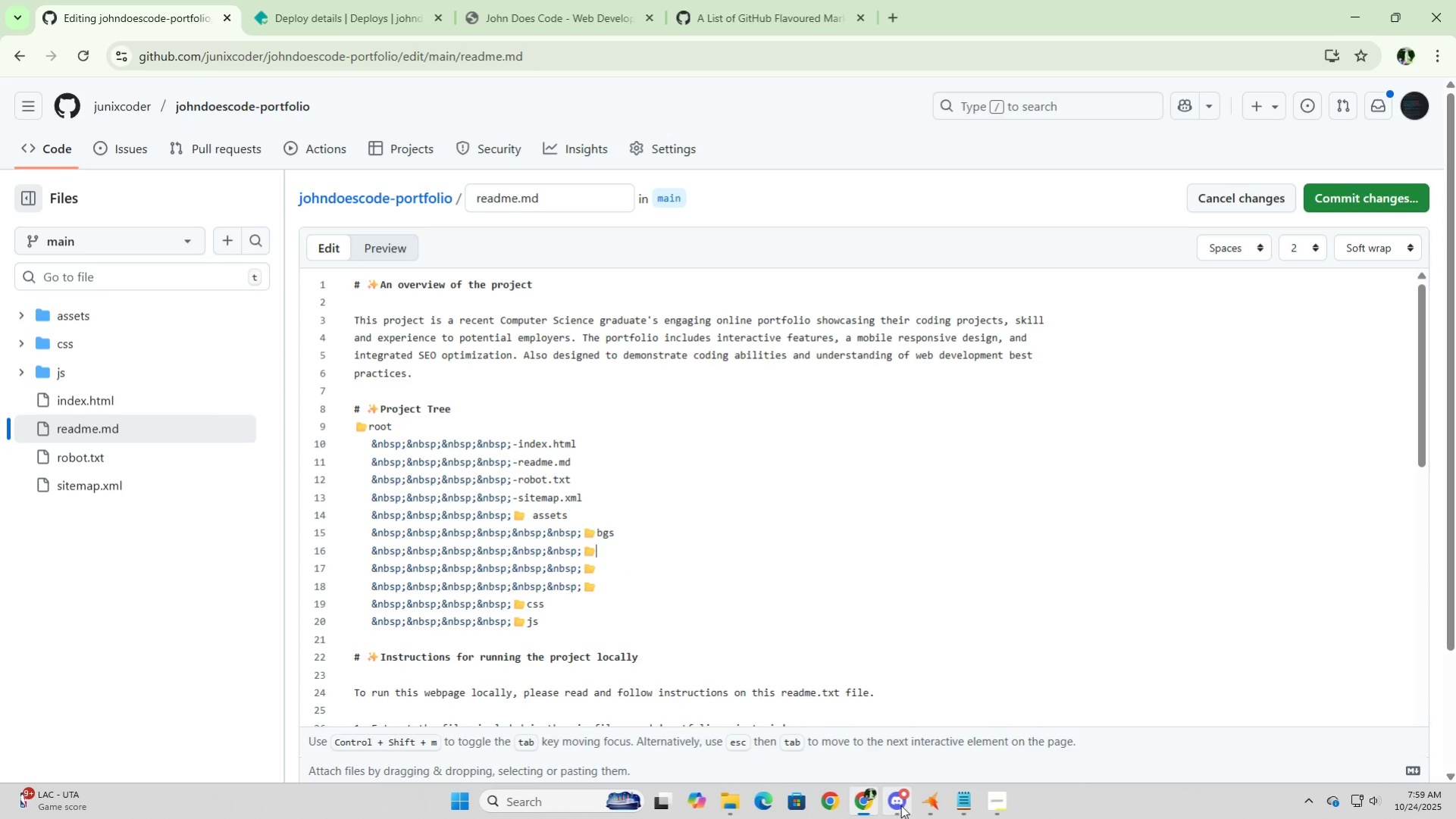 
left_click([930, 811])
 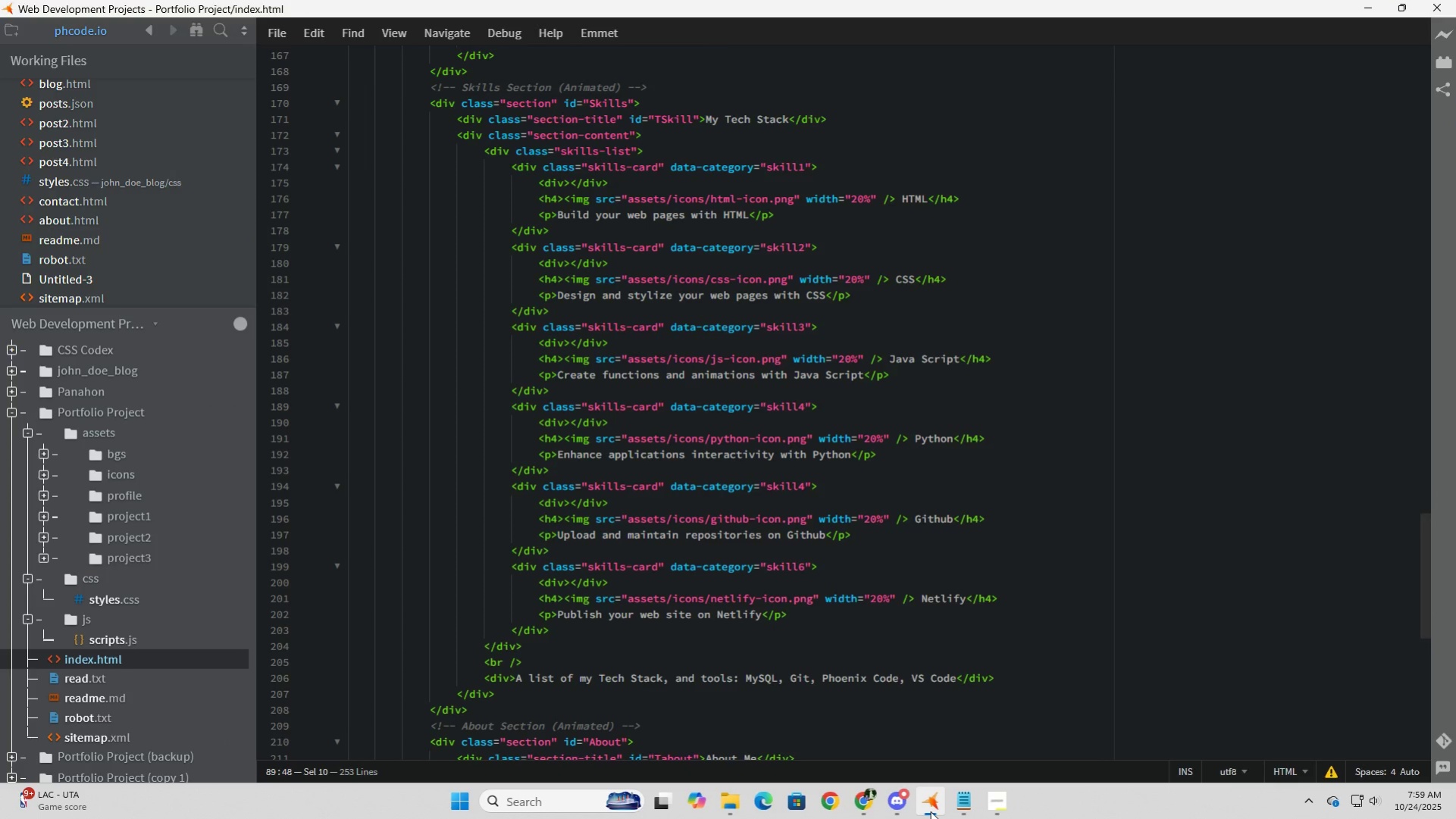 
left_click([930, 811])
 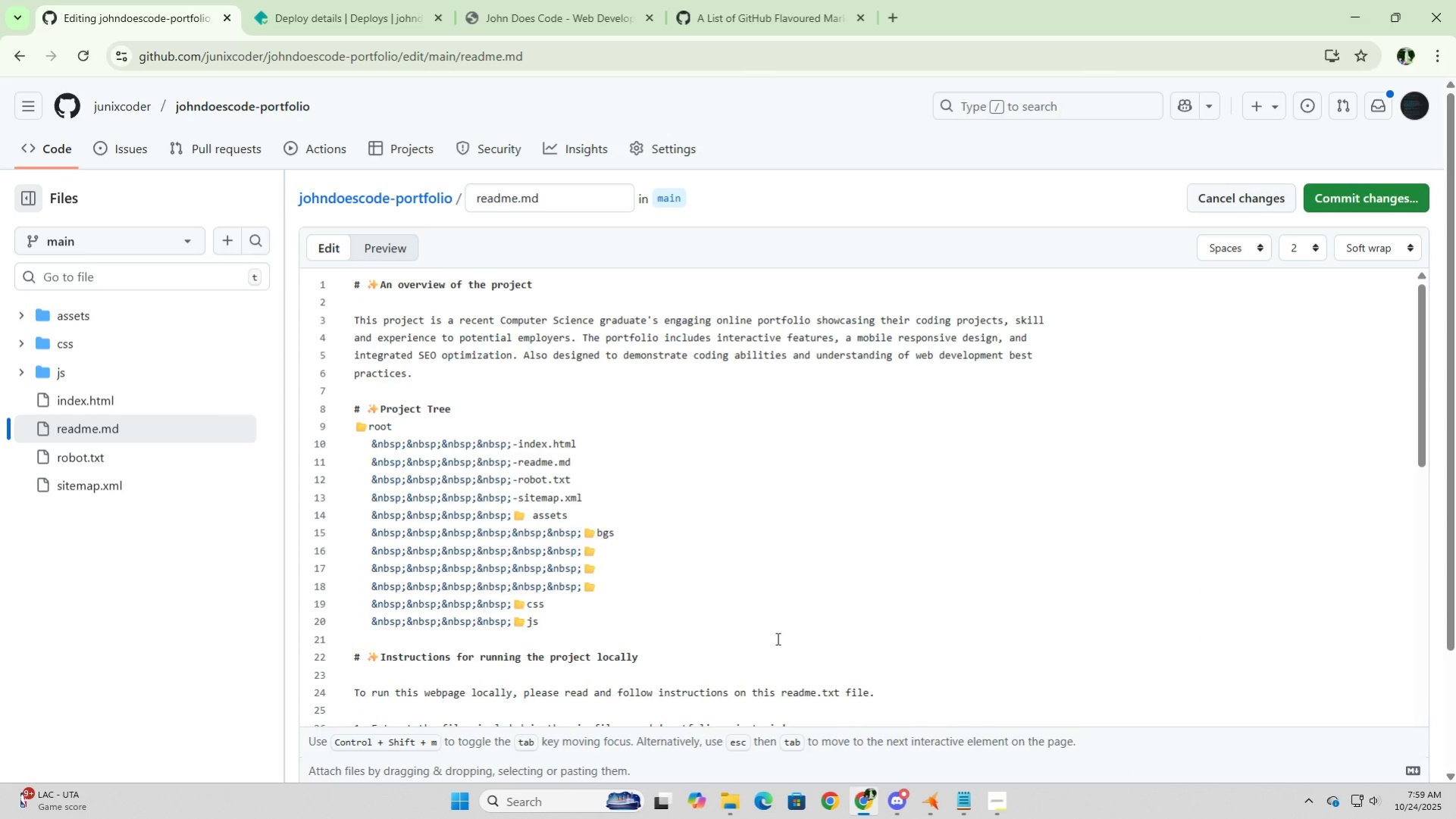 
type(icons)
 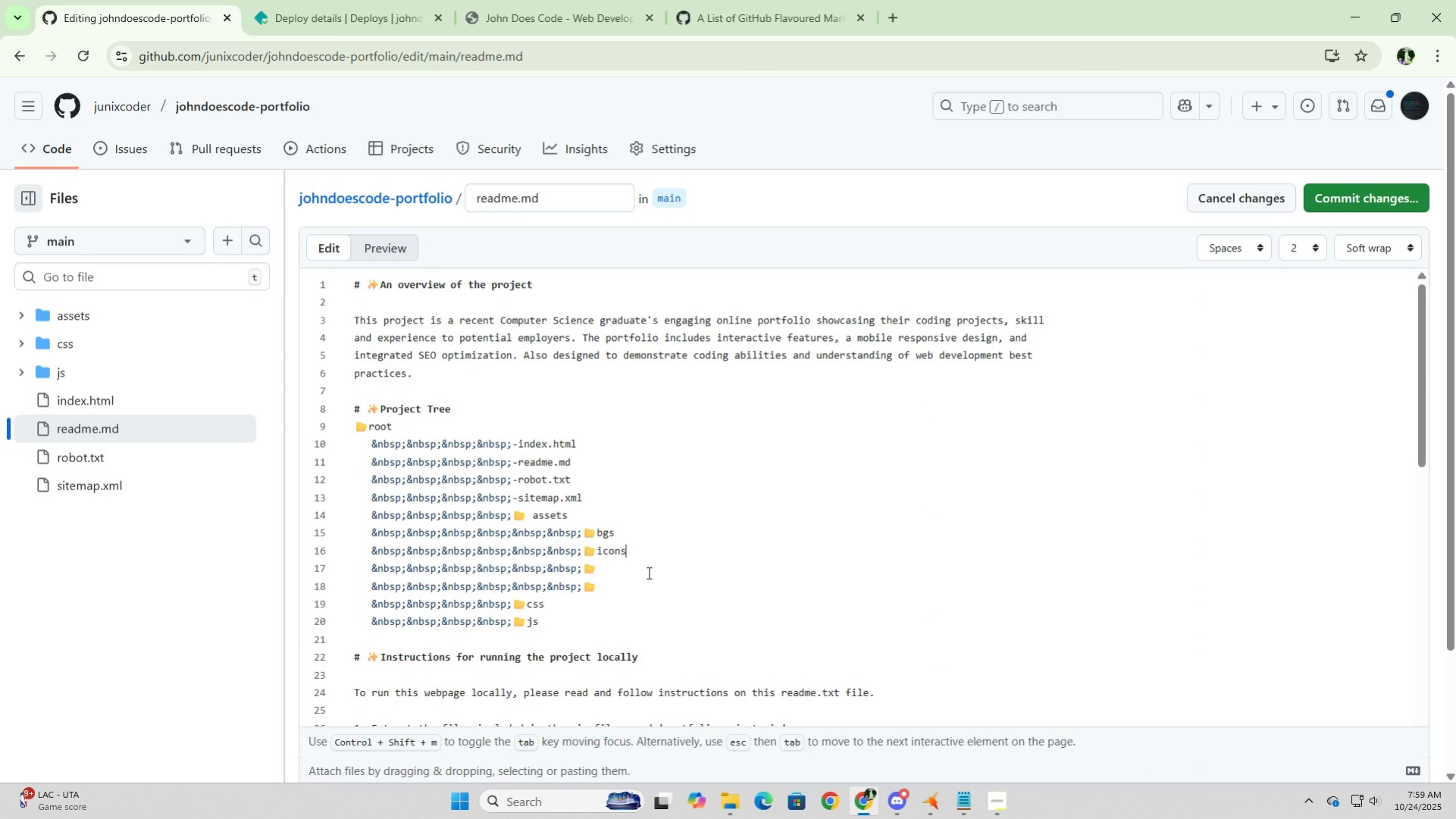 
left_click([647, 564])
 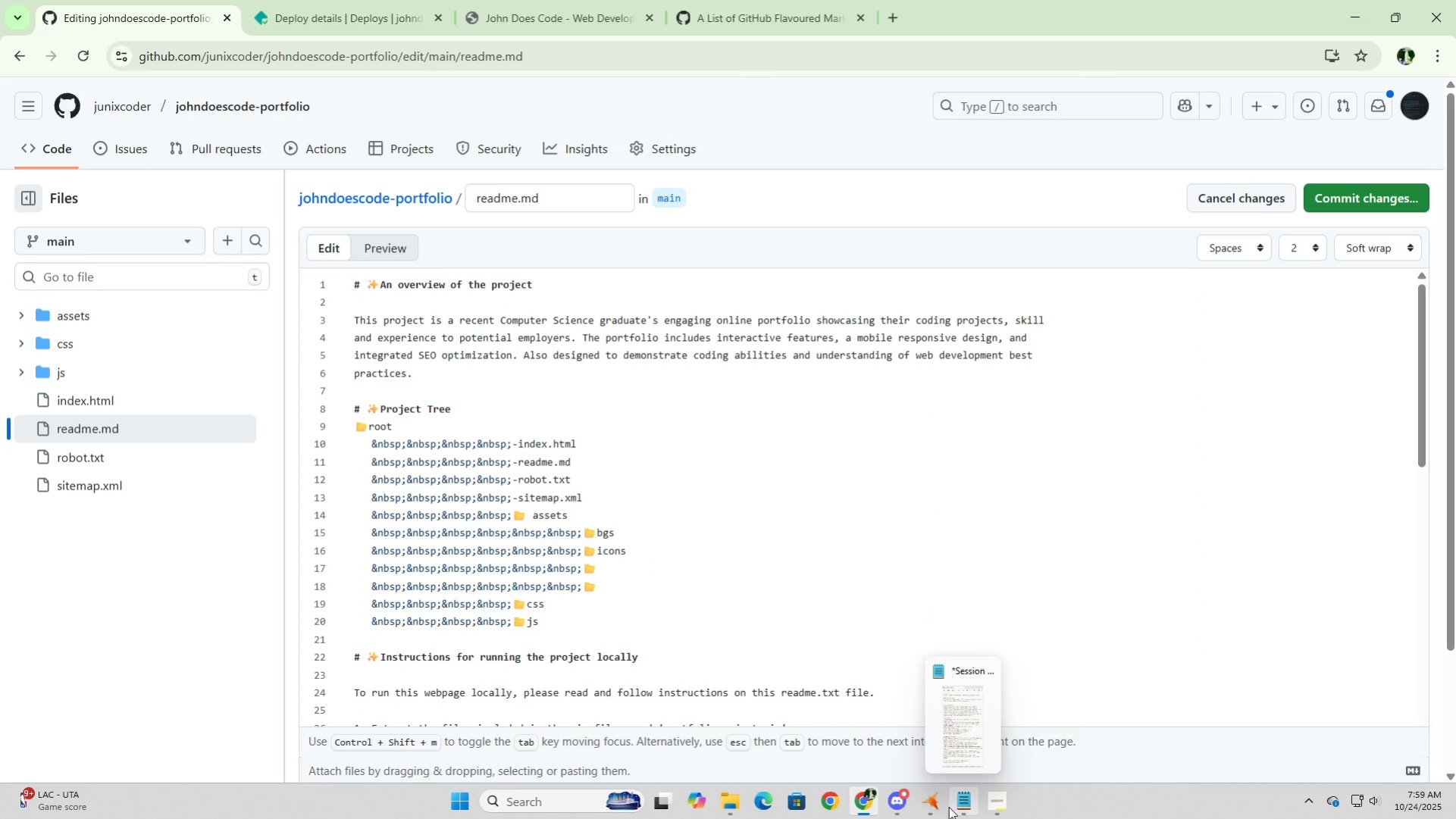 
left_click([940, 803])
 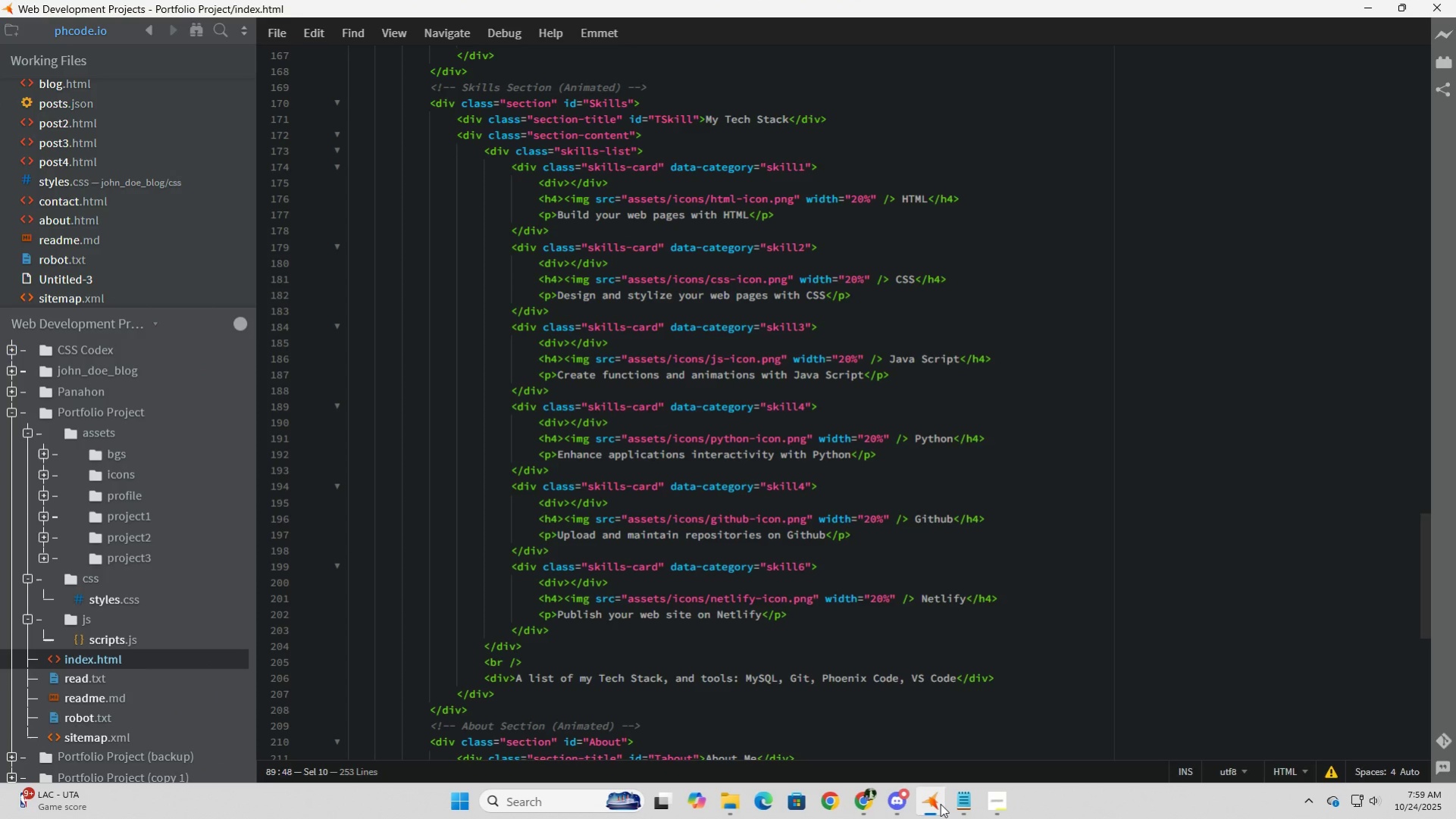 
left_click([940, 803])
 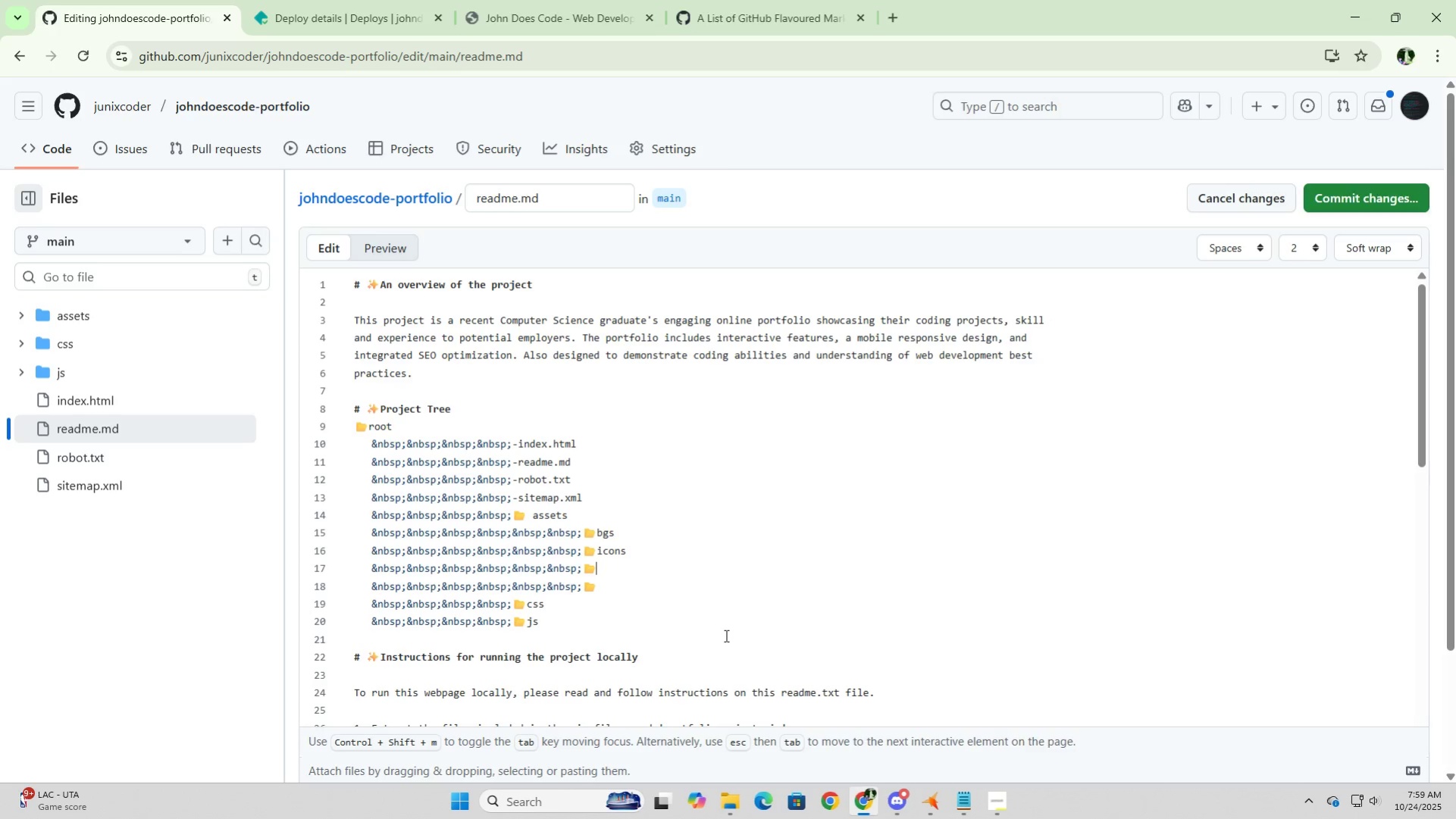 
type(project1)
 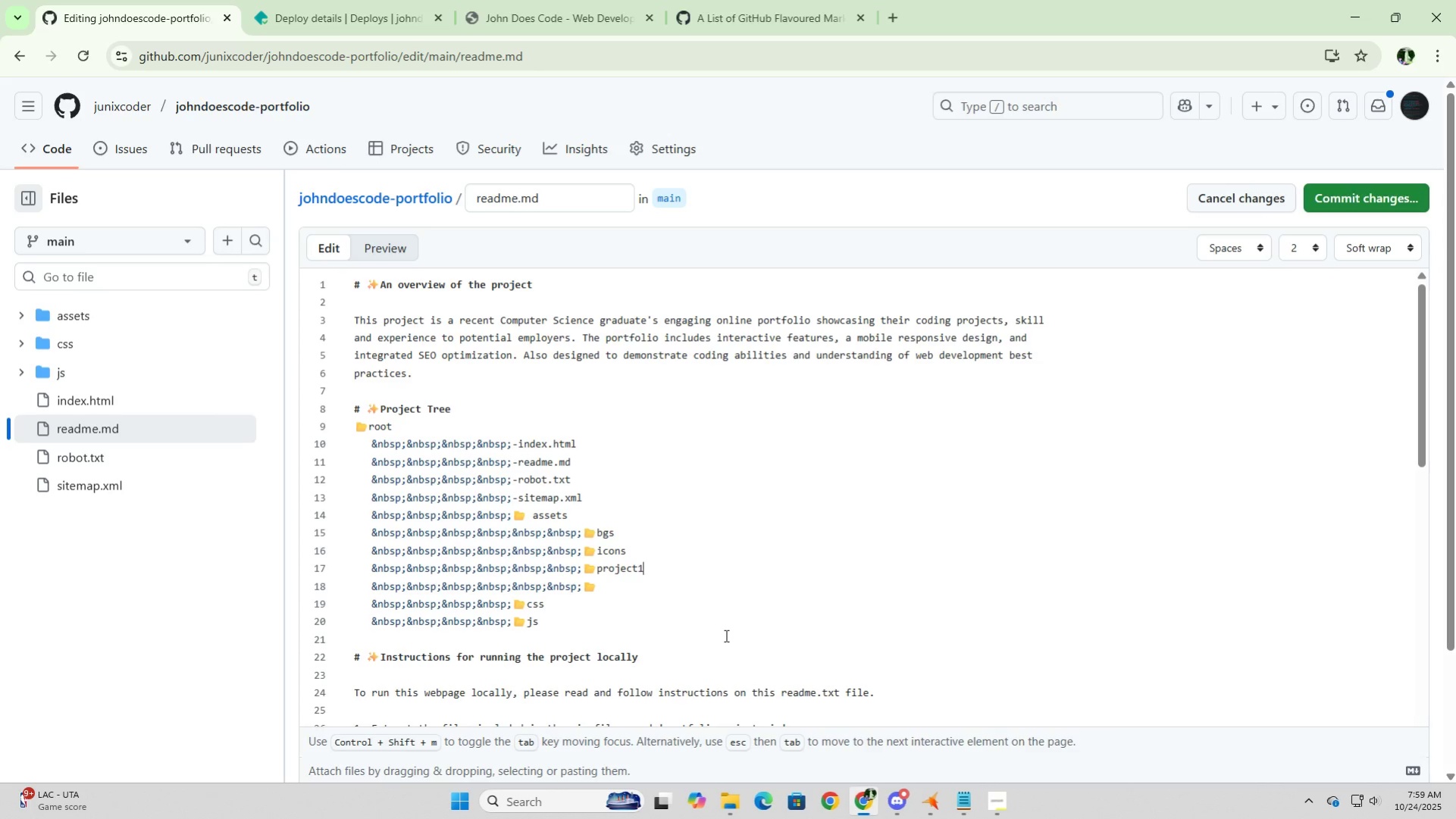 
key(ArrowDown)
 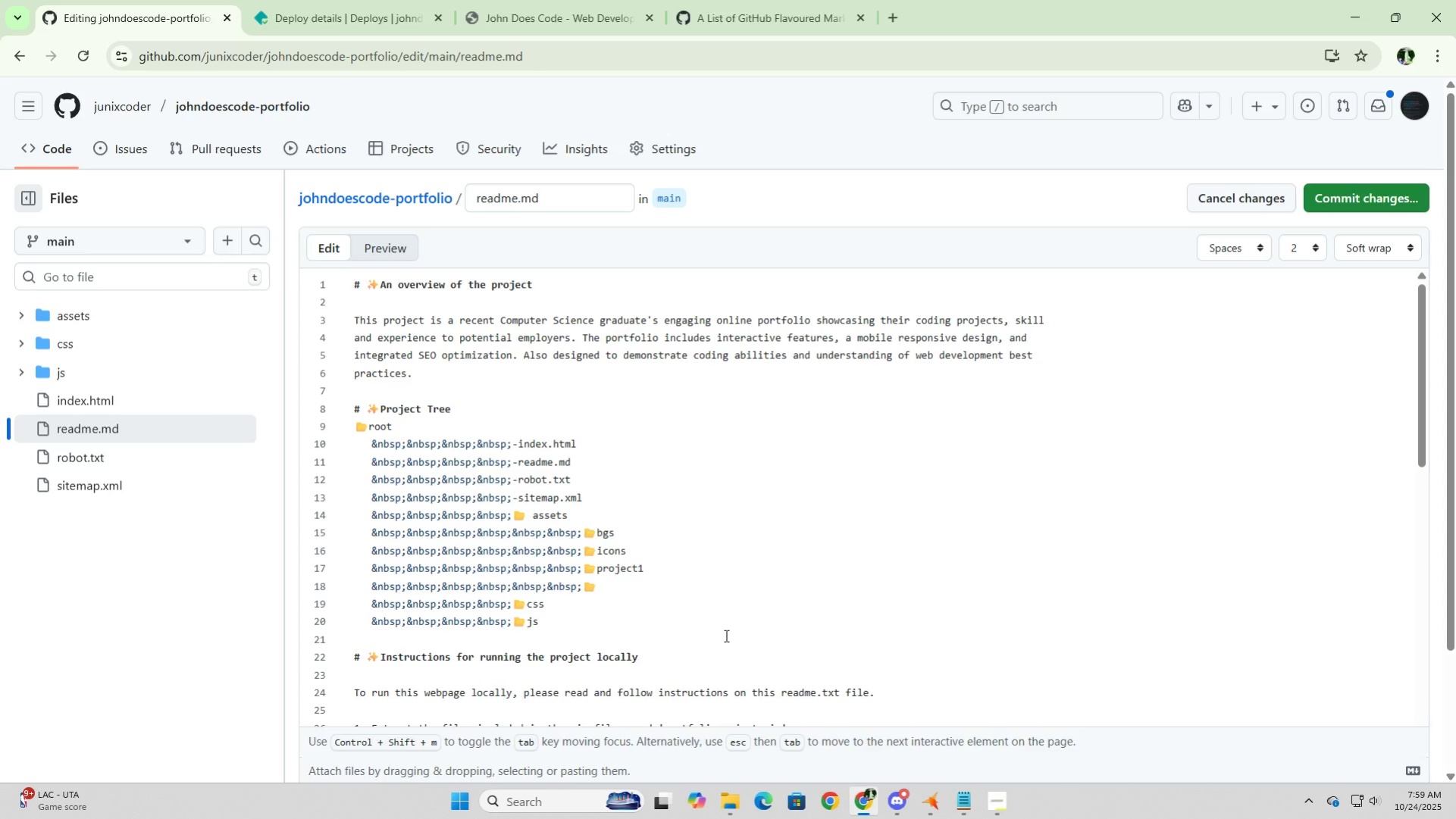 
type(project2)
 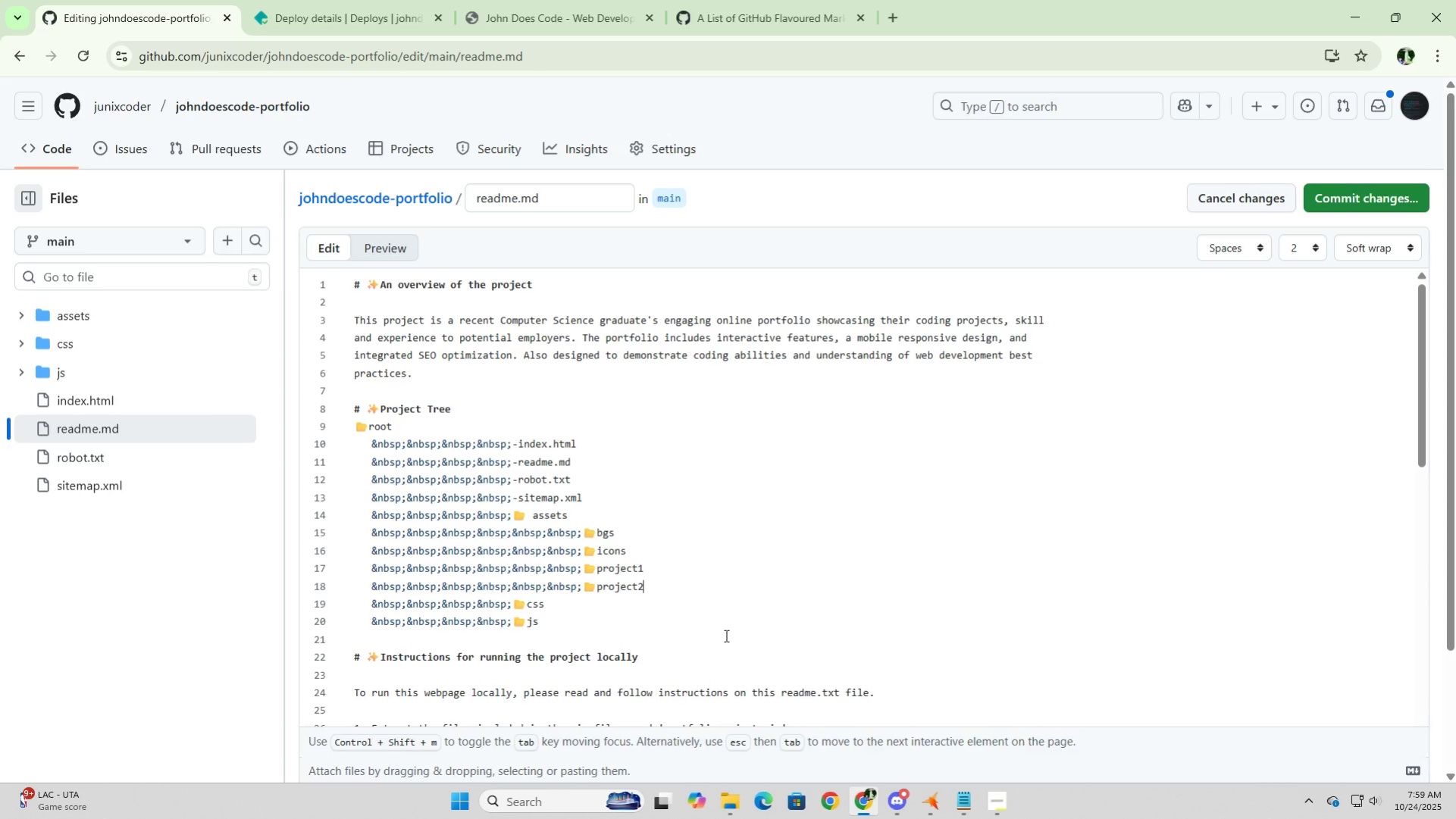 
key(Enter)
 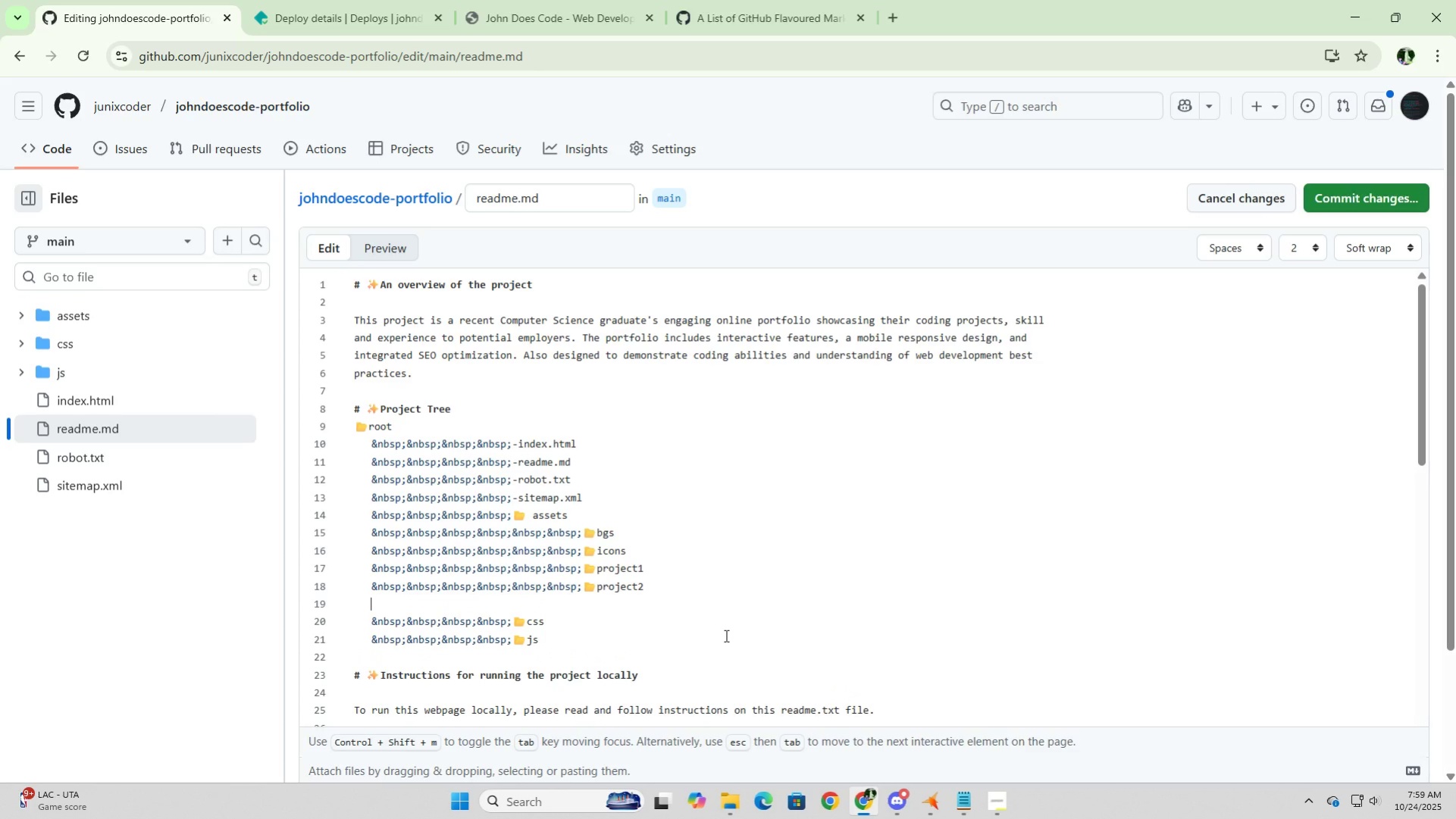 
key(Control+V)
 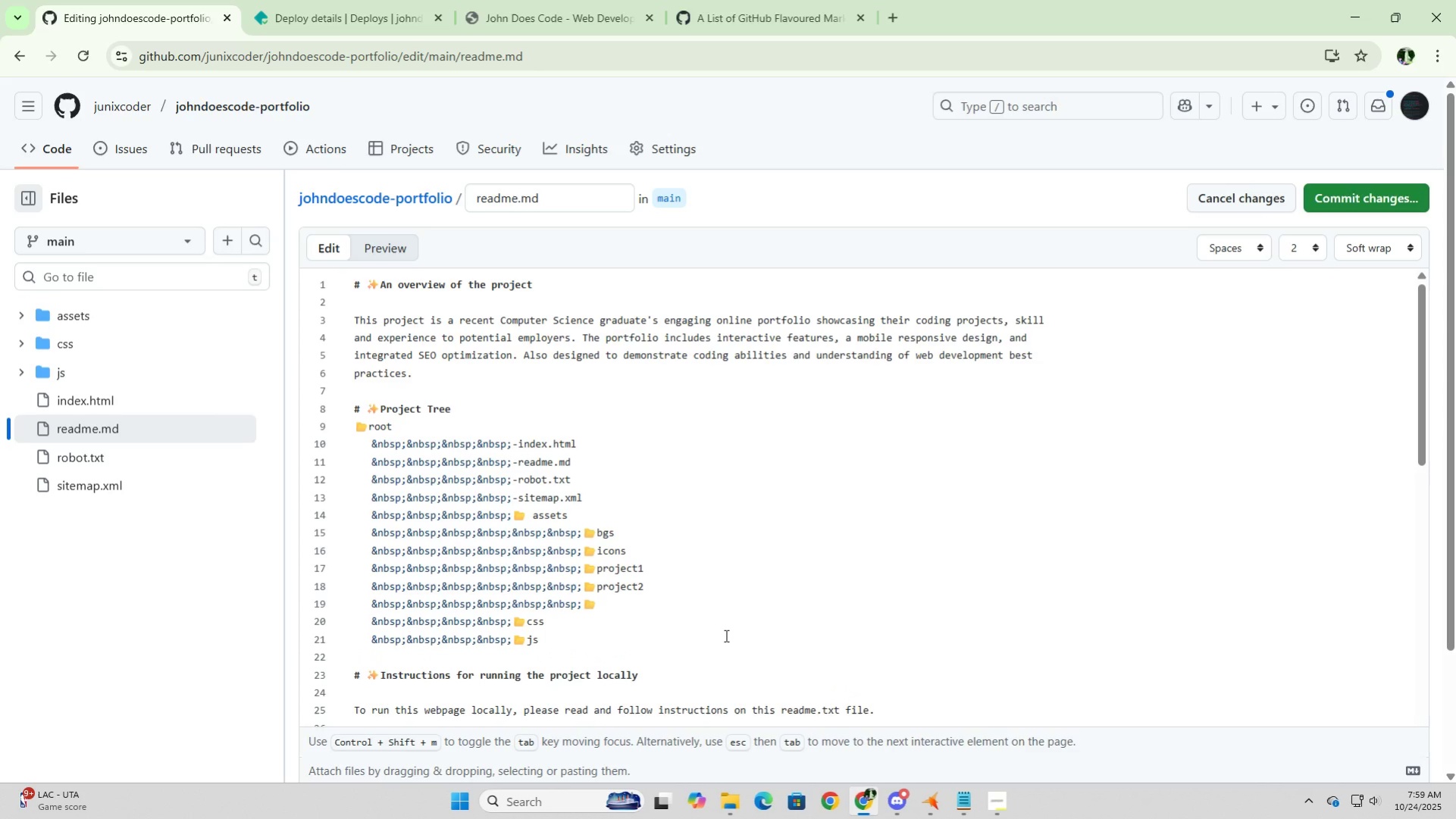 
type(project3)
 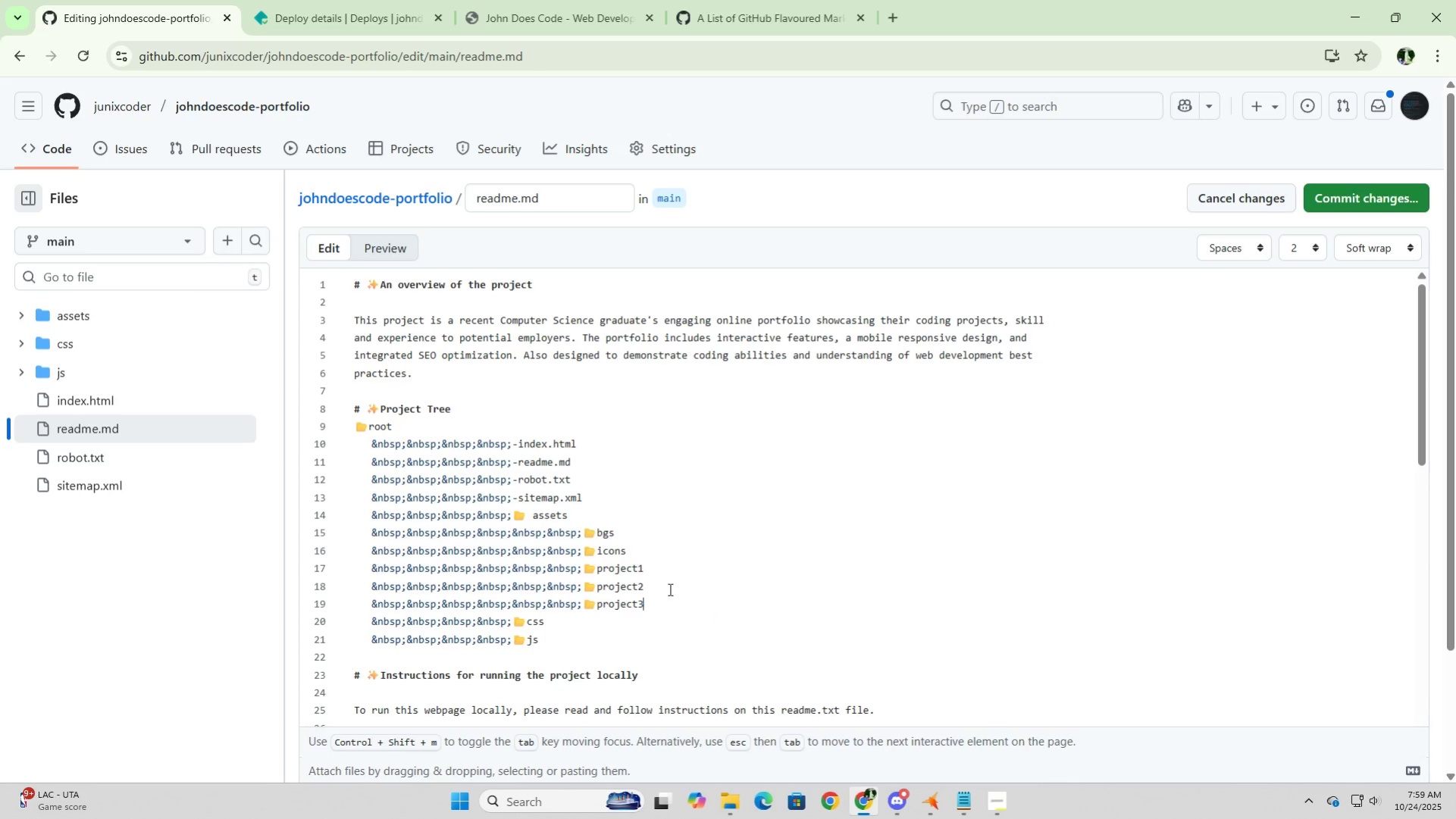 
left_click([669, 589])
 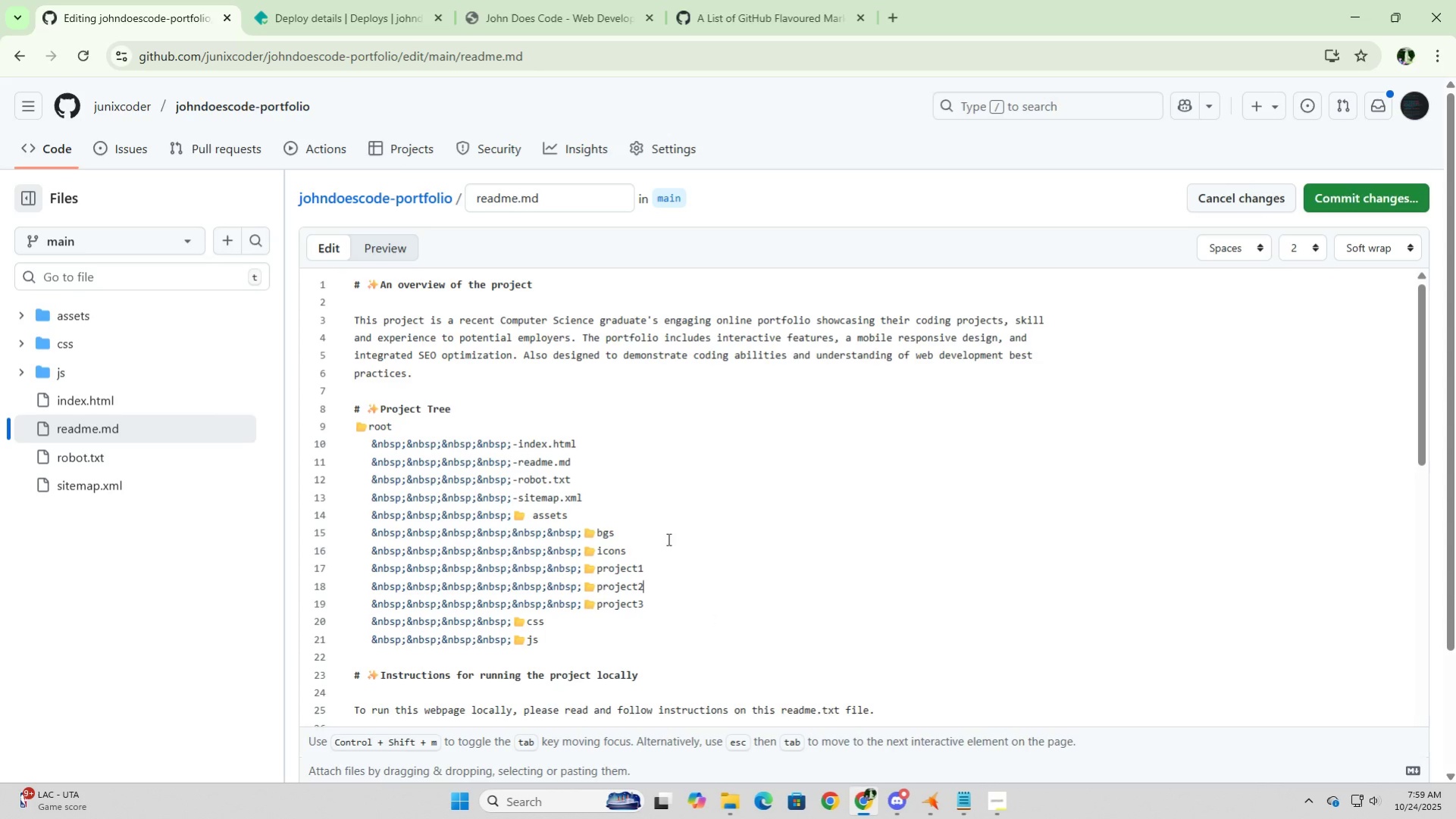 
left_click([667, 532])
 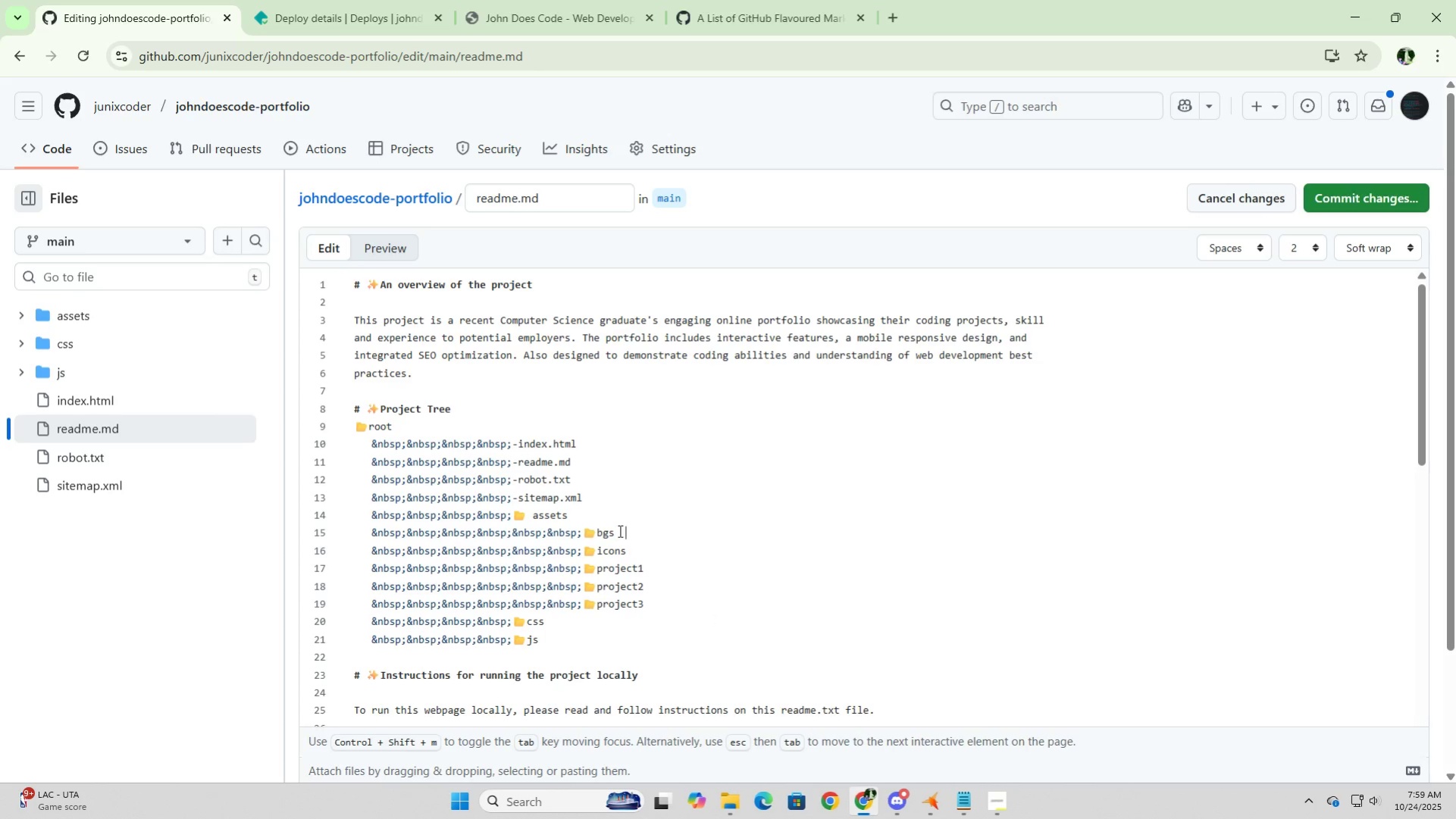 
left_click([618, 530])
 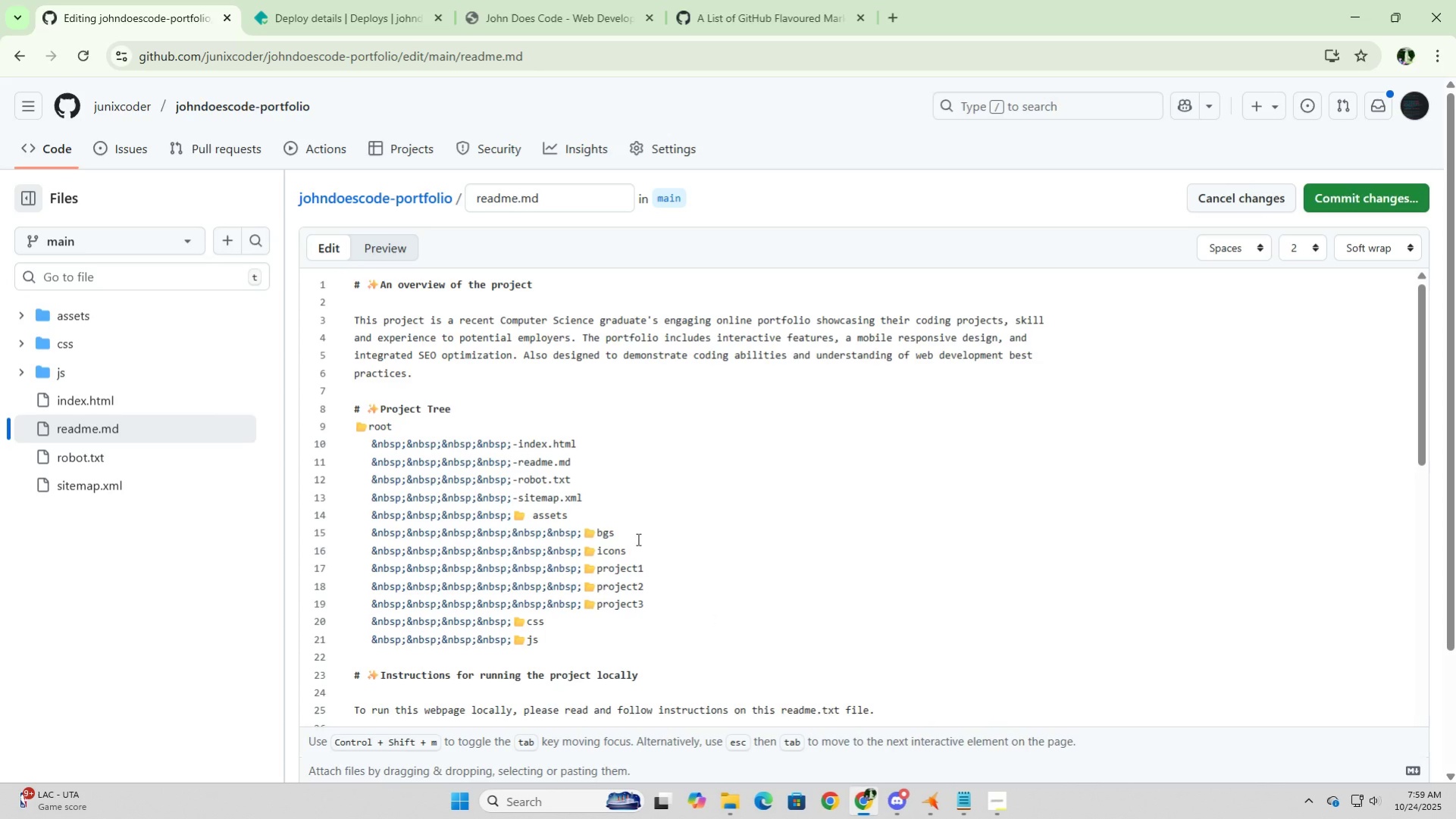 
key(Backspace)
 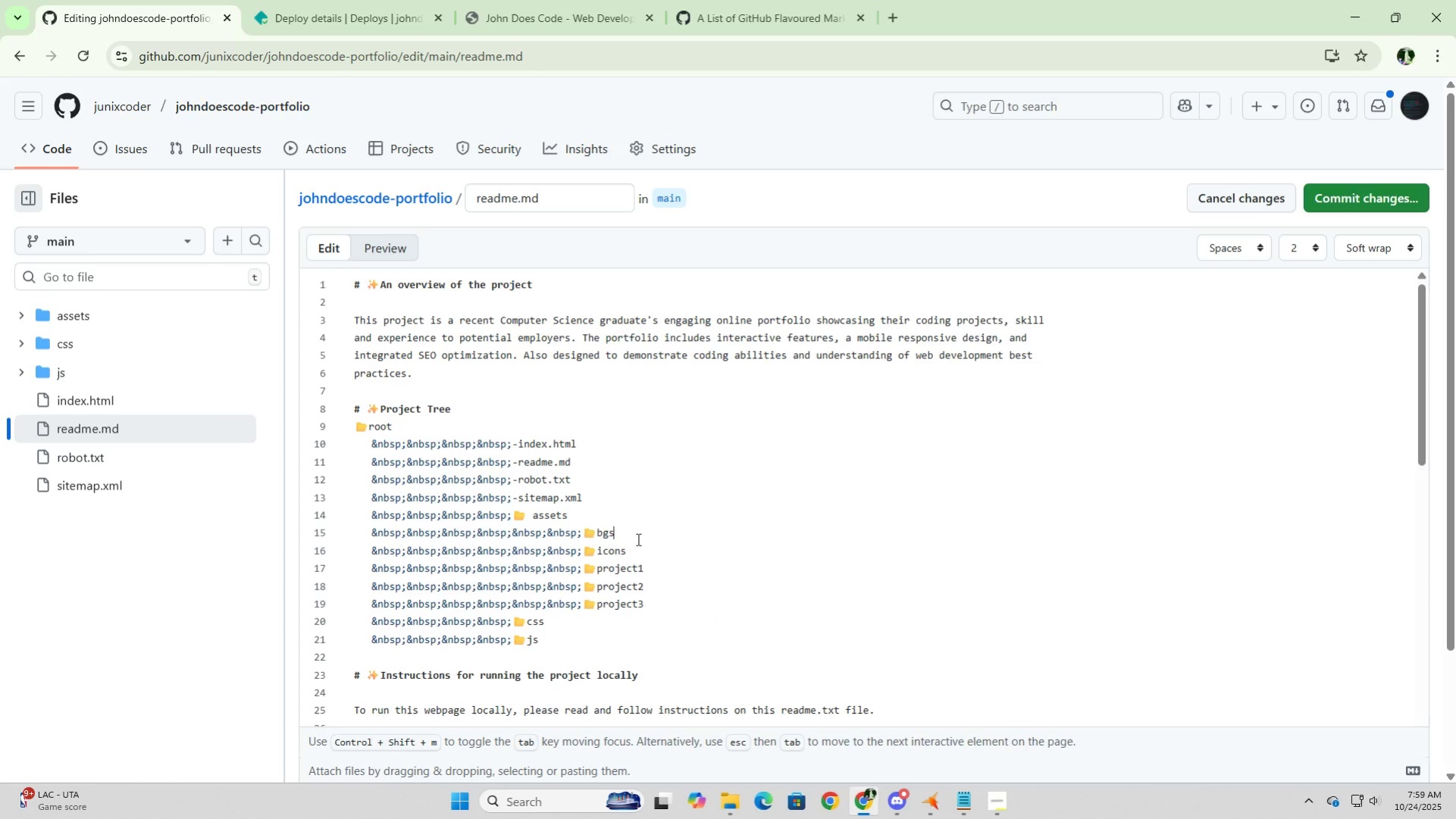 
key(Backslash)
 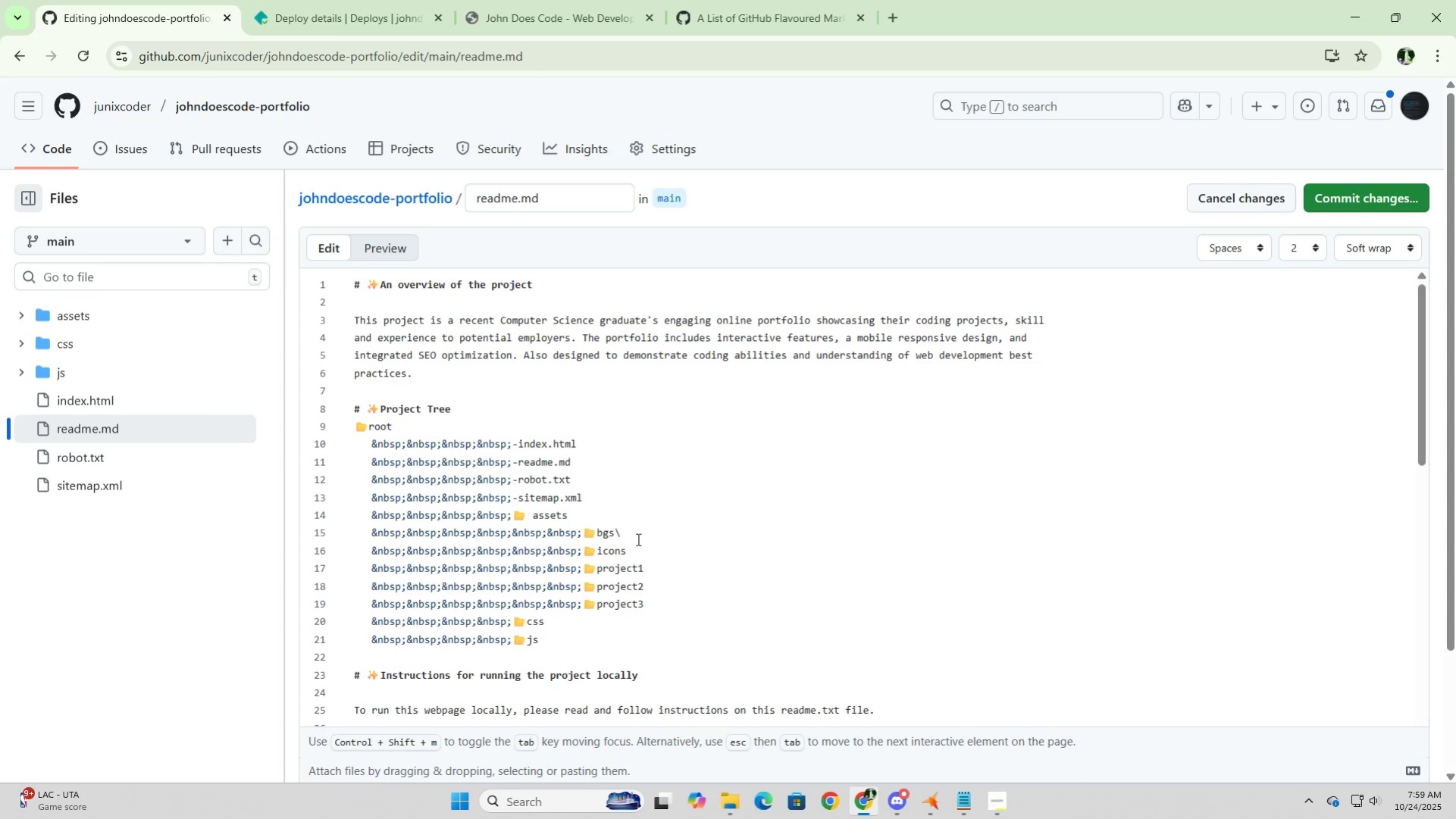 
key(ArrowDown)
 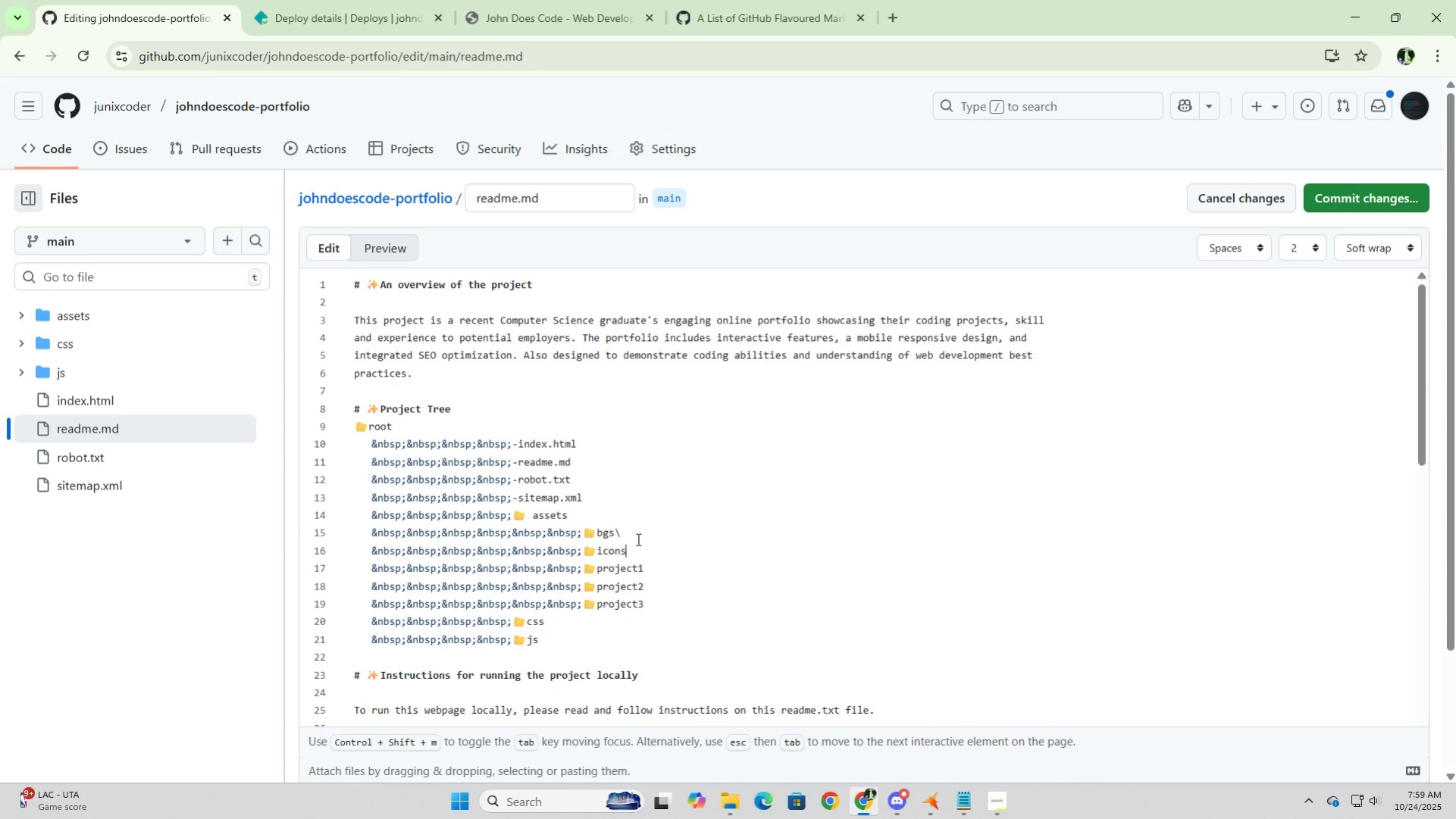 
key(ArrowRight)
 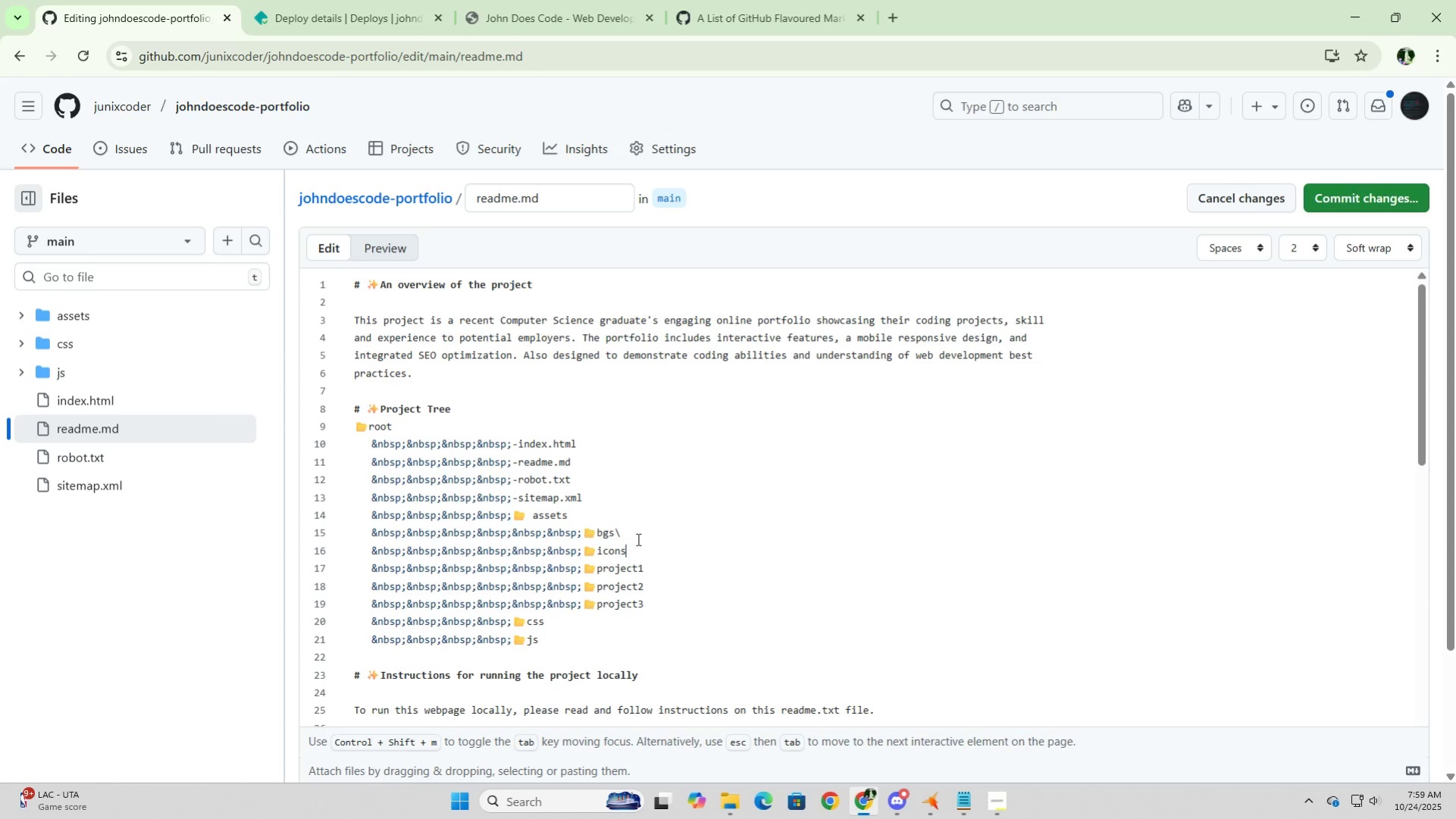 
key(Backslash)
 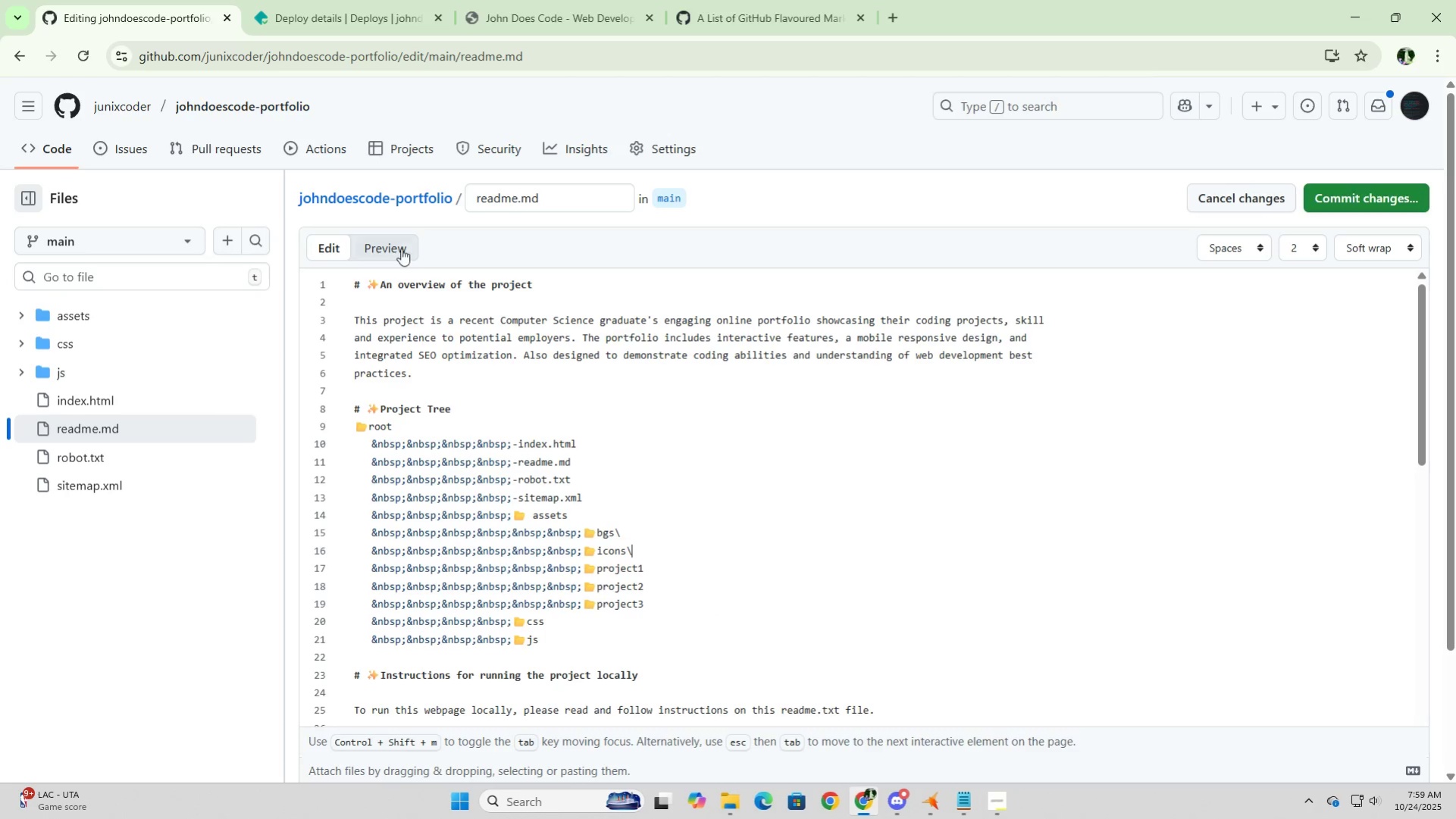 
left_click([396, 245])
 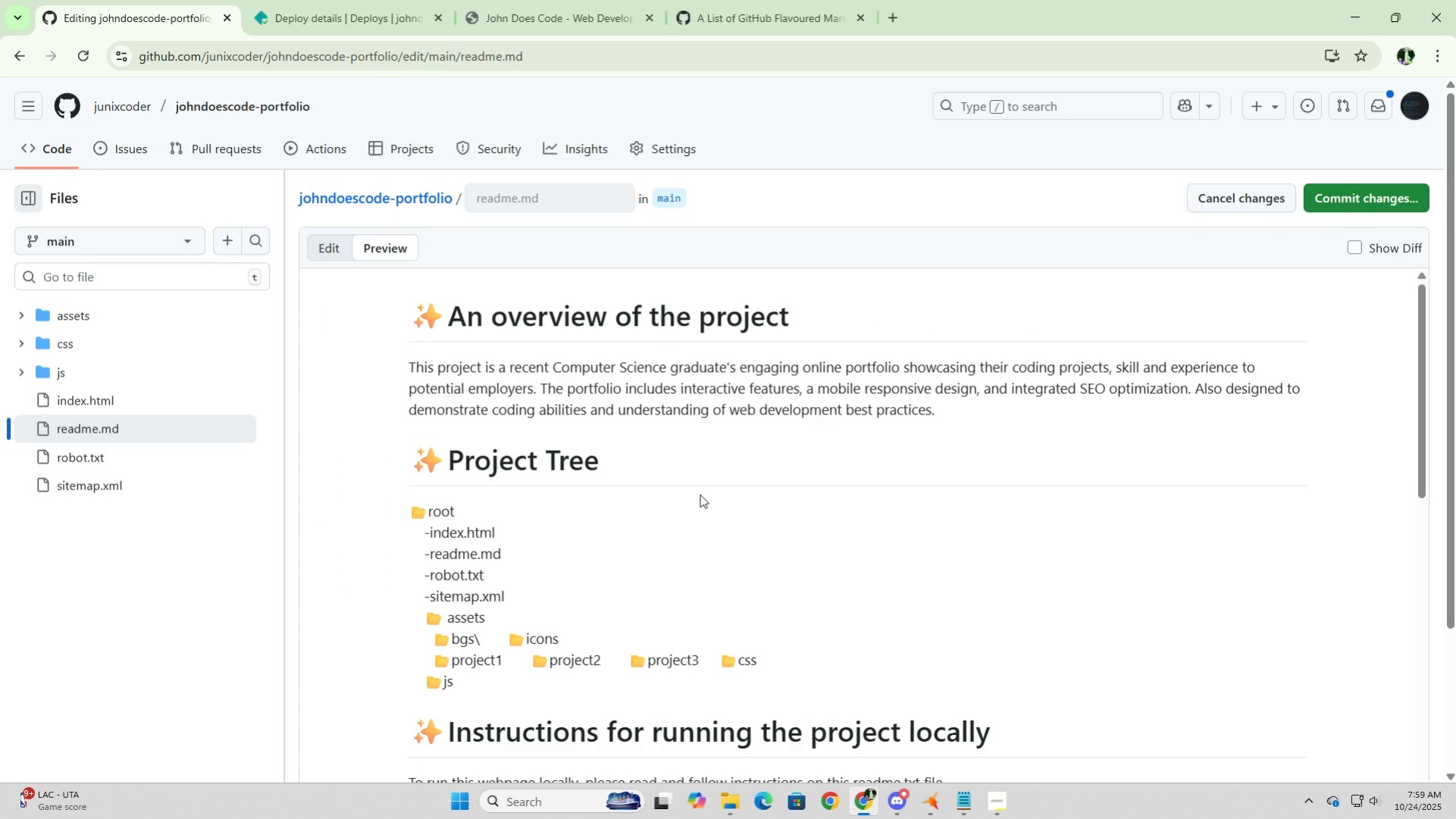 
wait(7.27)
 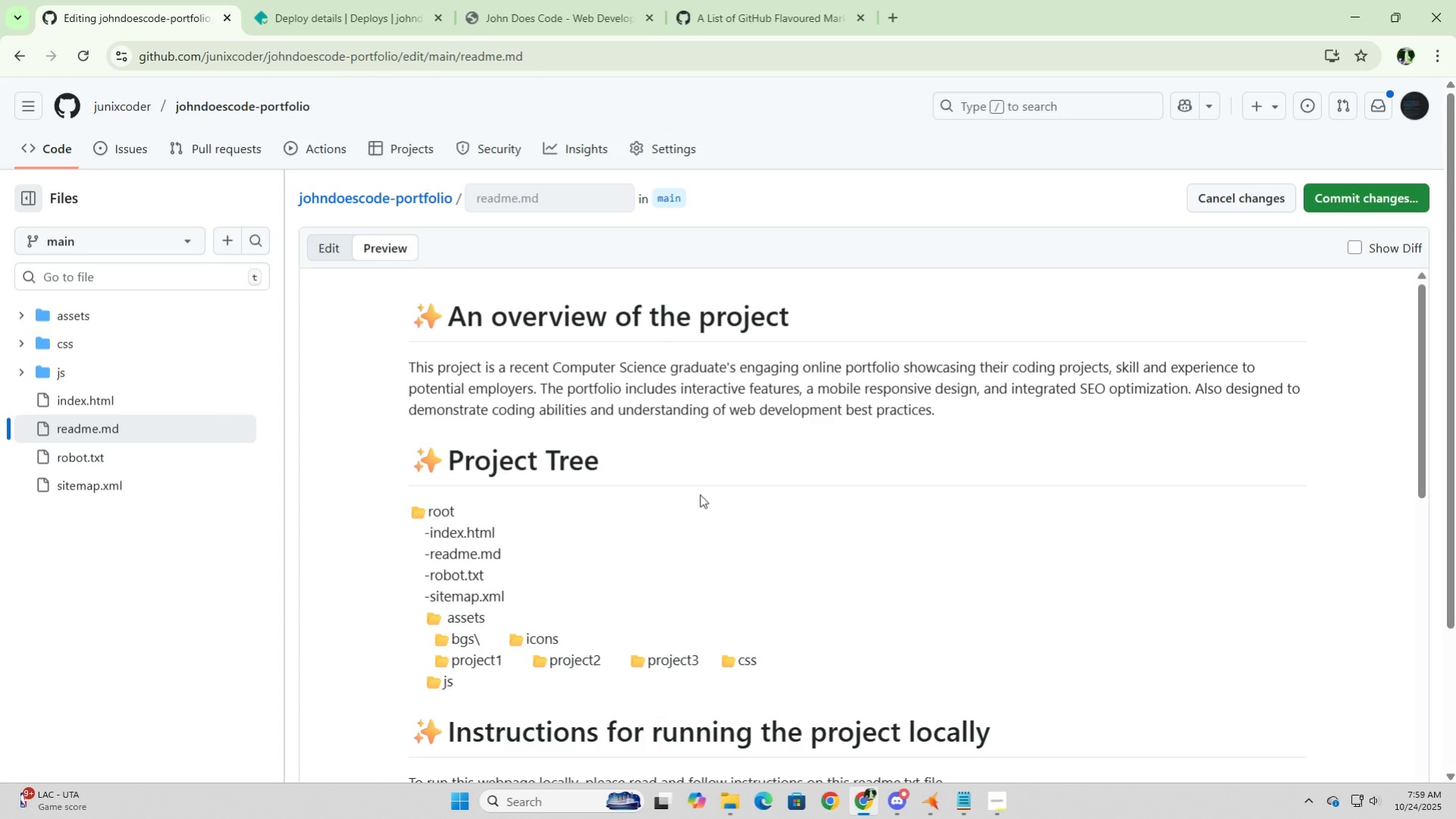 
left_click([327, 243])
 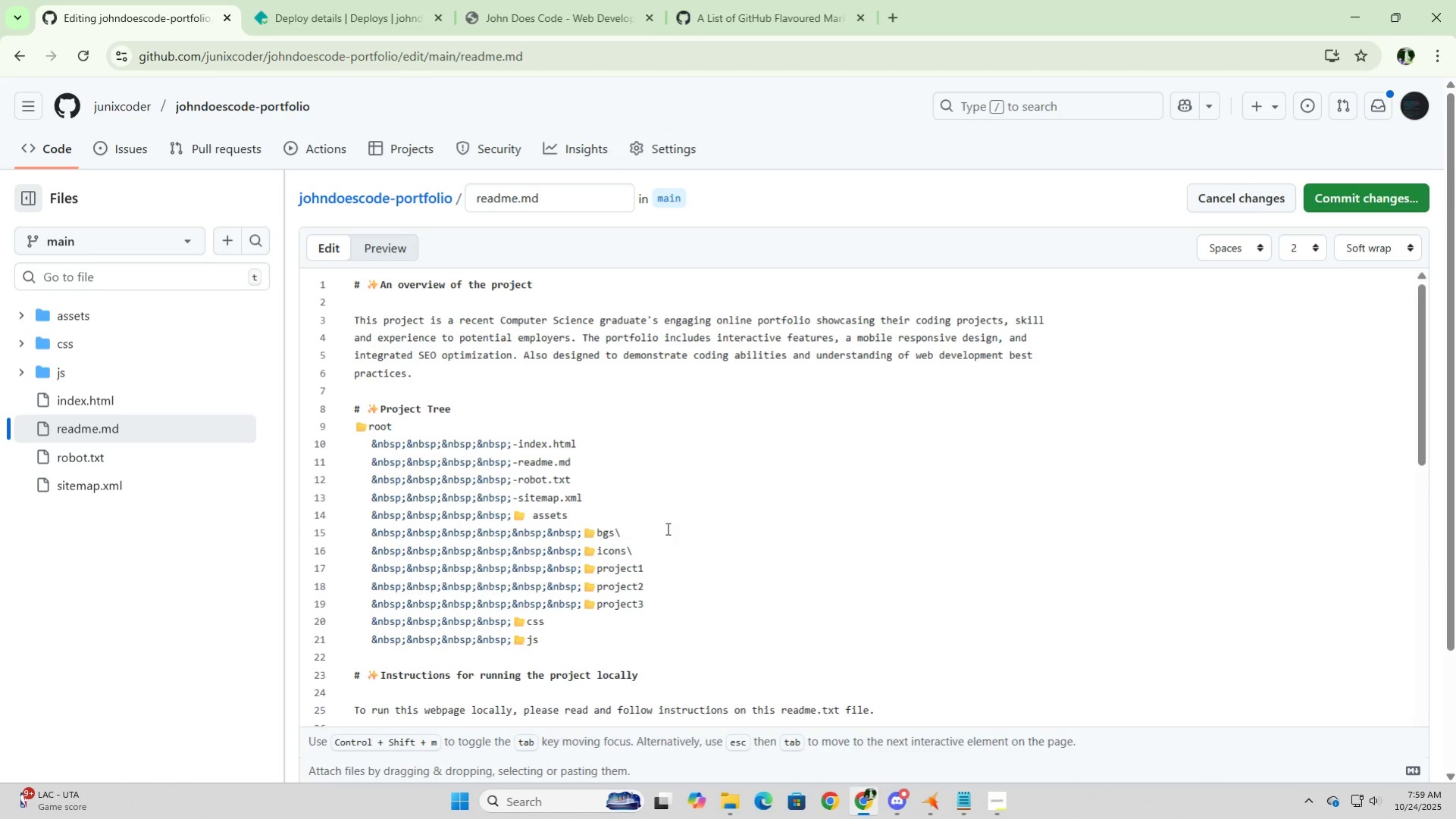 
left_click([666, 528])
 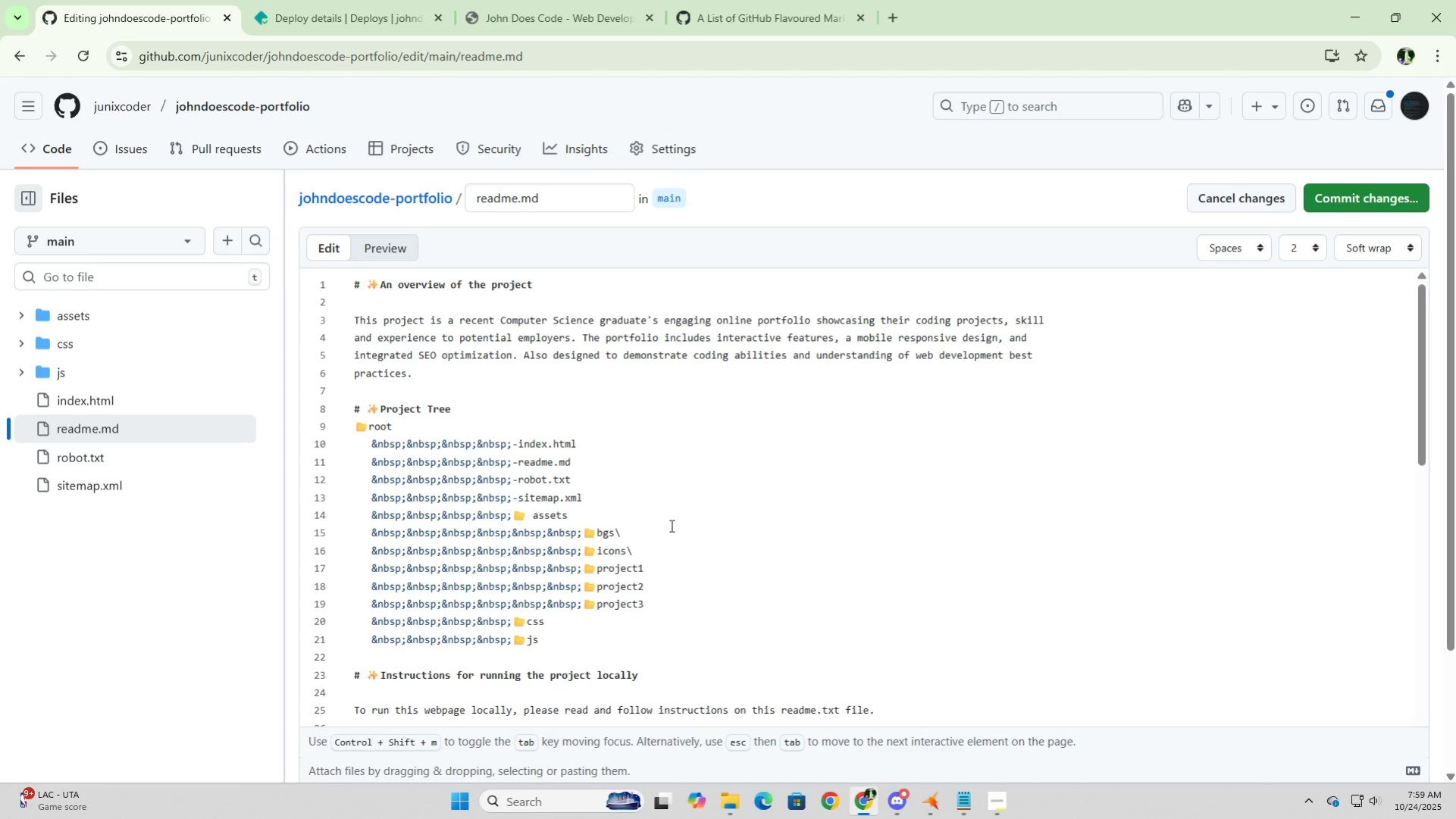 
key(Backspace)
 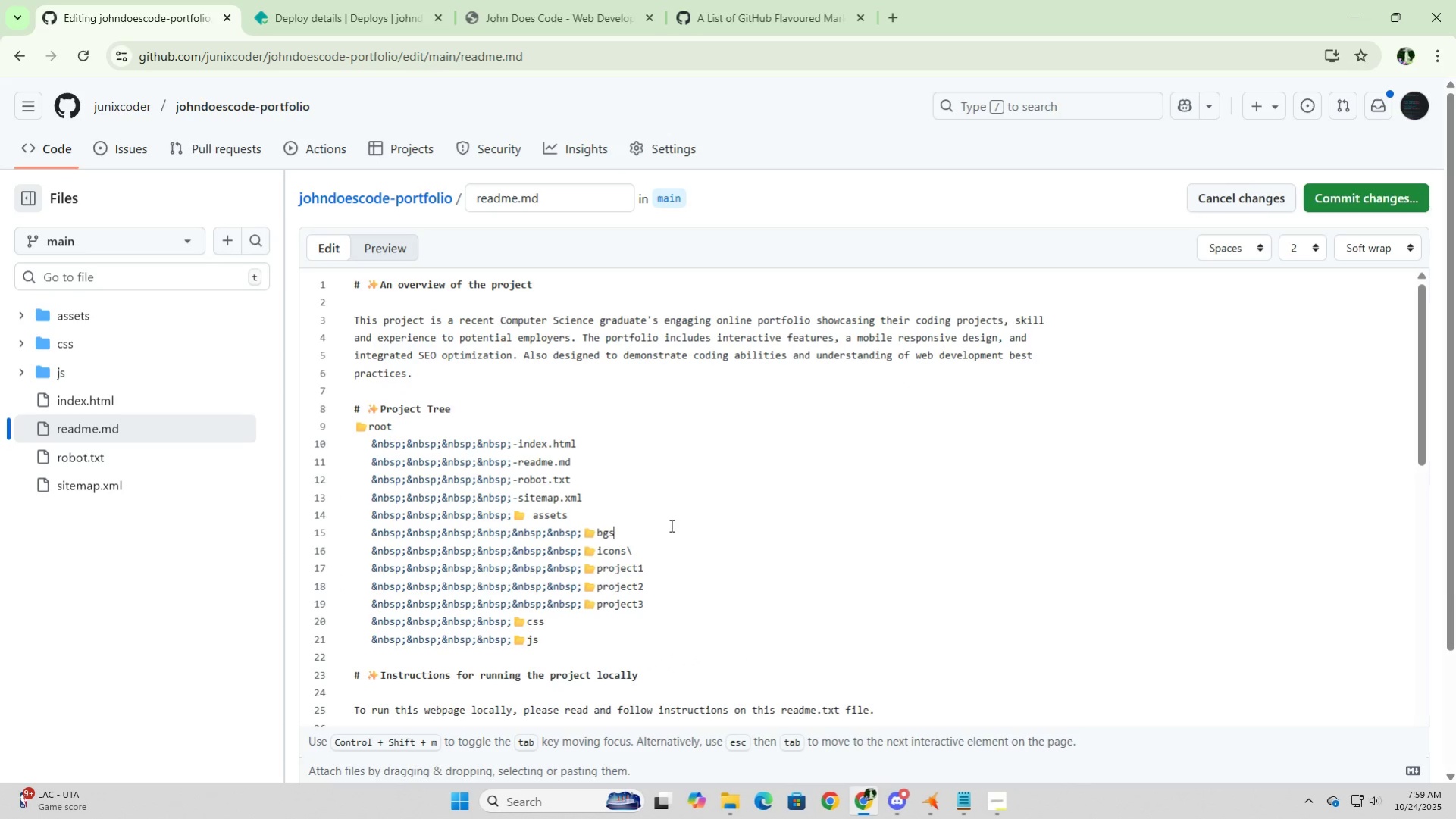 
key(Backspace)
 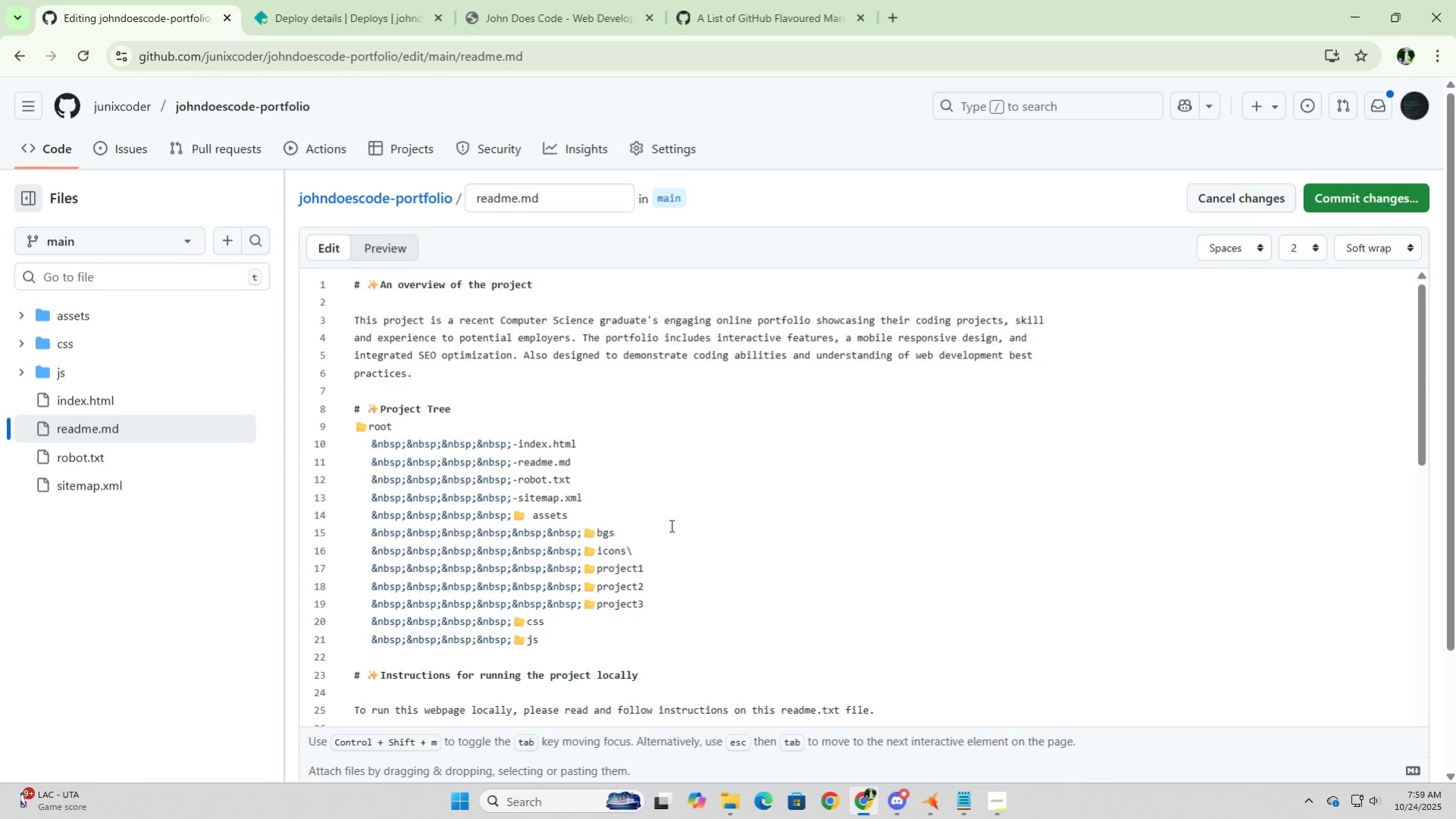 
key(Space)
 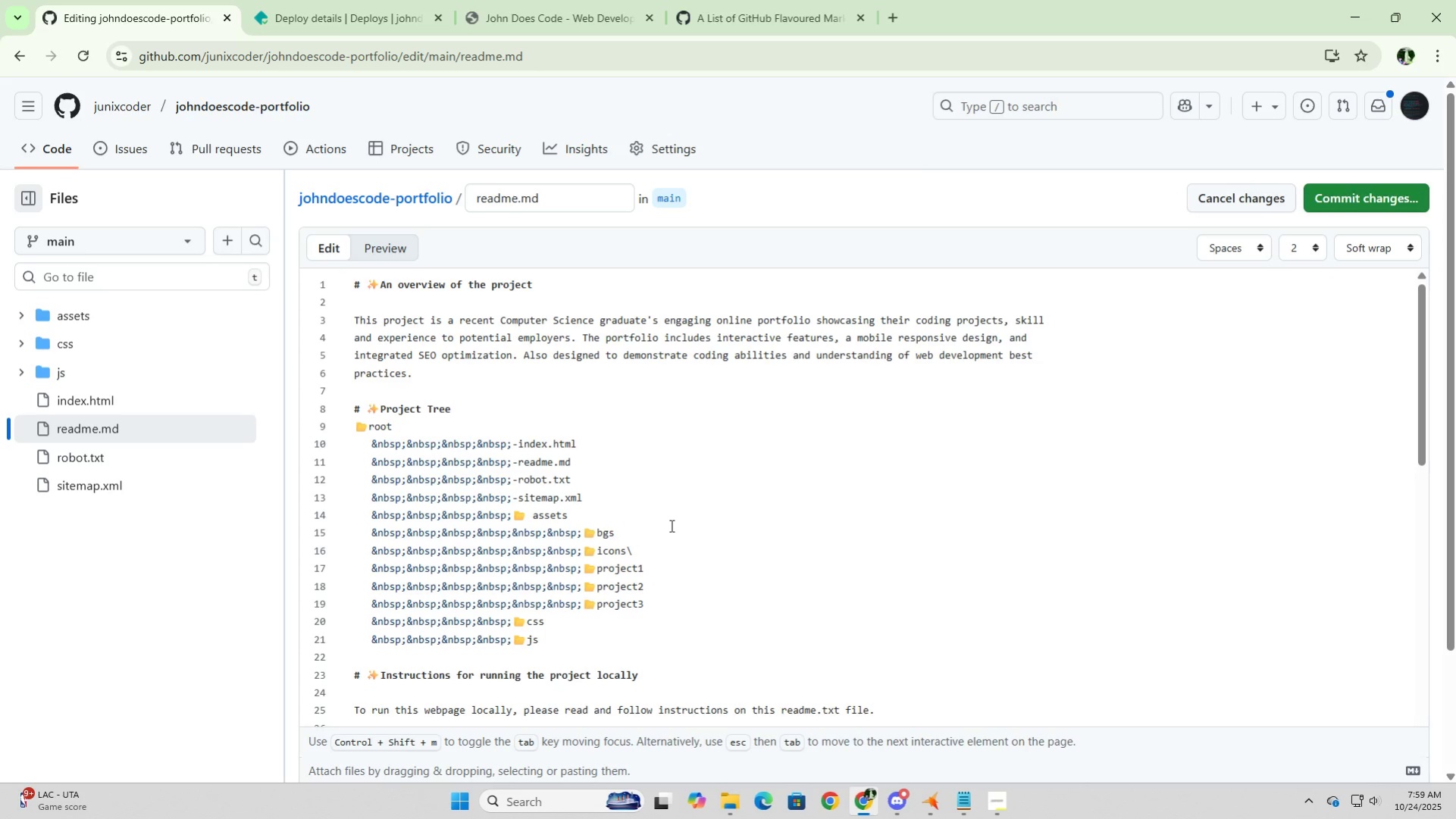 
key(Backslash)
 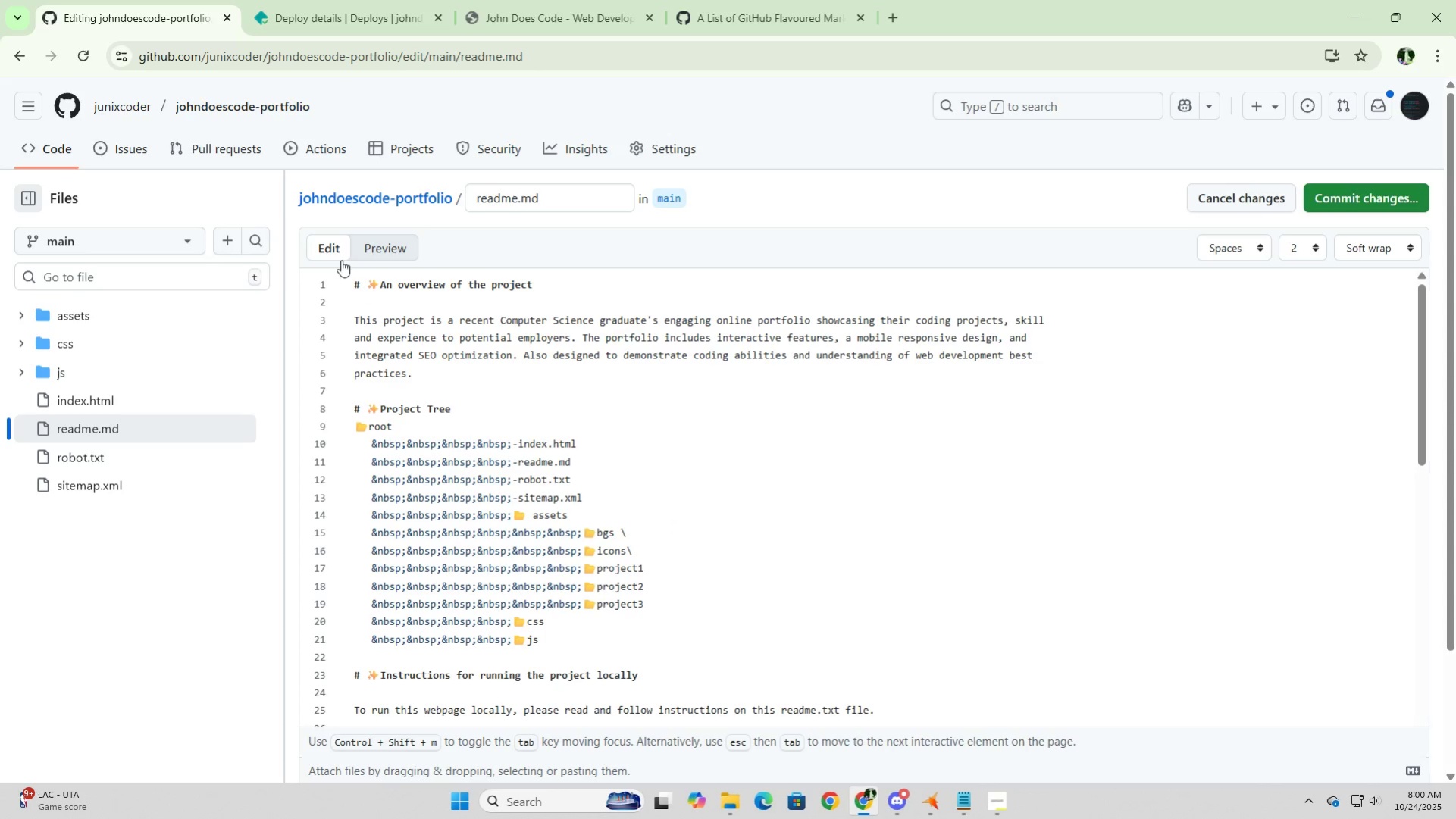 
left_click([382, 255])
 